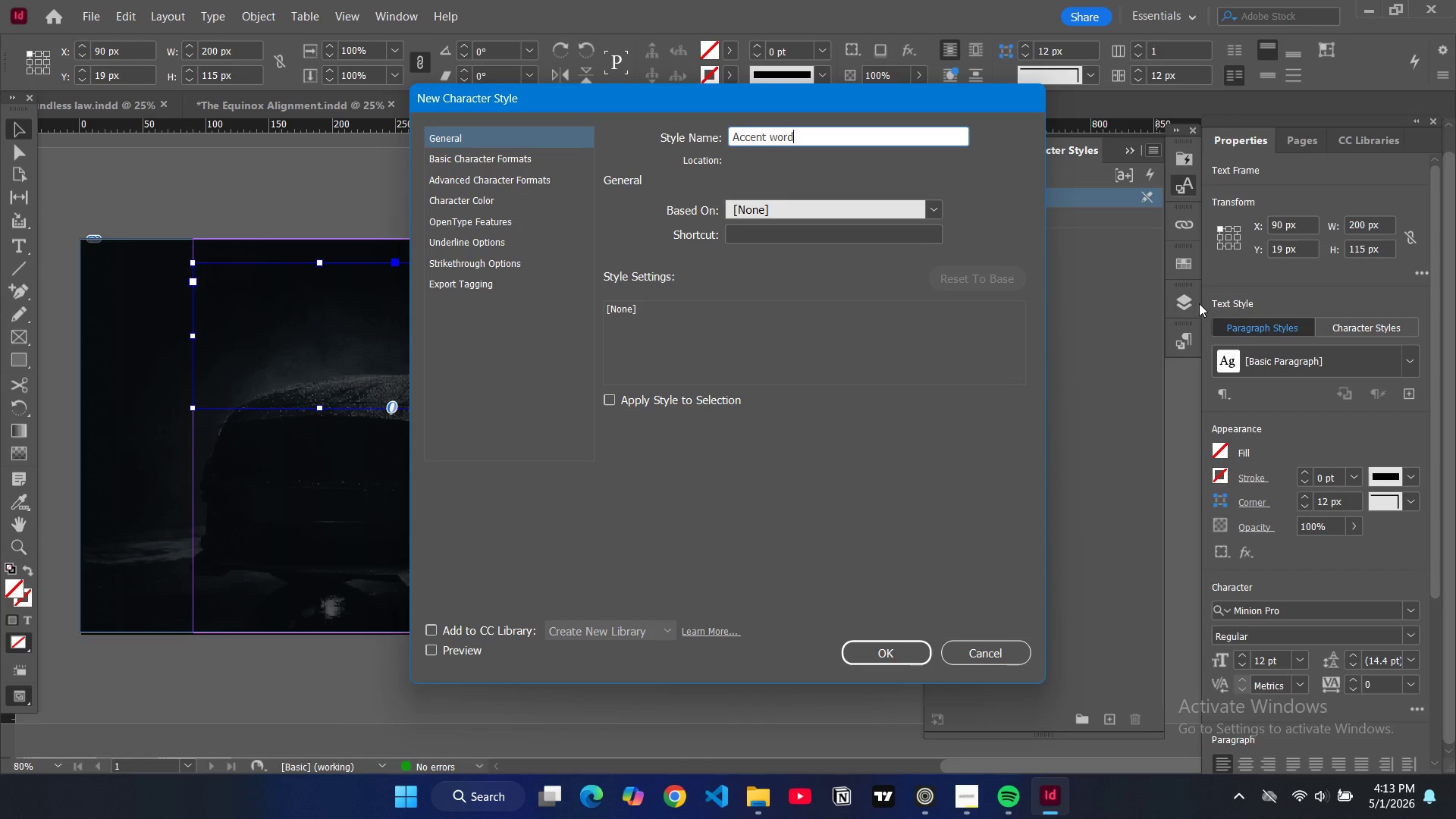 
left_click([1190, 257])
 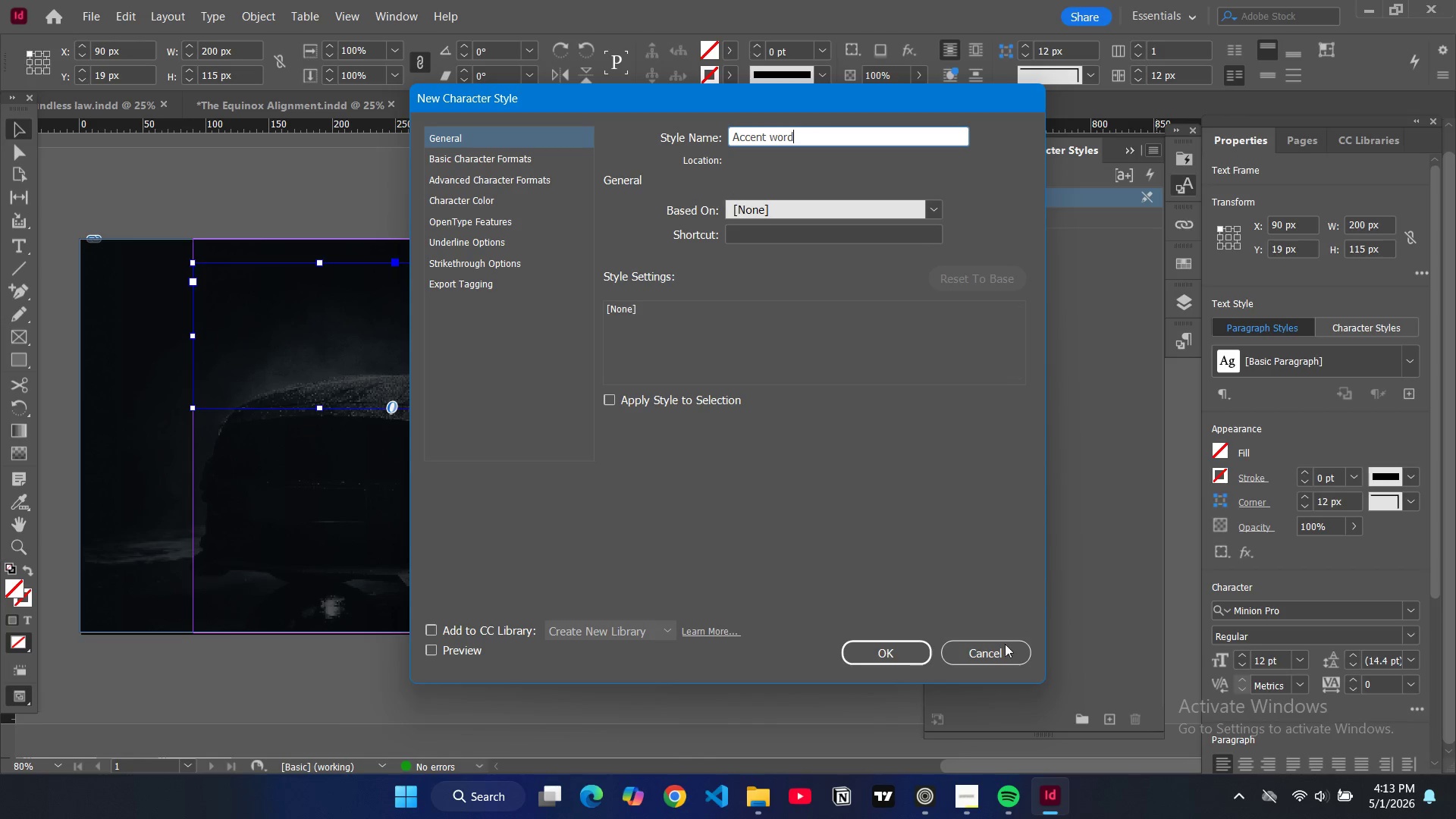 
left_click([1000, 650])
 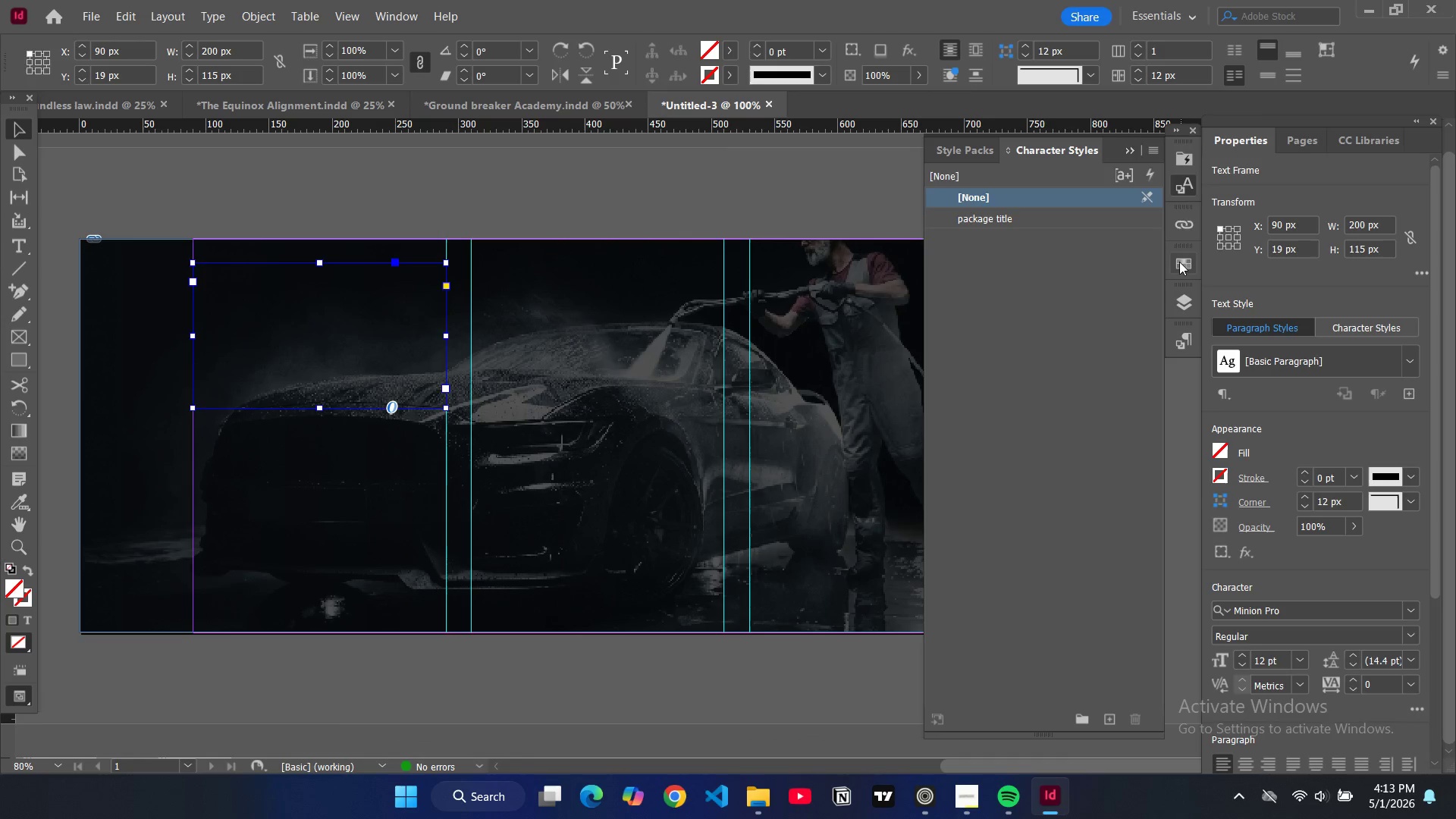 
left_click([1179, 263])
 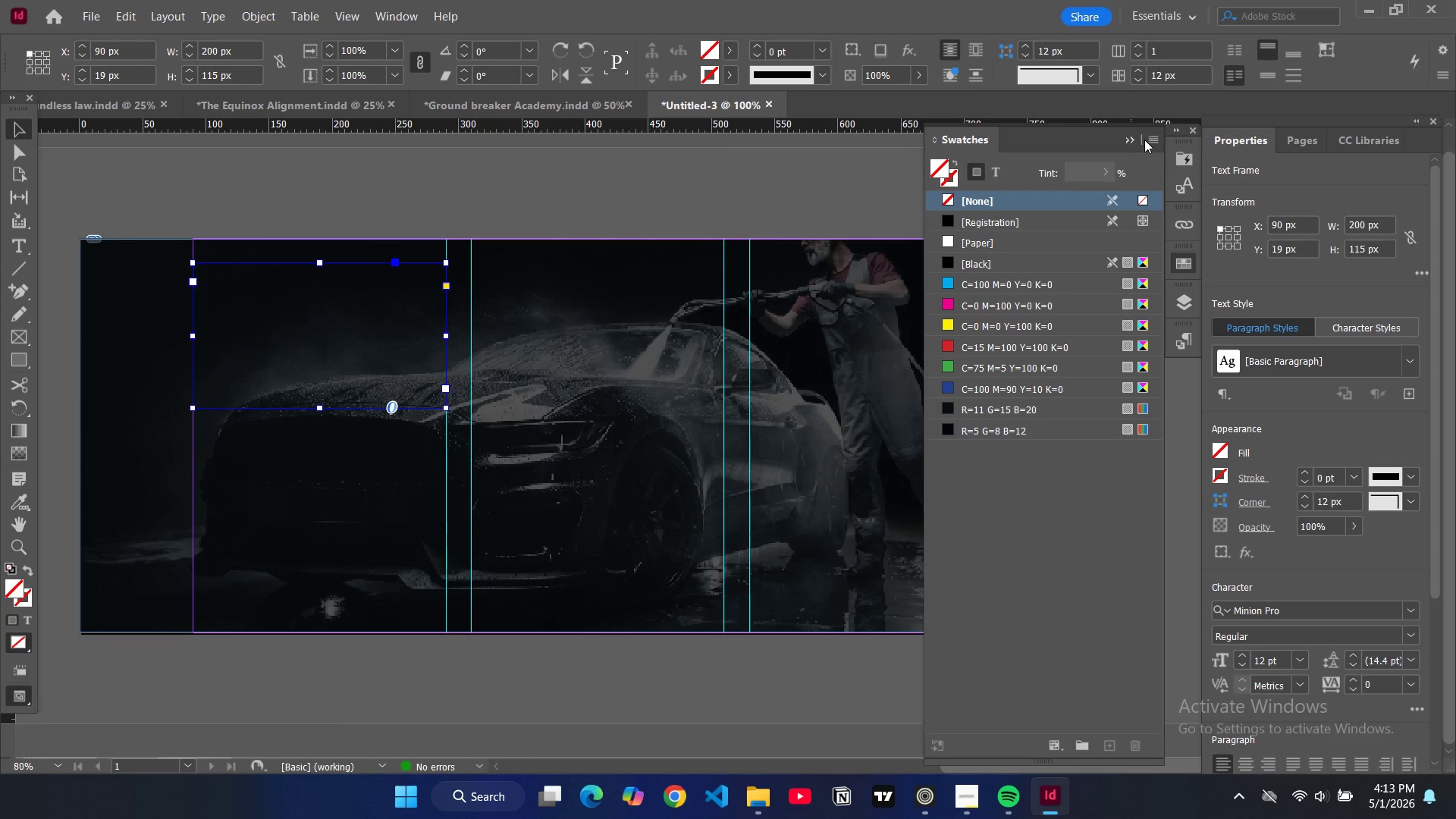 
double_click([1202, 152])
 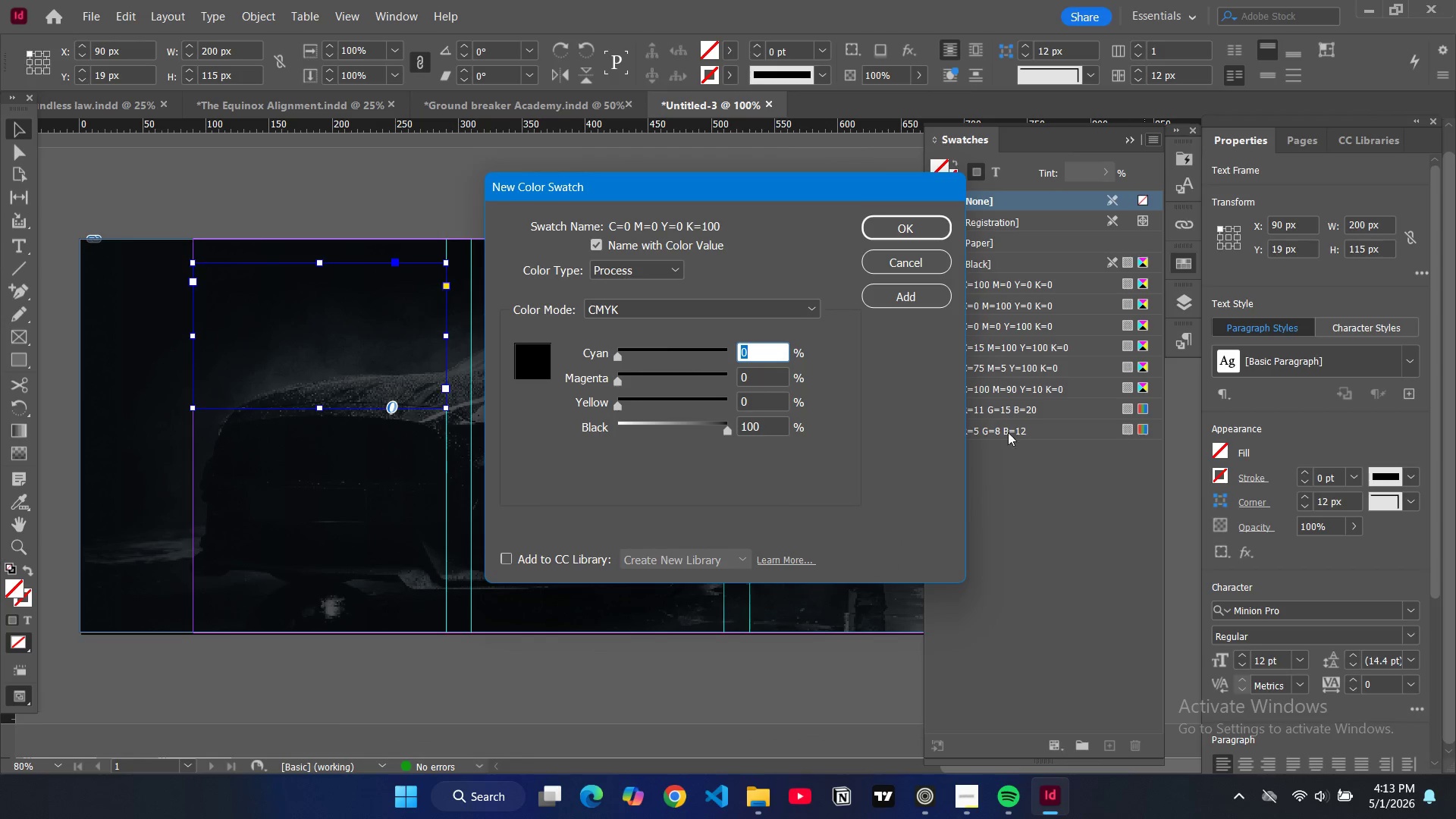 
left_click([780, 301])
 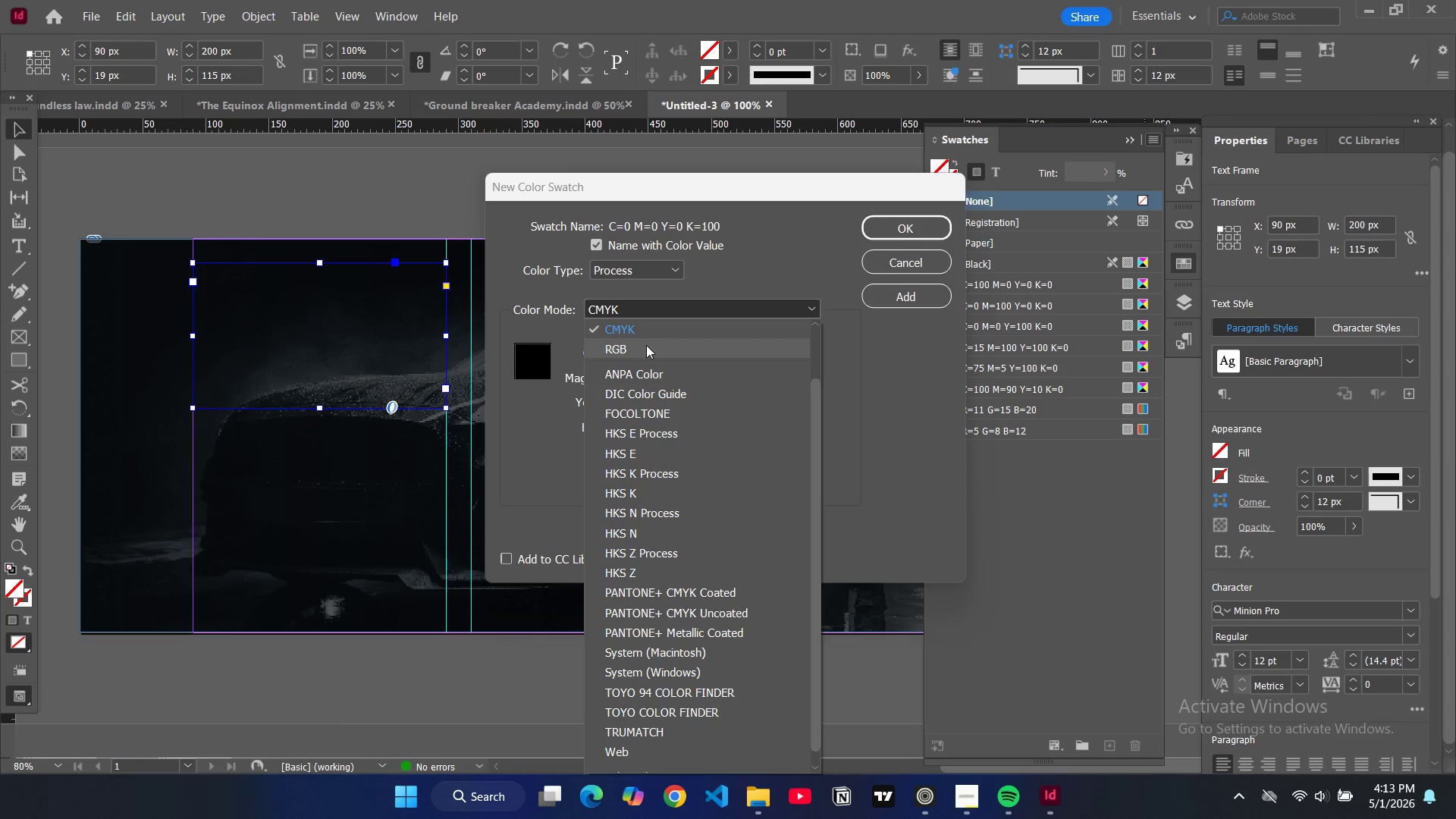 
left_click([646, 345])
 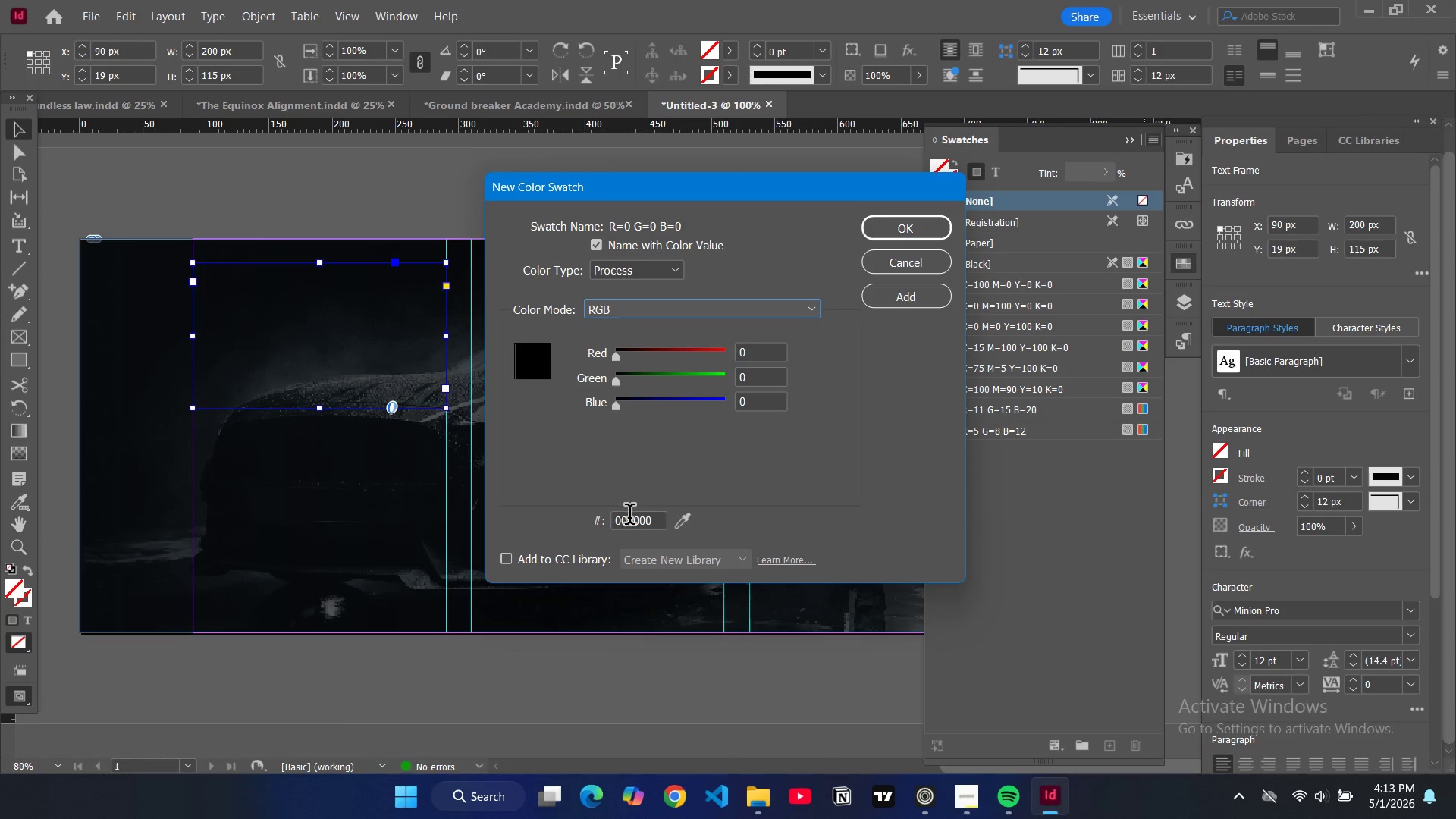 
double_click([629, 517])
 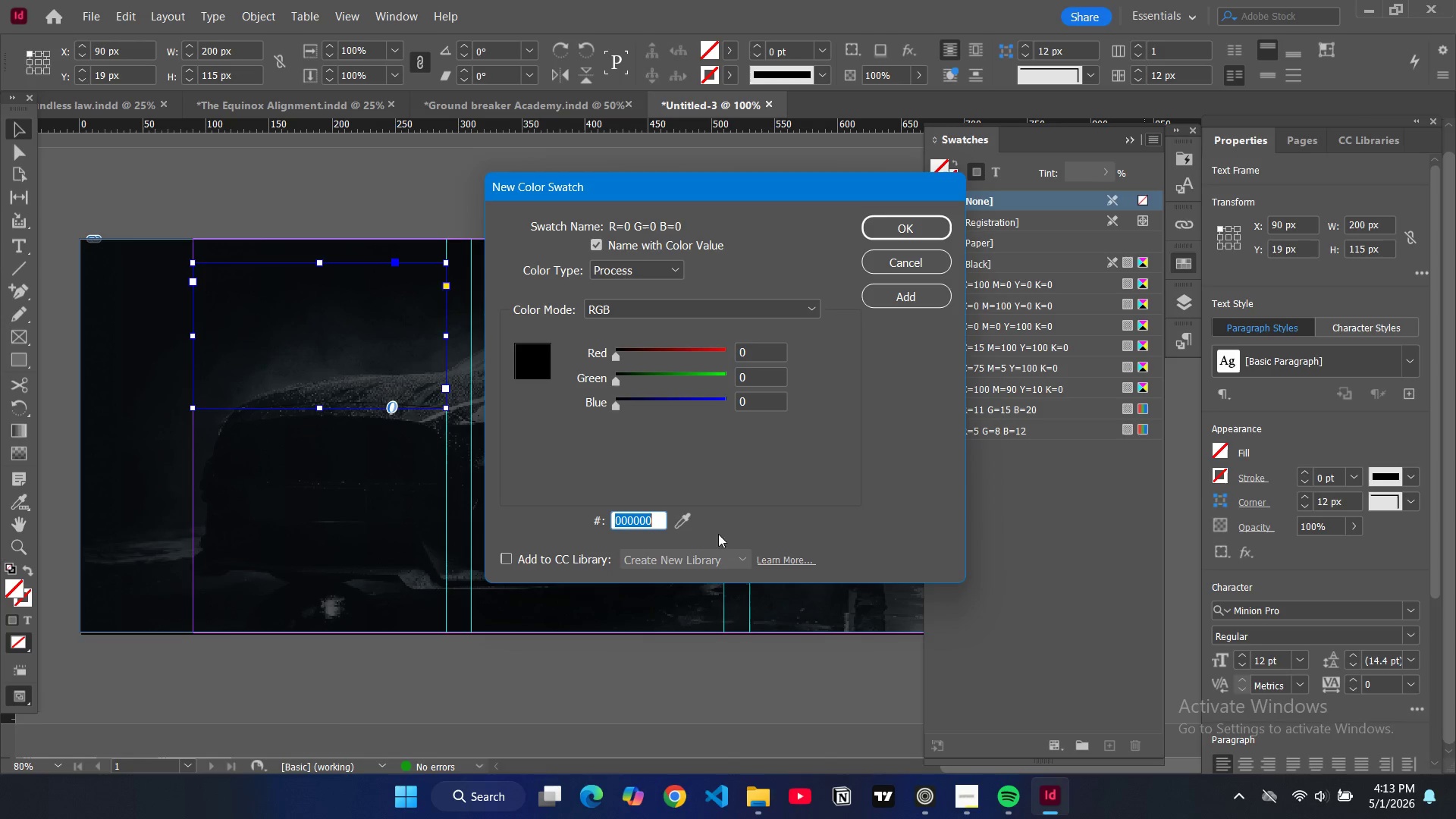 
type(2da8ff)
 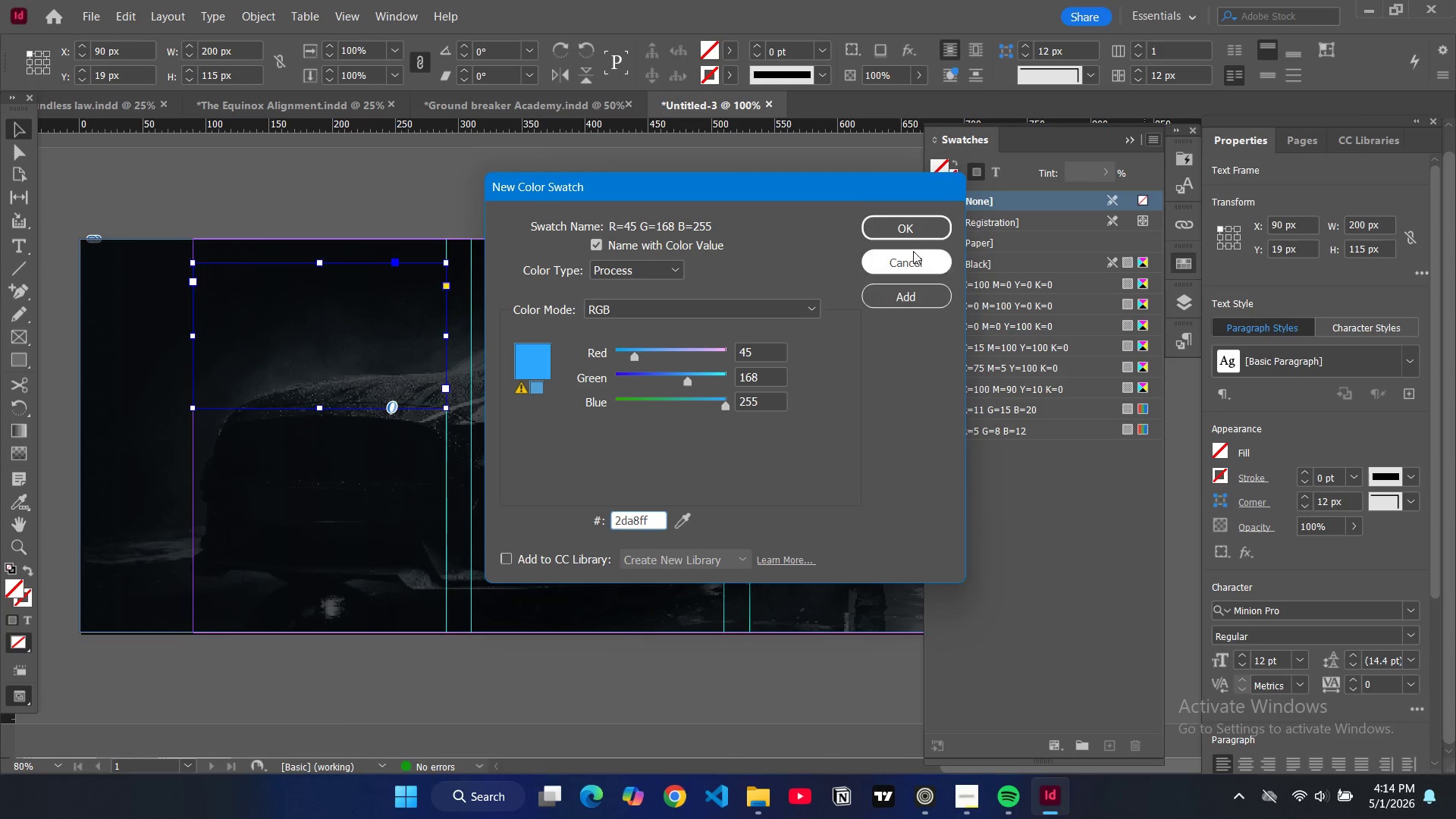 
left_click([917, 232])
 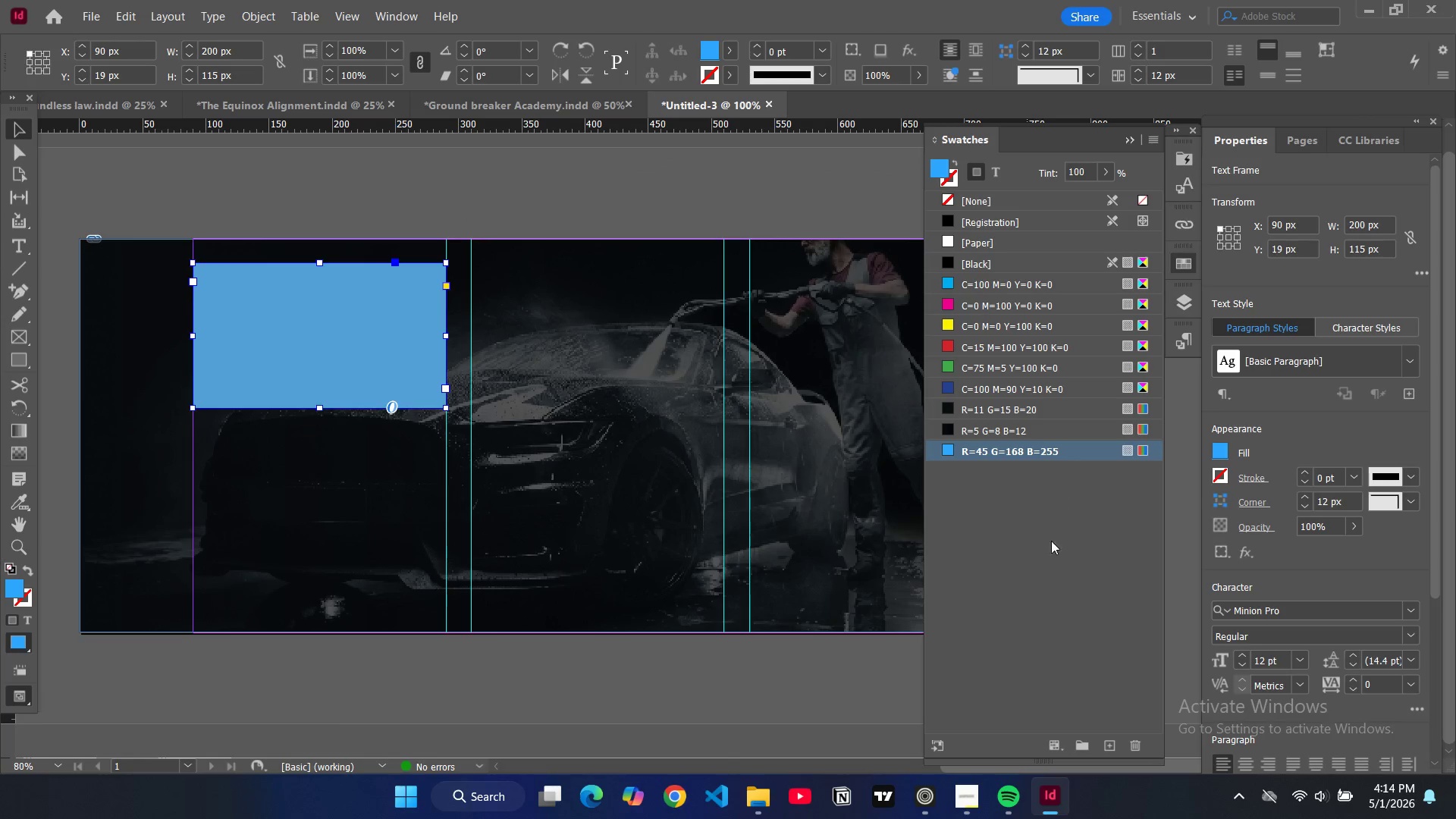 
left_click([1048, 552])
 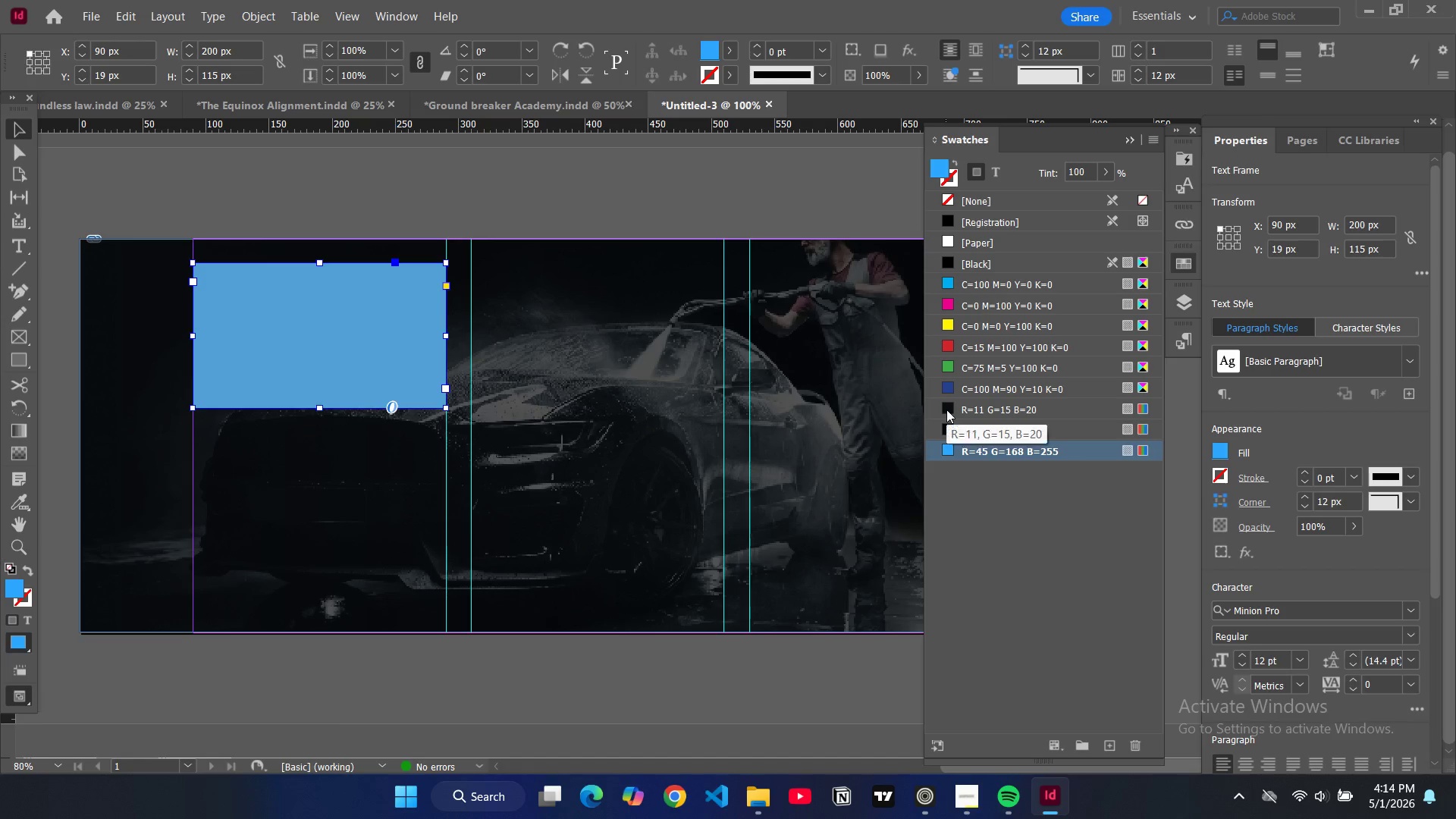 
left_click([952, 199])
 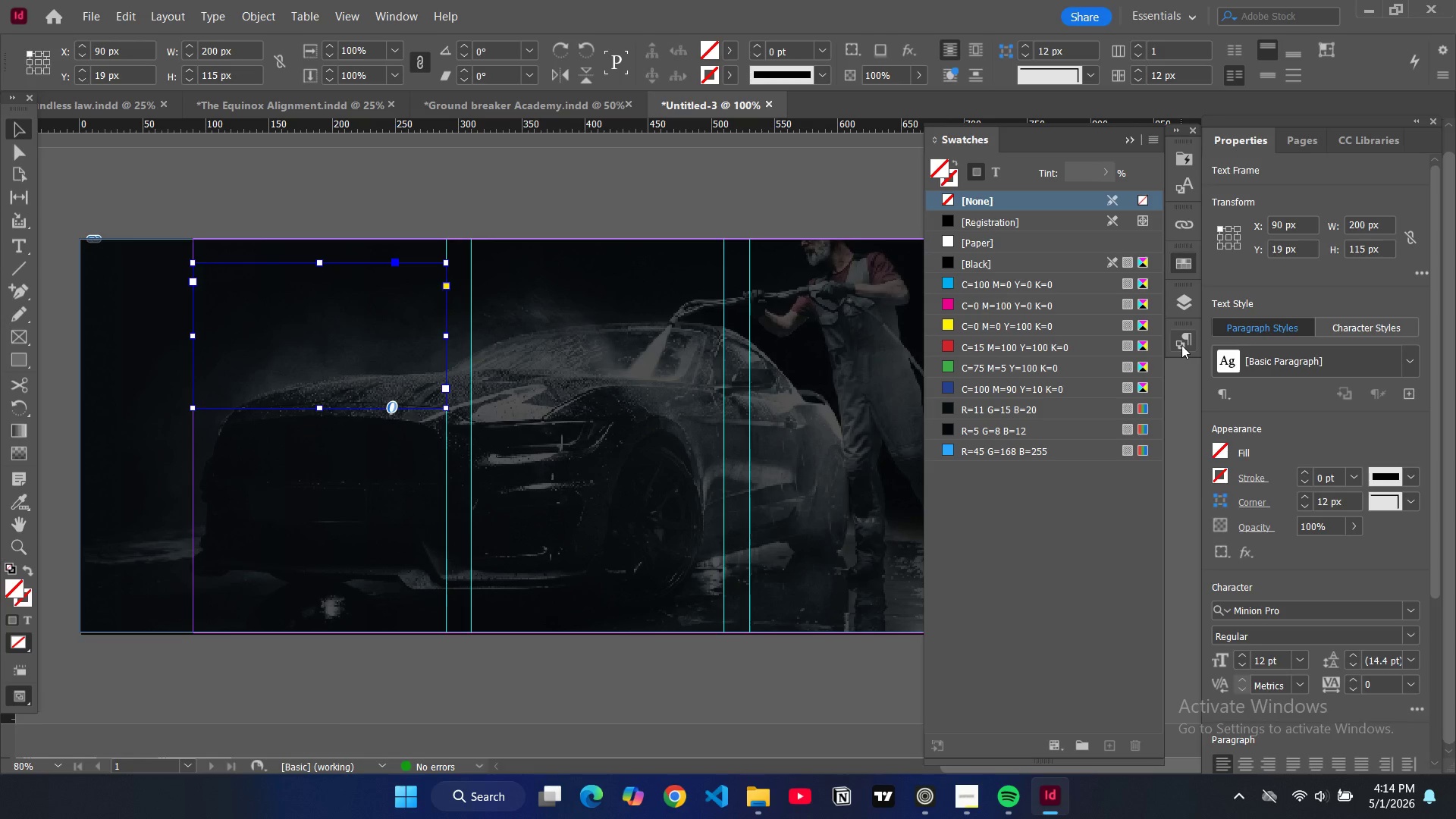 
wait(5.16)
 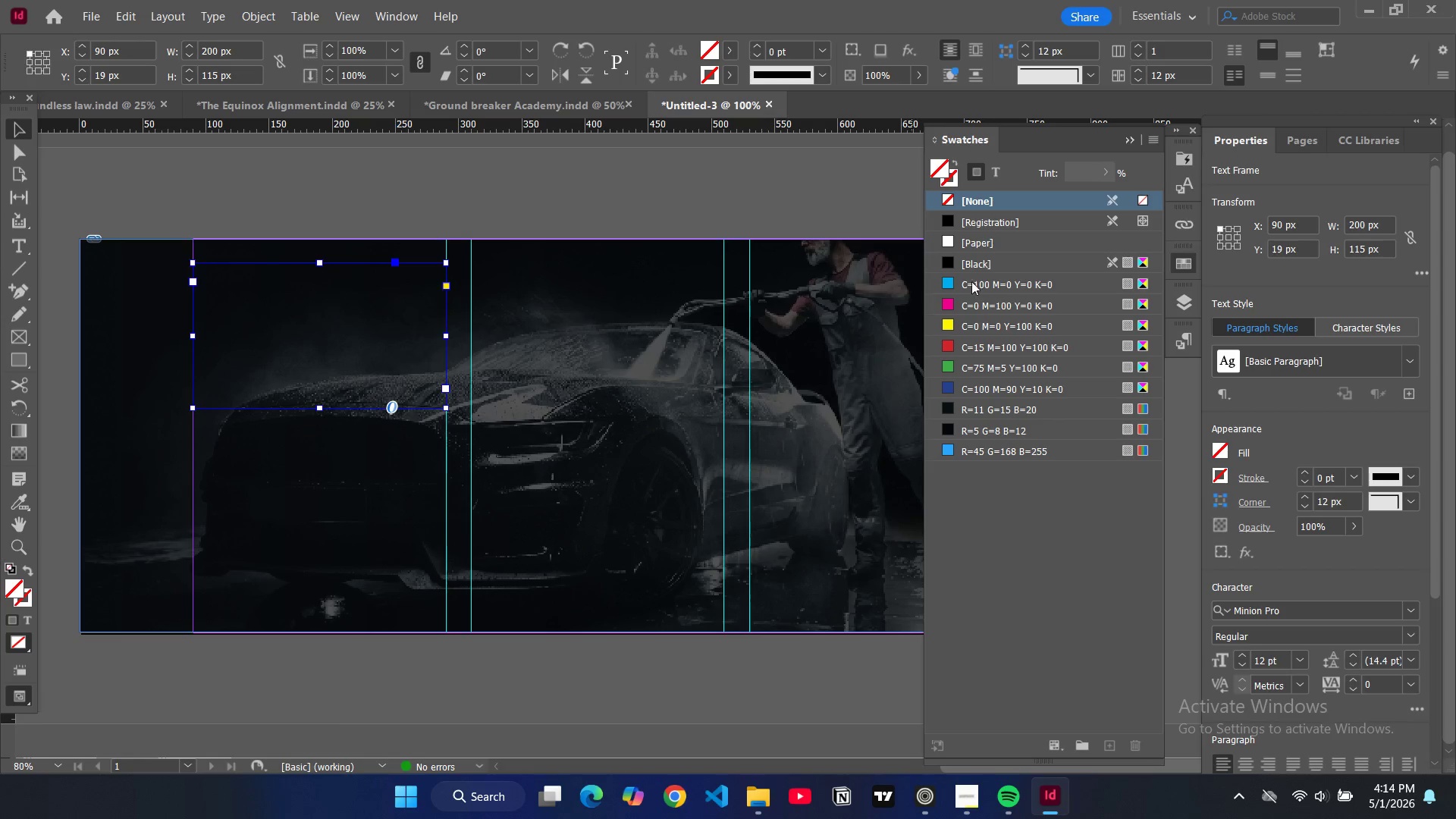 
left_click([1183, 344])
 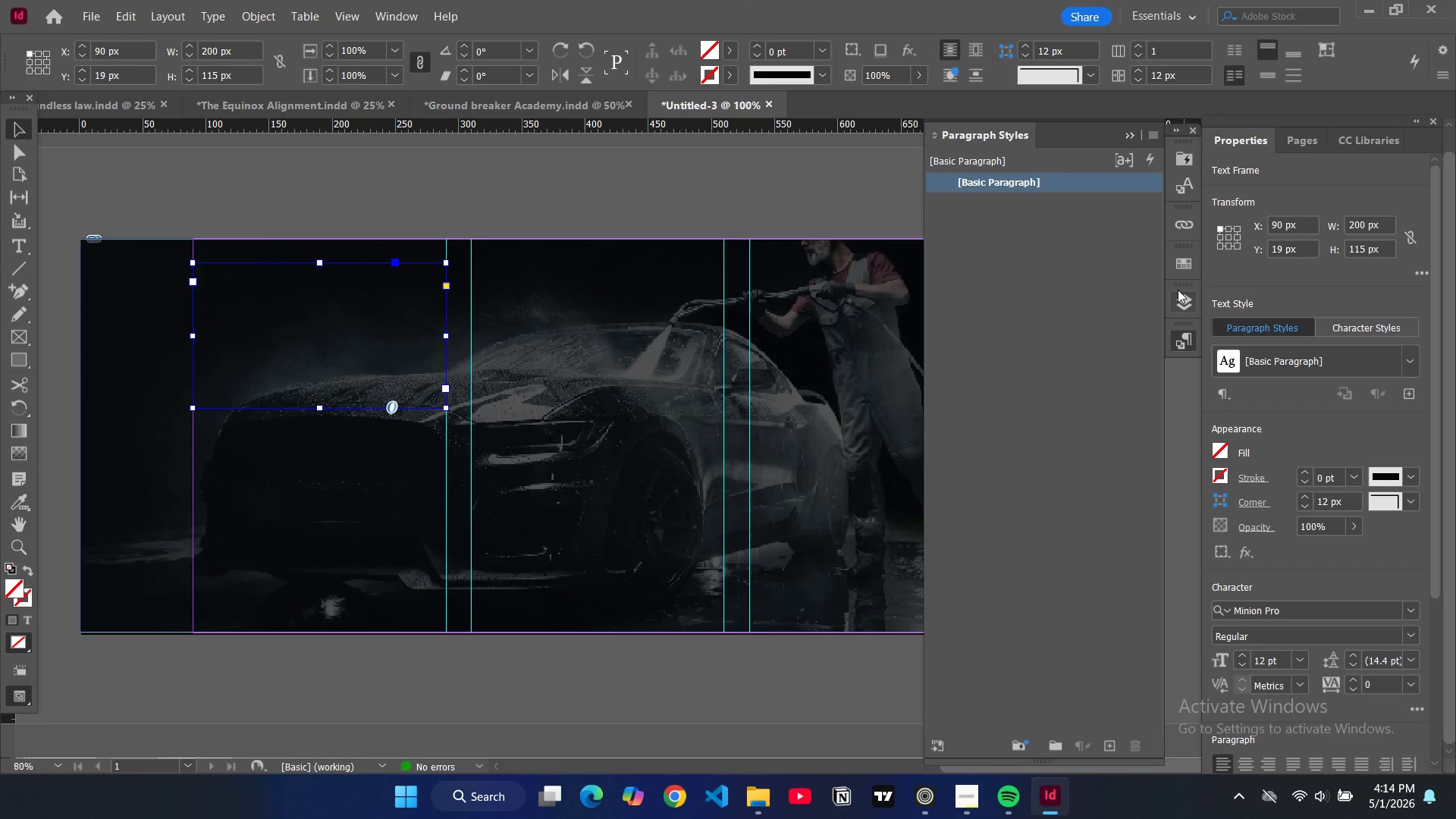 
left_click([391, 17])
 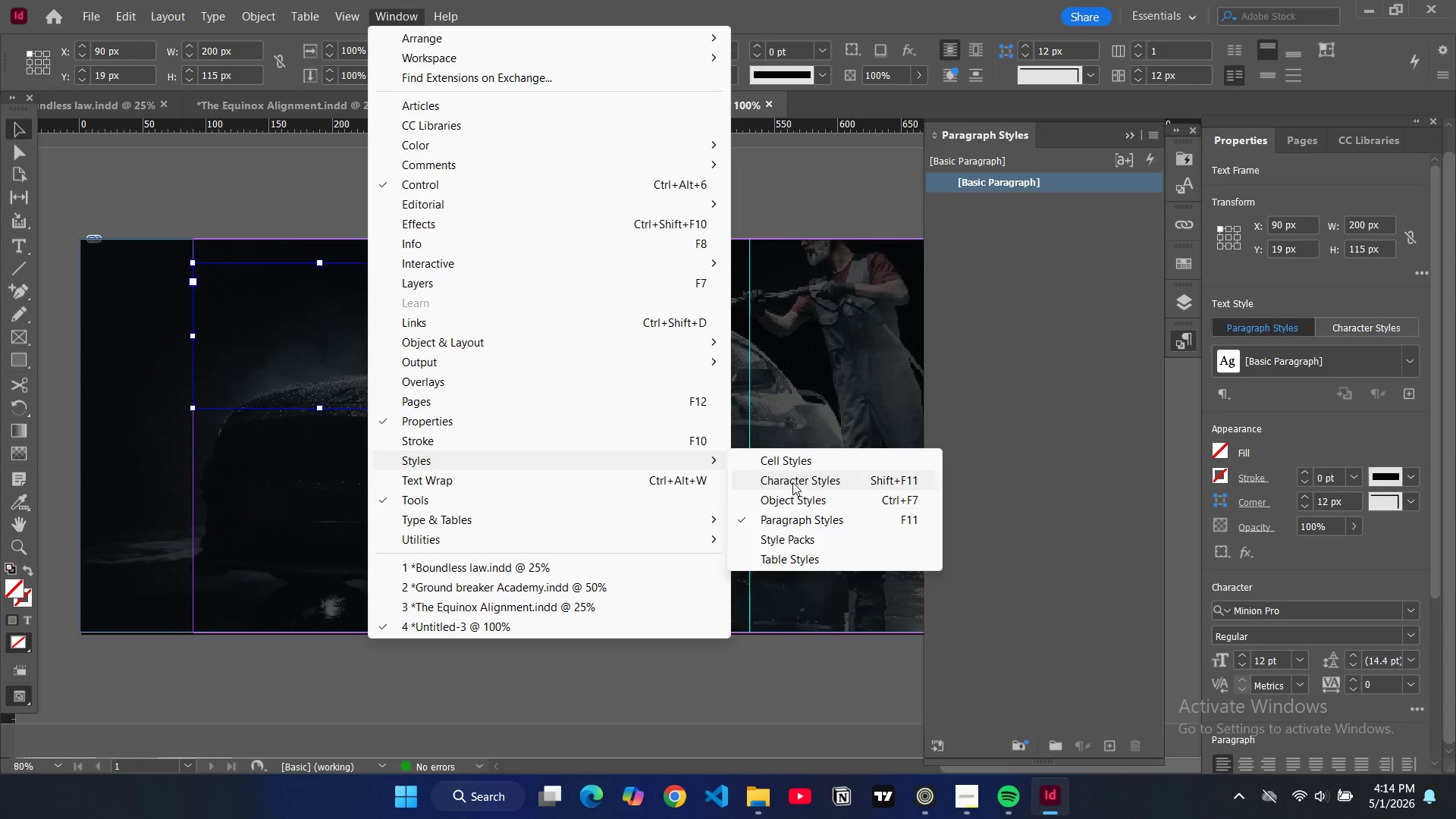 
wait(5.59)
 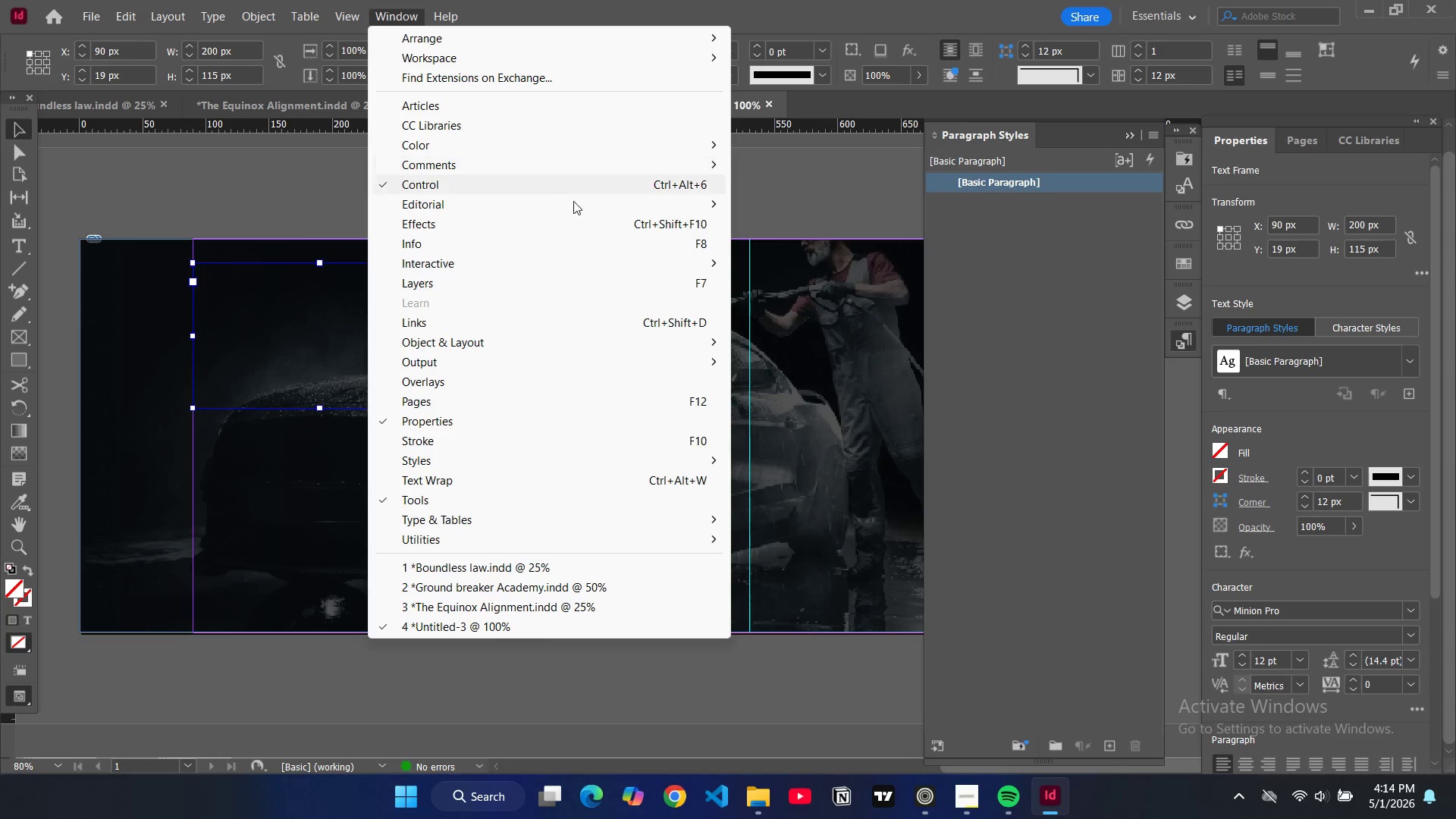 
left_click([739, 485])
 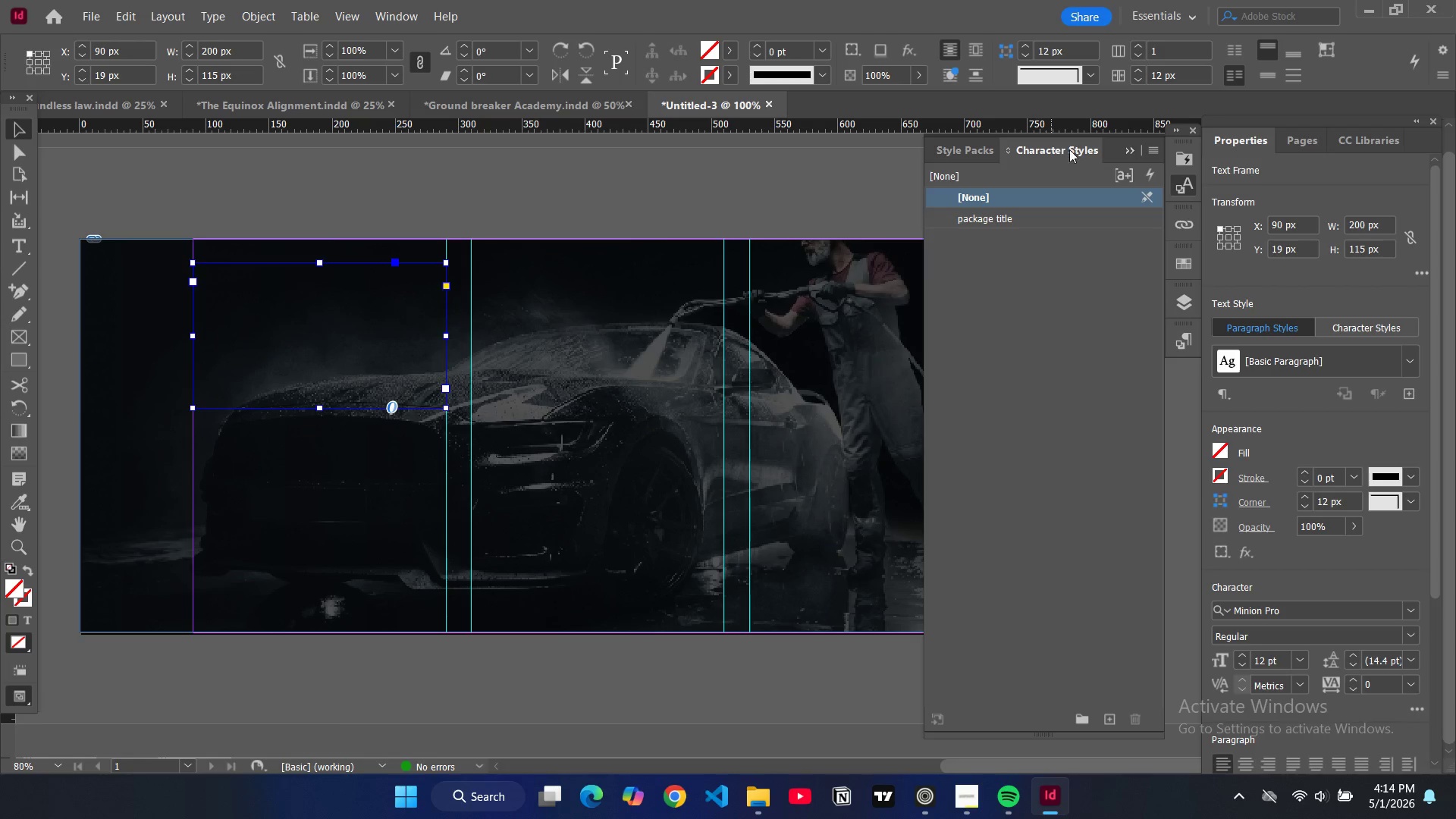 
left_click([1133, 151])
 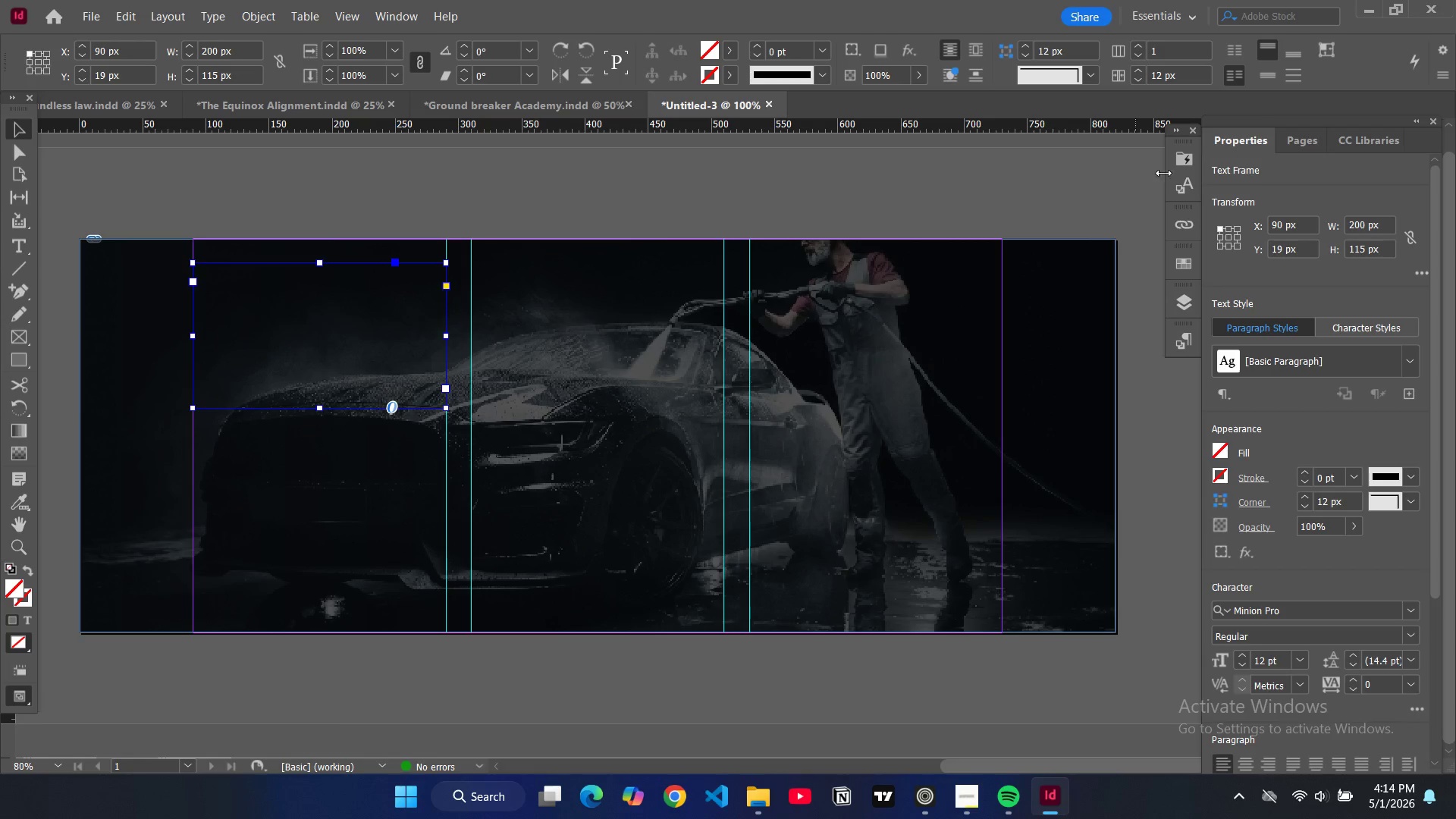 
left_click([1192, 177])
 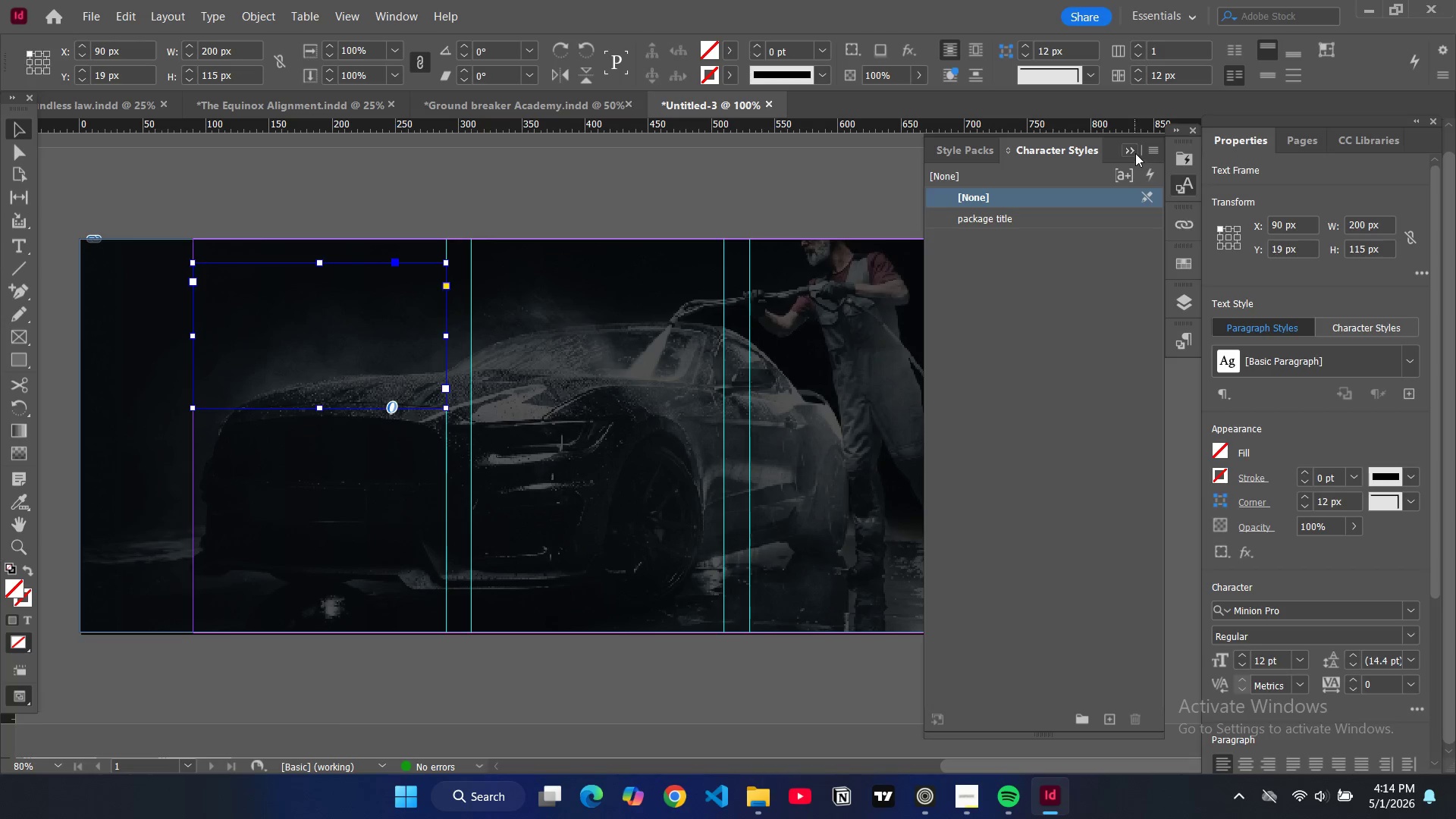 
left_click([1150, 152])
 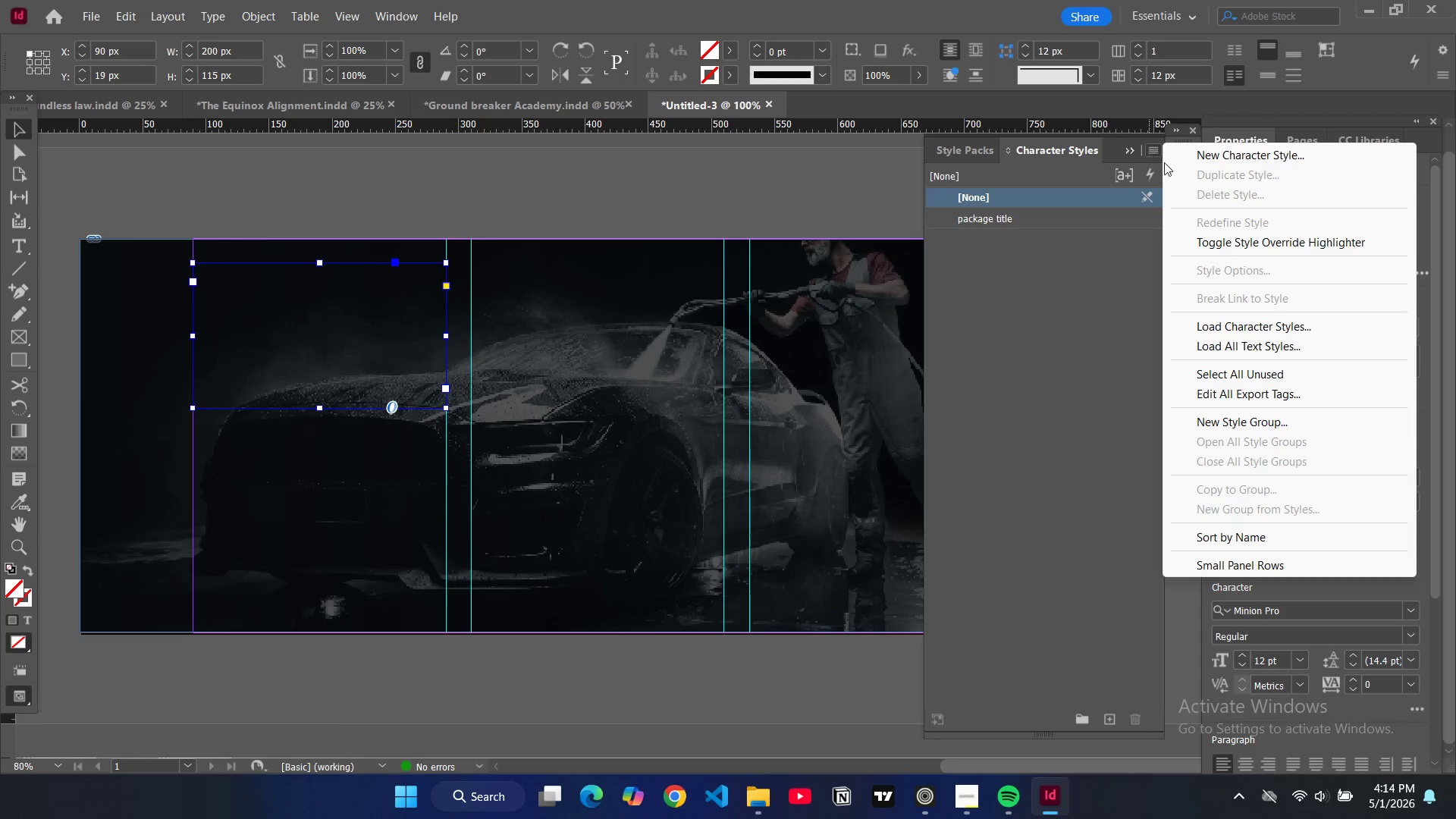 
mouse_move([1181, 187])
 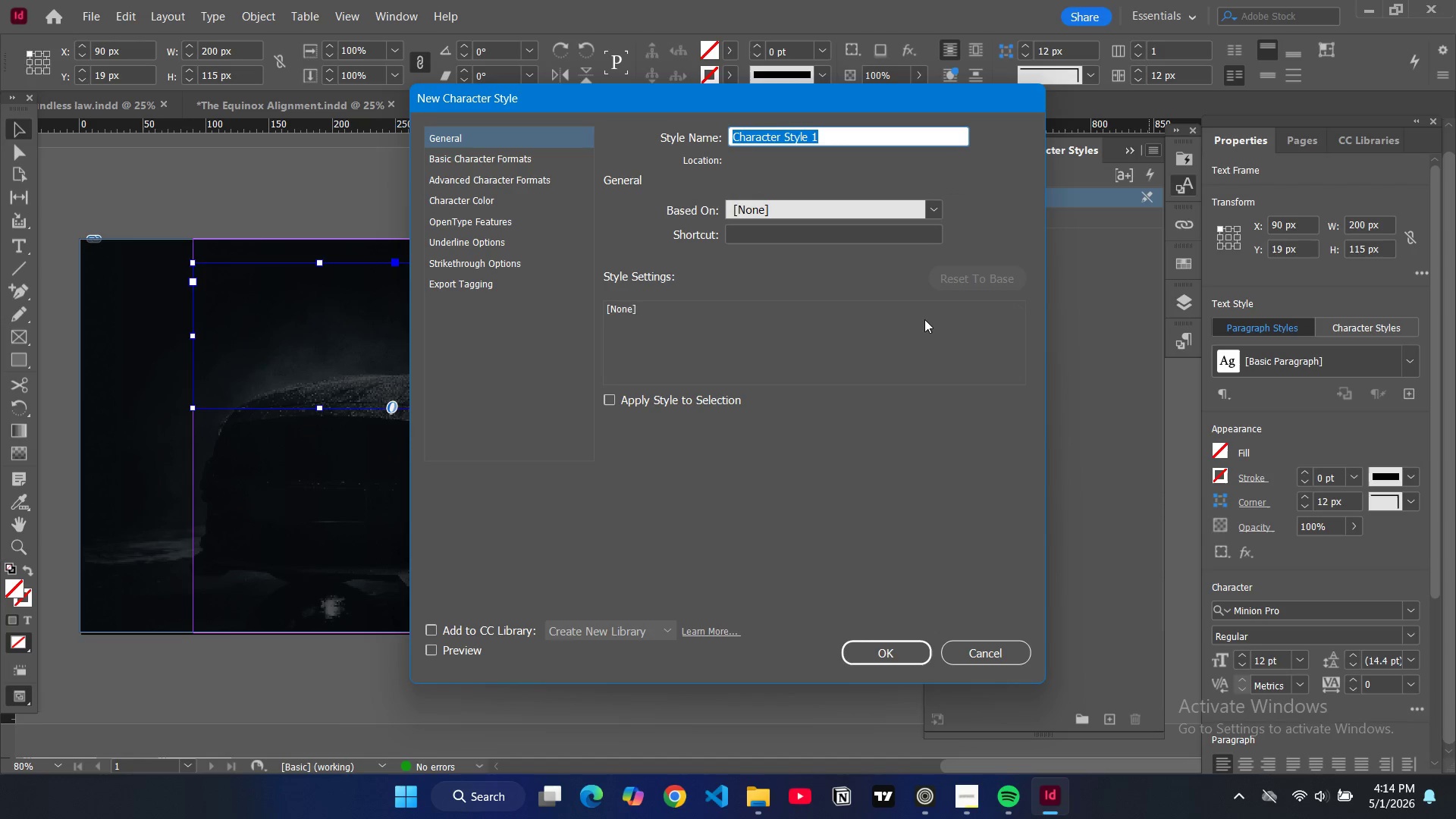 
type(accent word)
 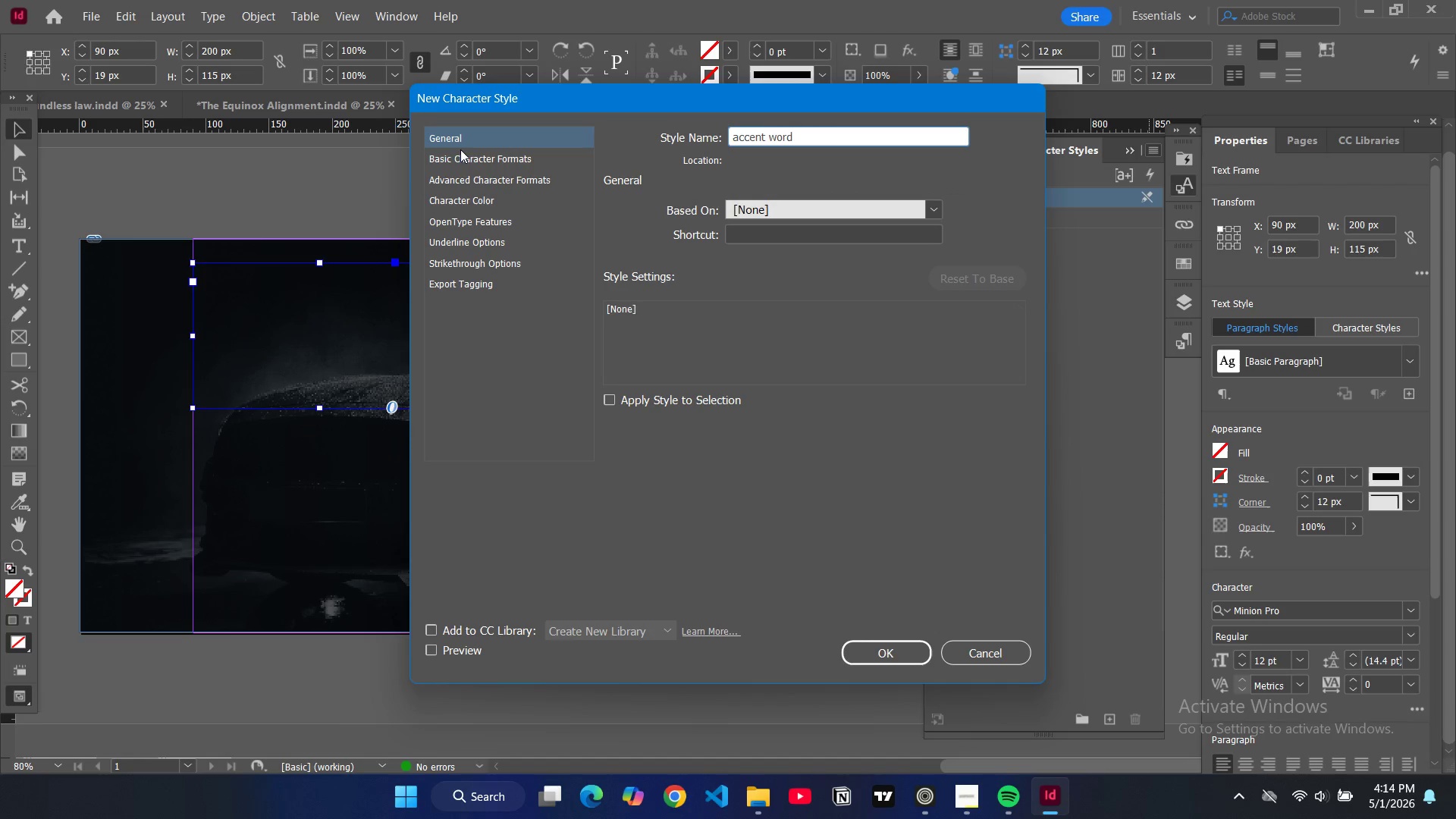 
left_click([470, 168])
 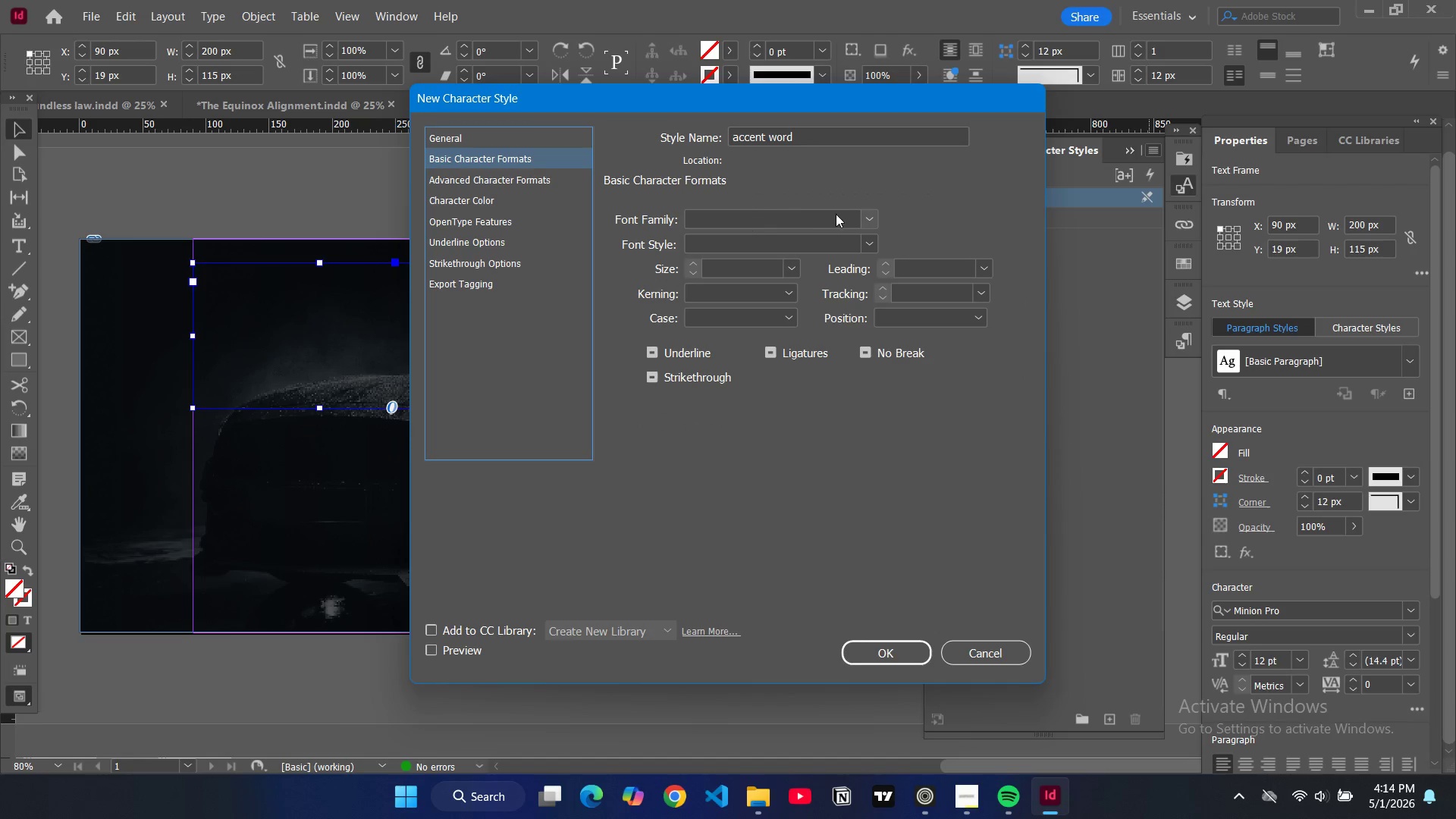 
left_click([867, 218])
 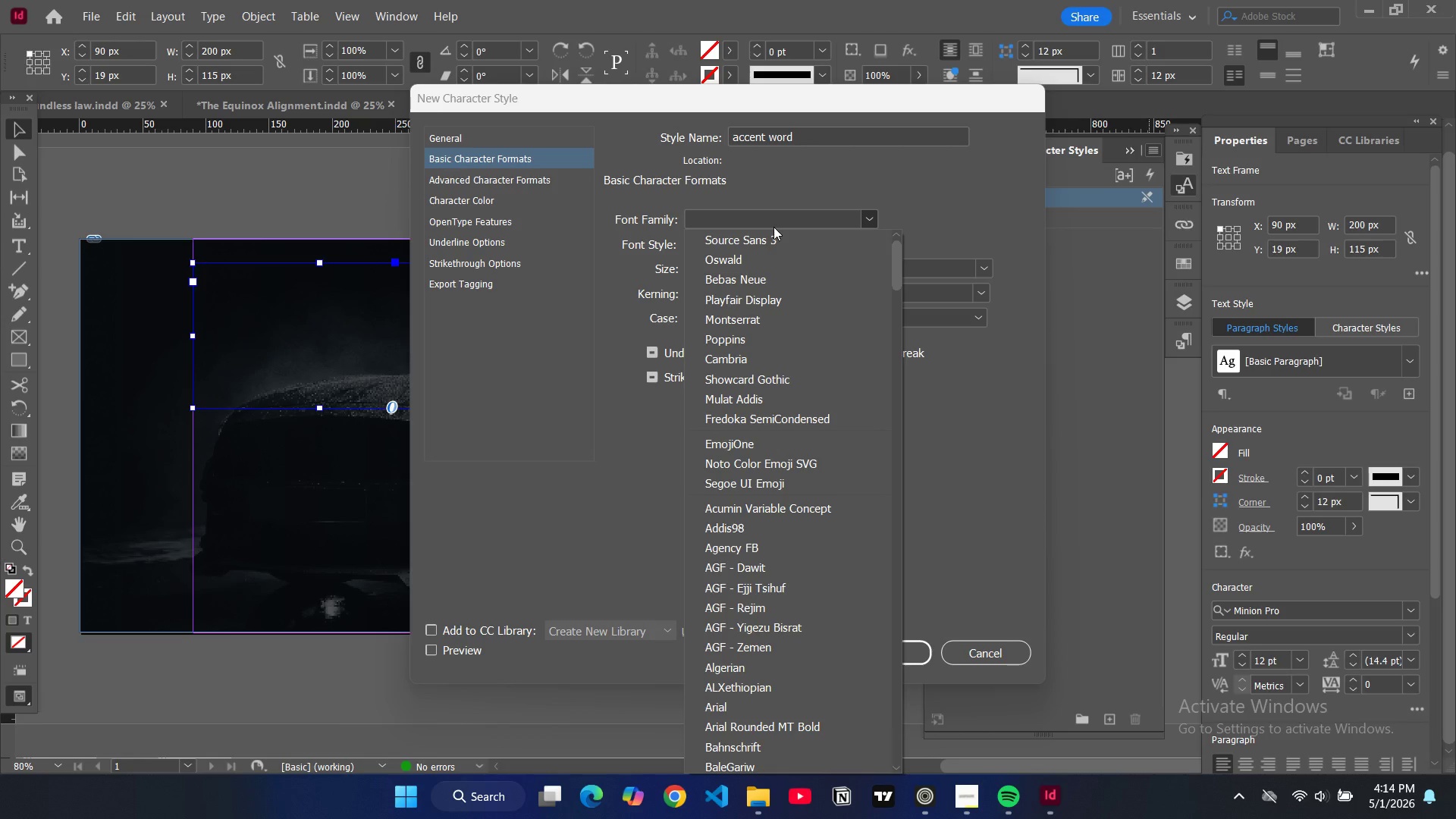 
type(pop)
 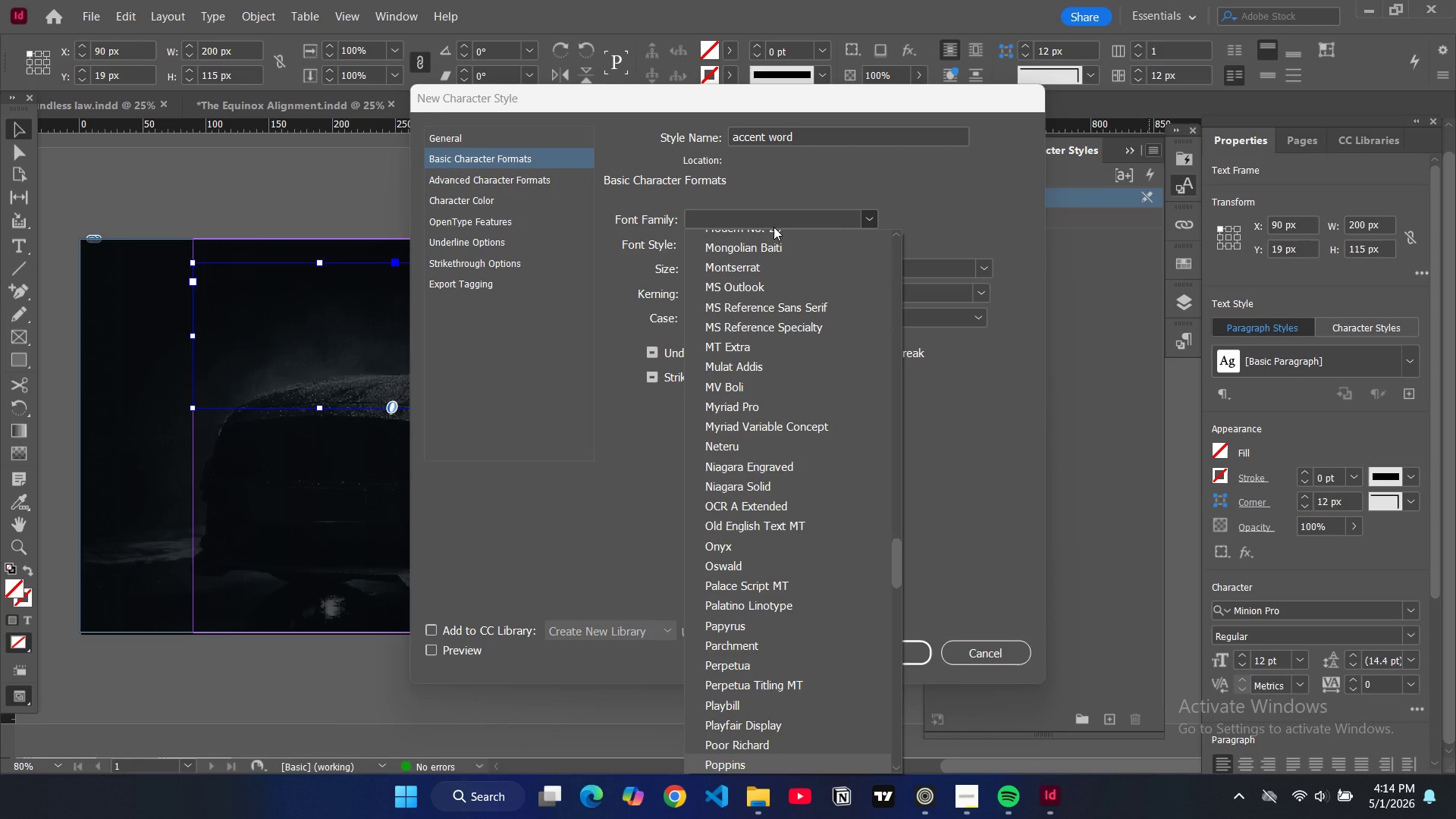 
key(Enter)
 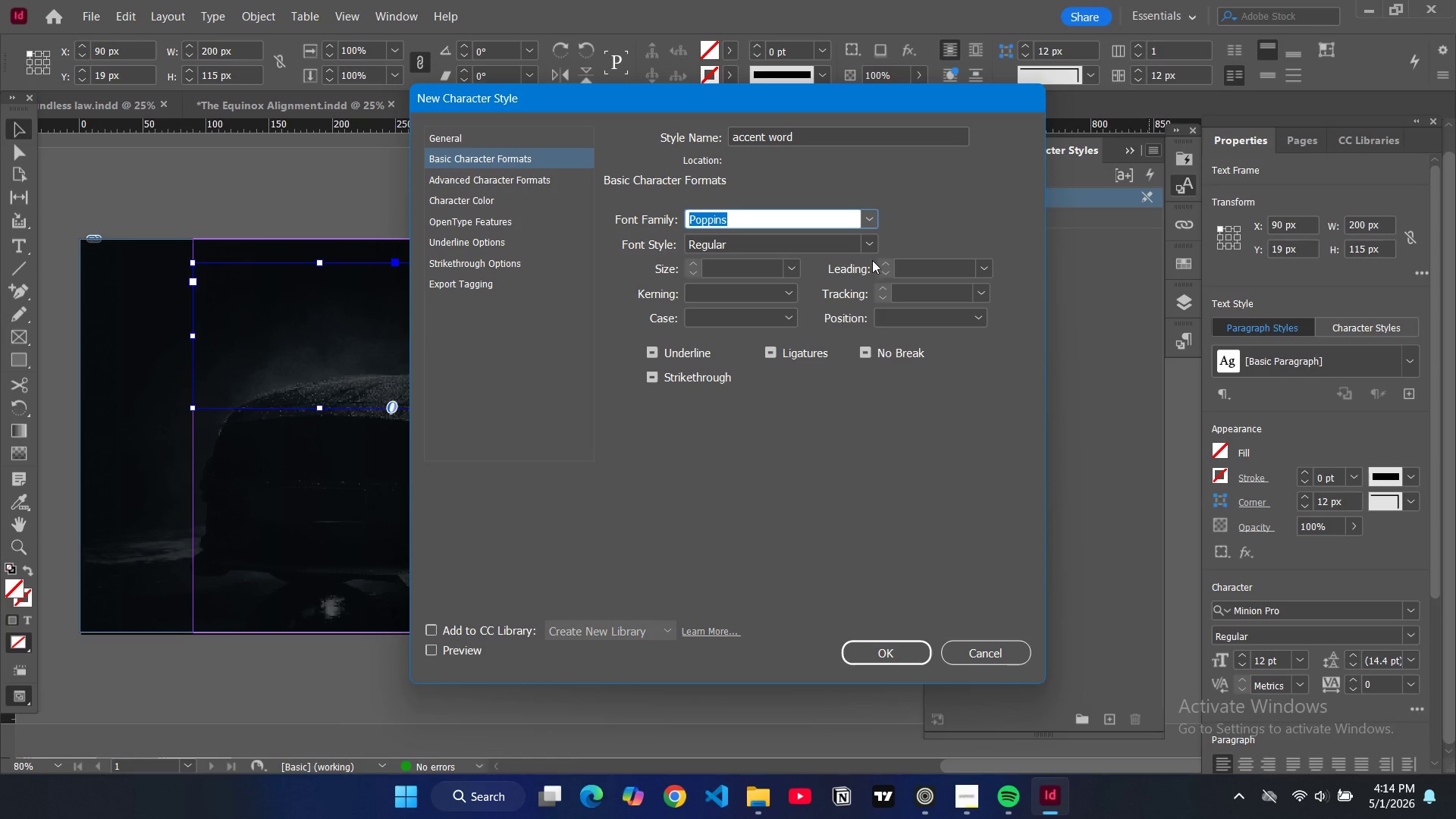 
left_click([875, 246])
 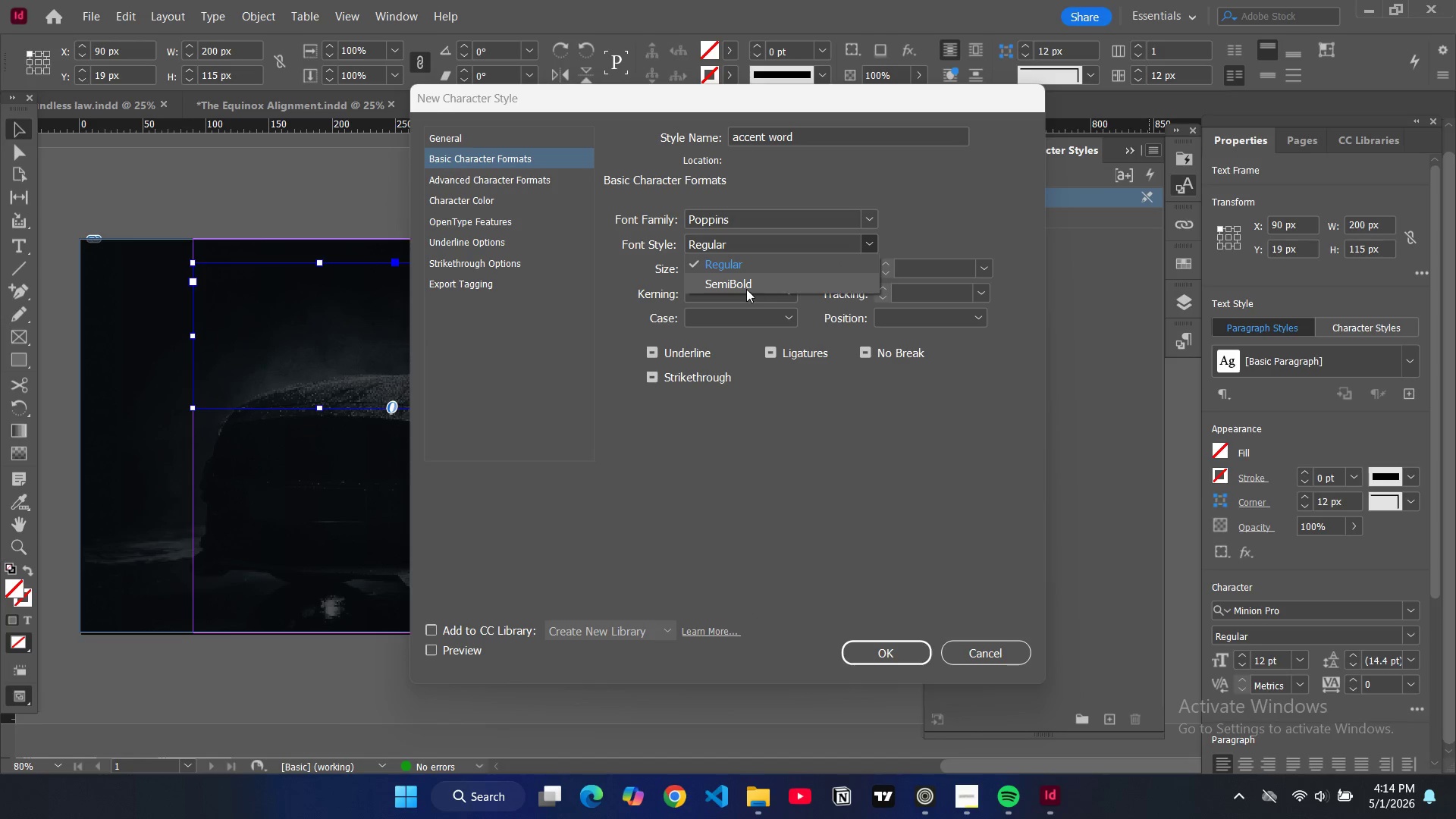 
left_click([745, 283])
 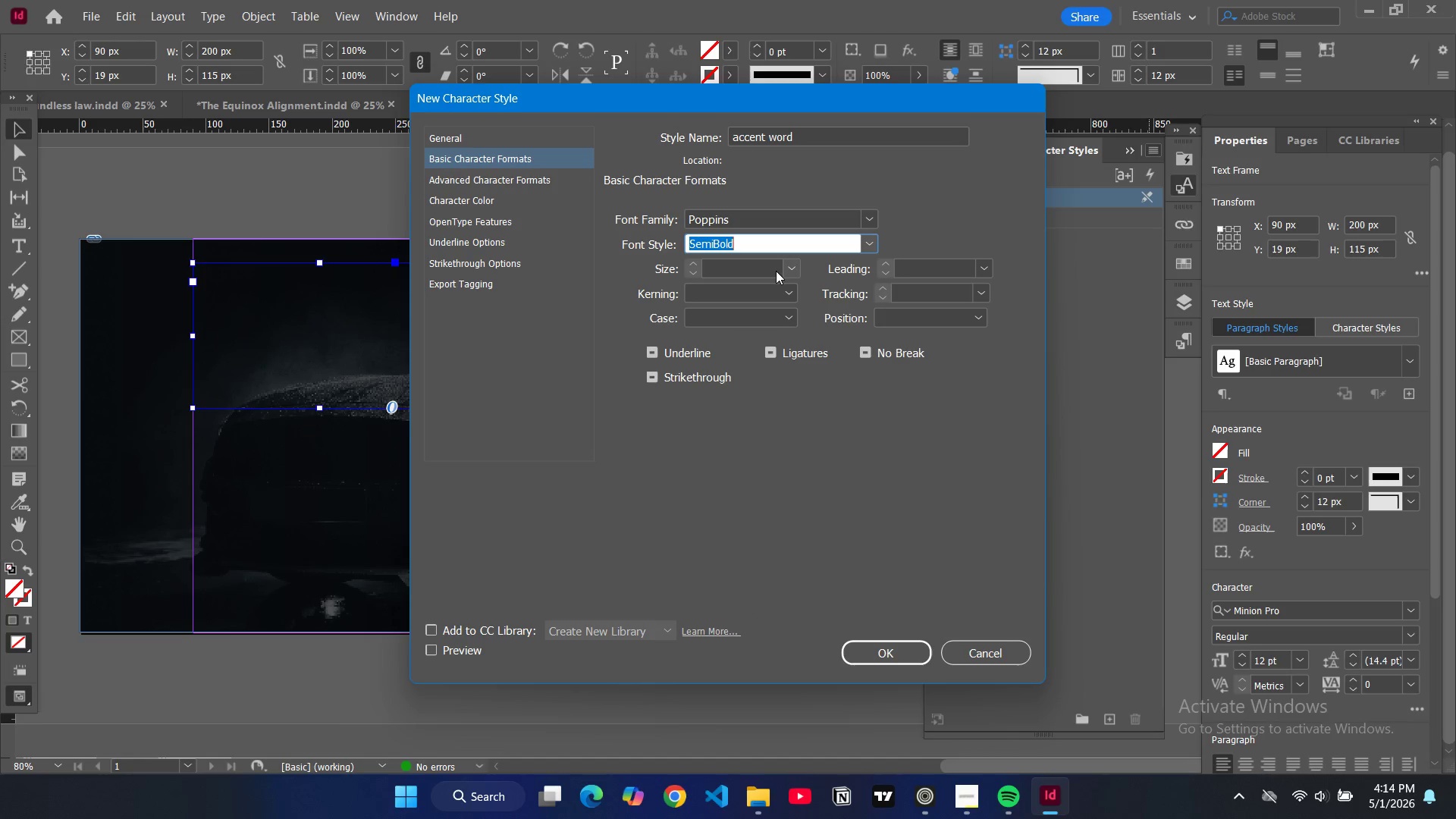 
left_click([788, 268])
 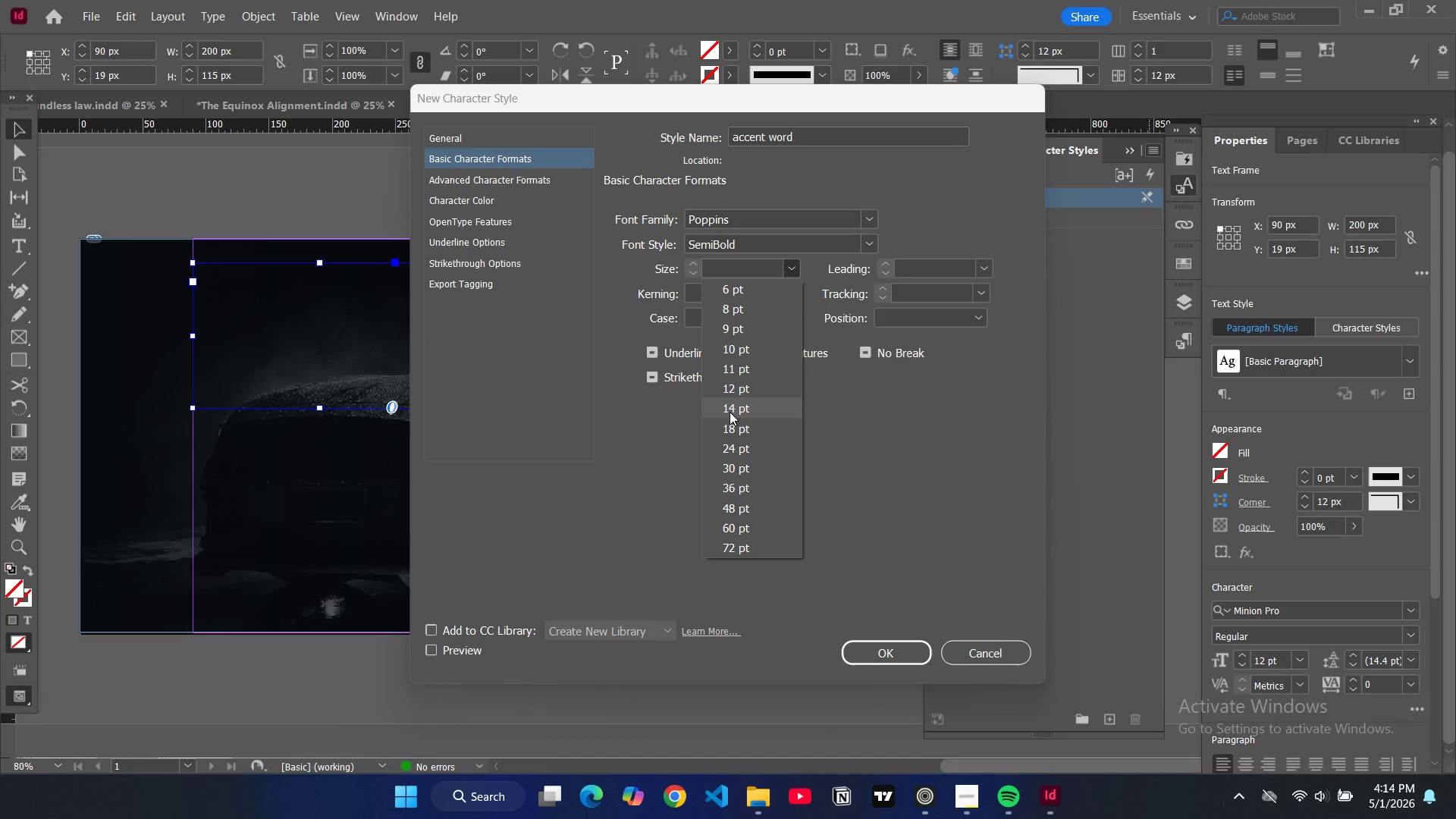 
left_click([730, 410])
 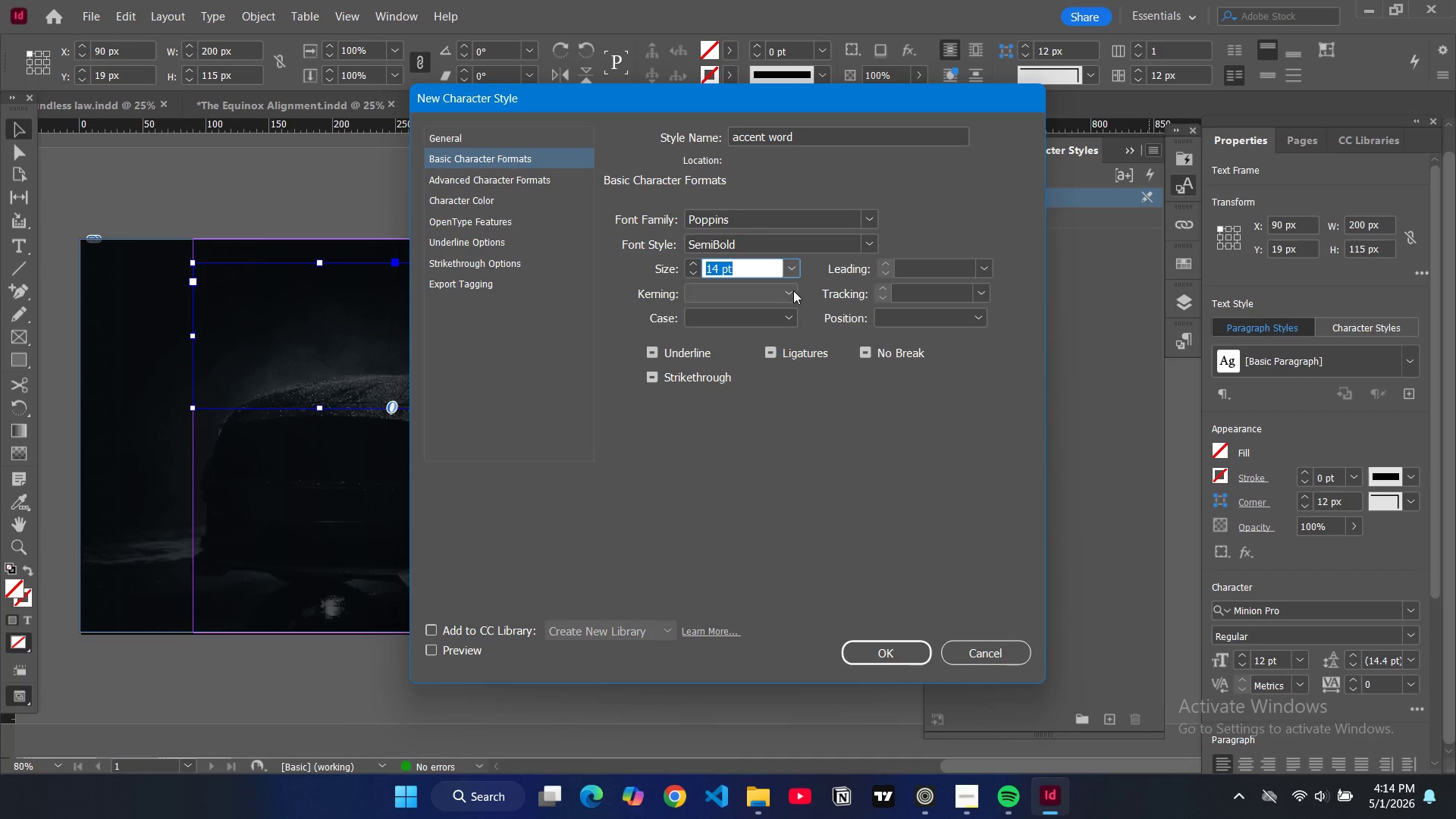 
left_click([788, 295])
 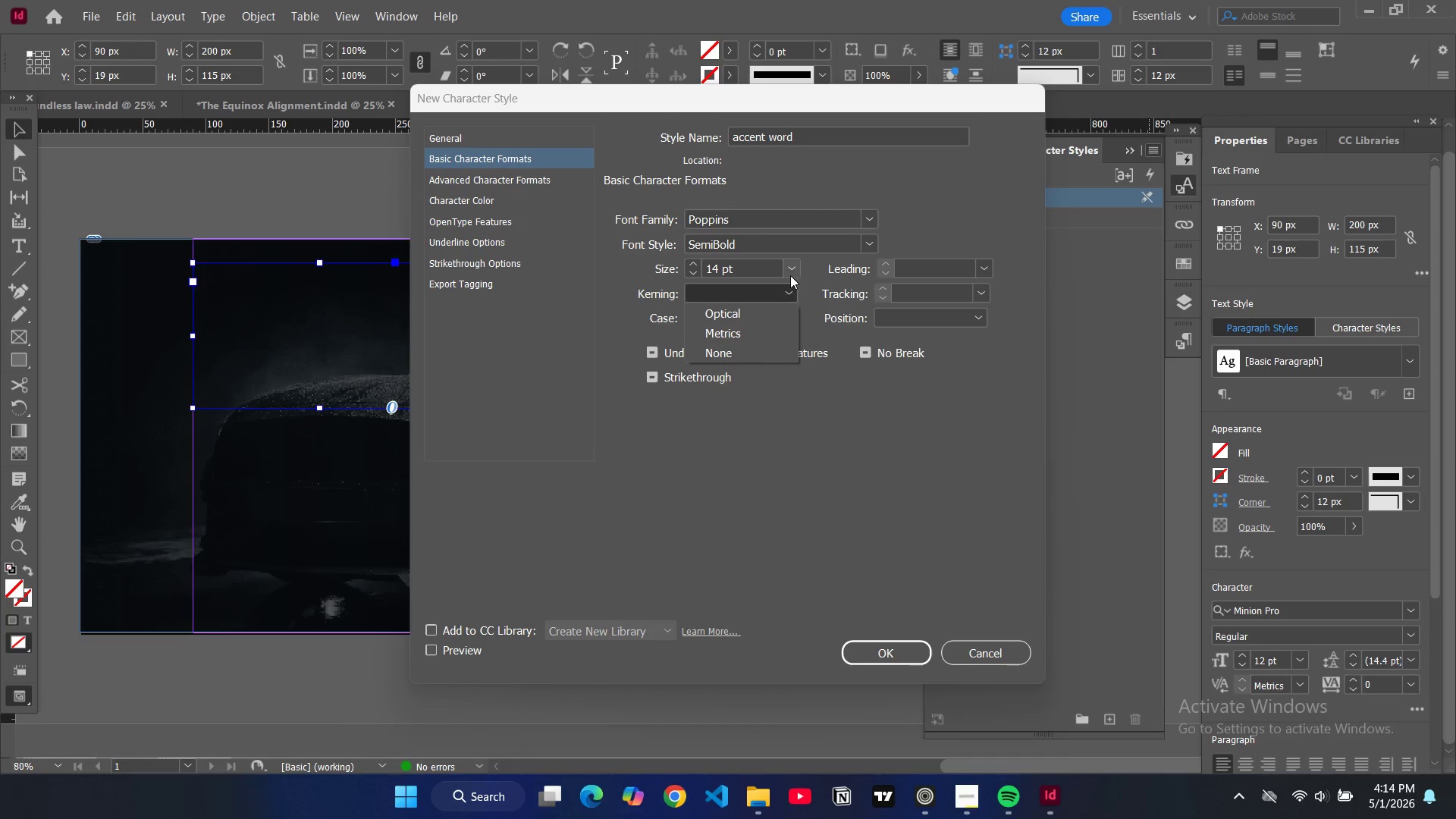 
left_click([792, 272])
 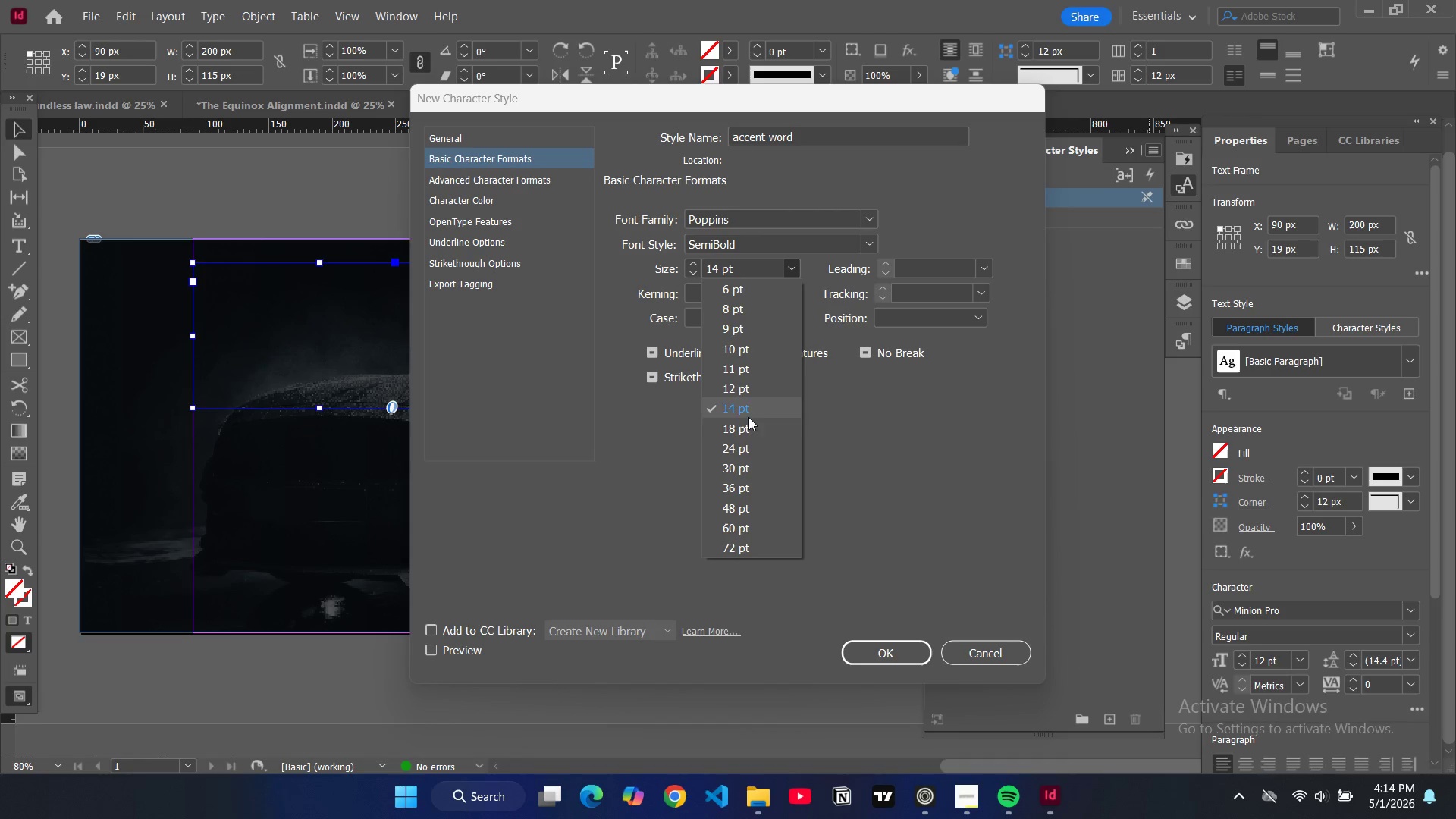 
left_click([741, 435])
 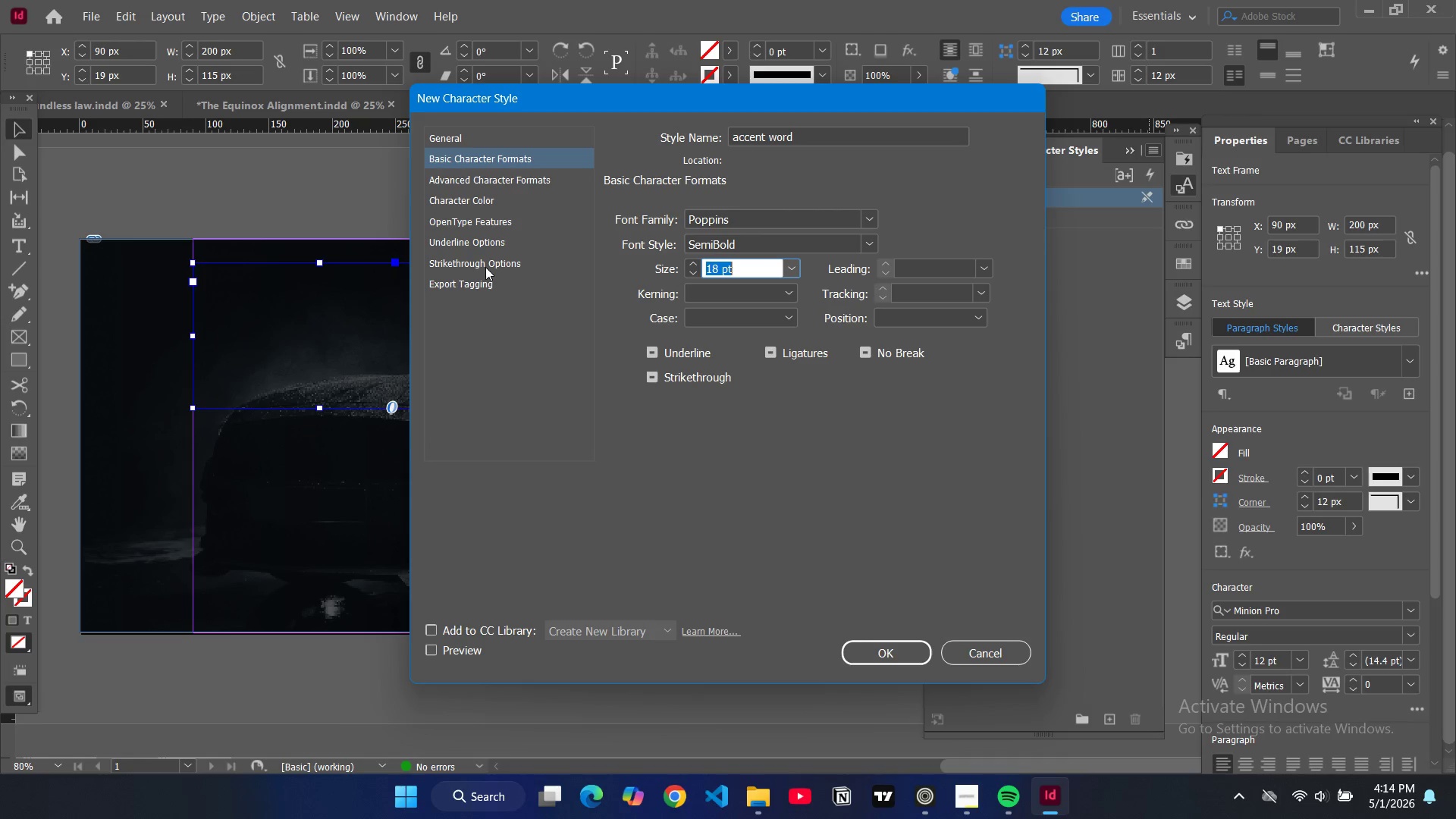 
left_click([482, 199])
 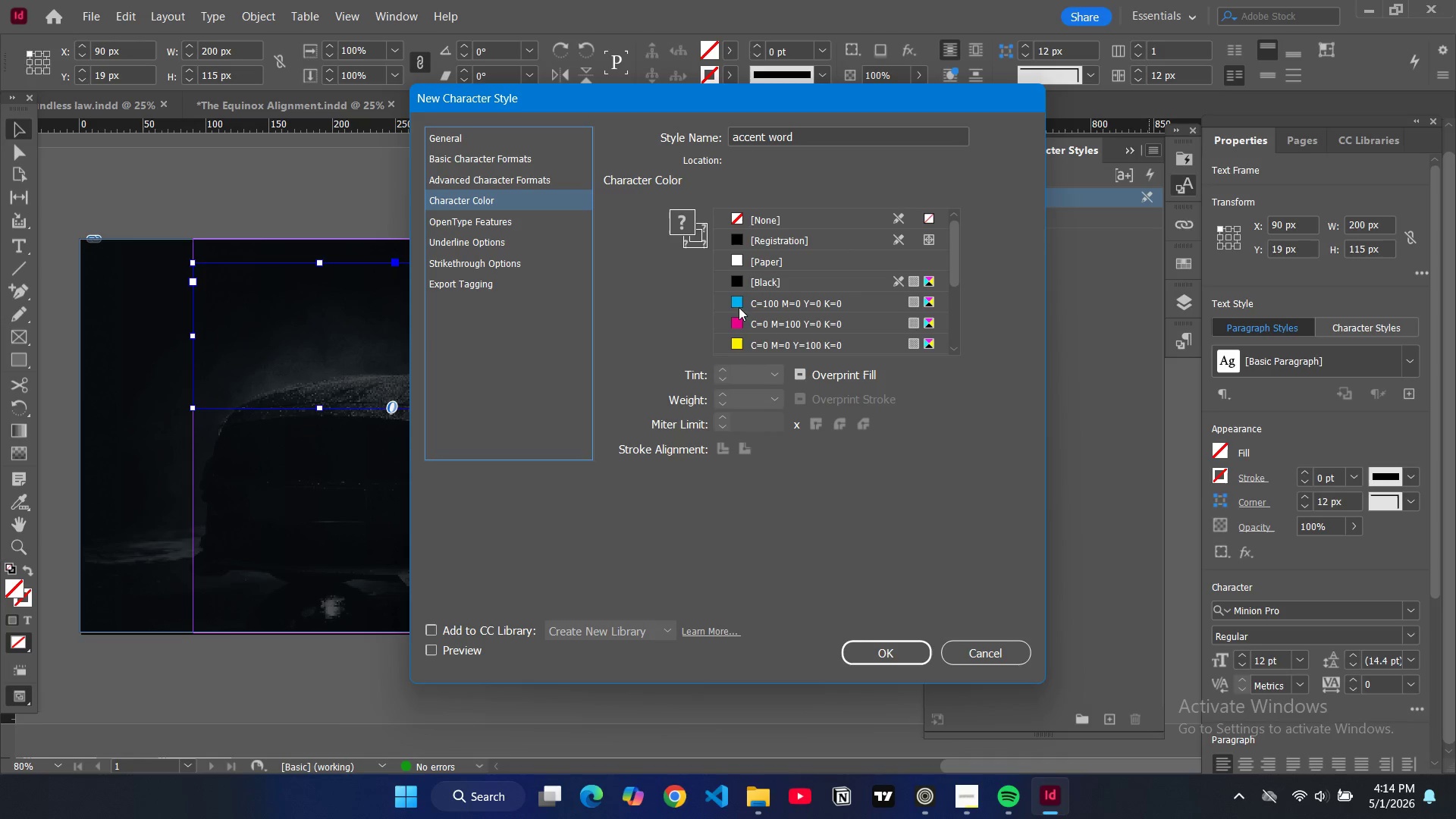 
scroll: coordinate [858, 334], scroll_direction: down, amount: 9.0
 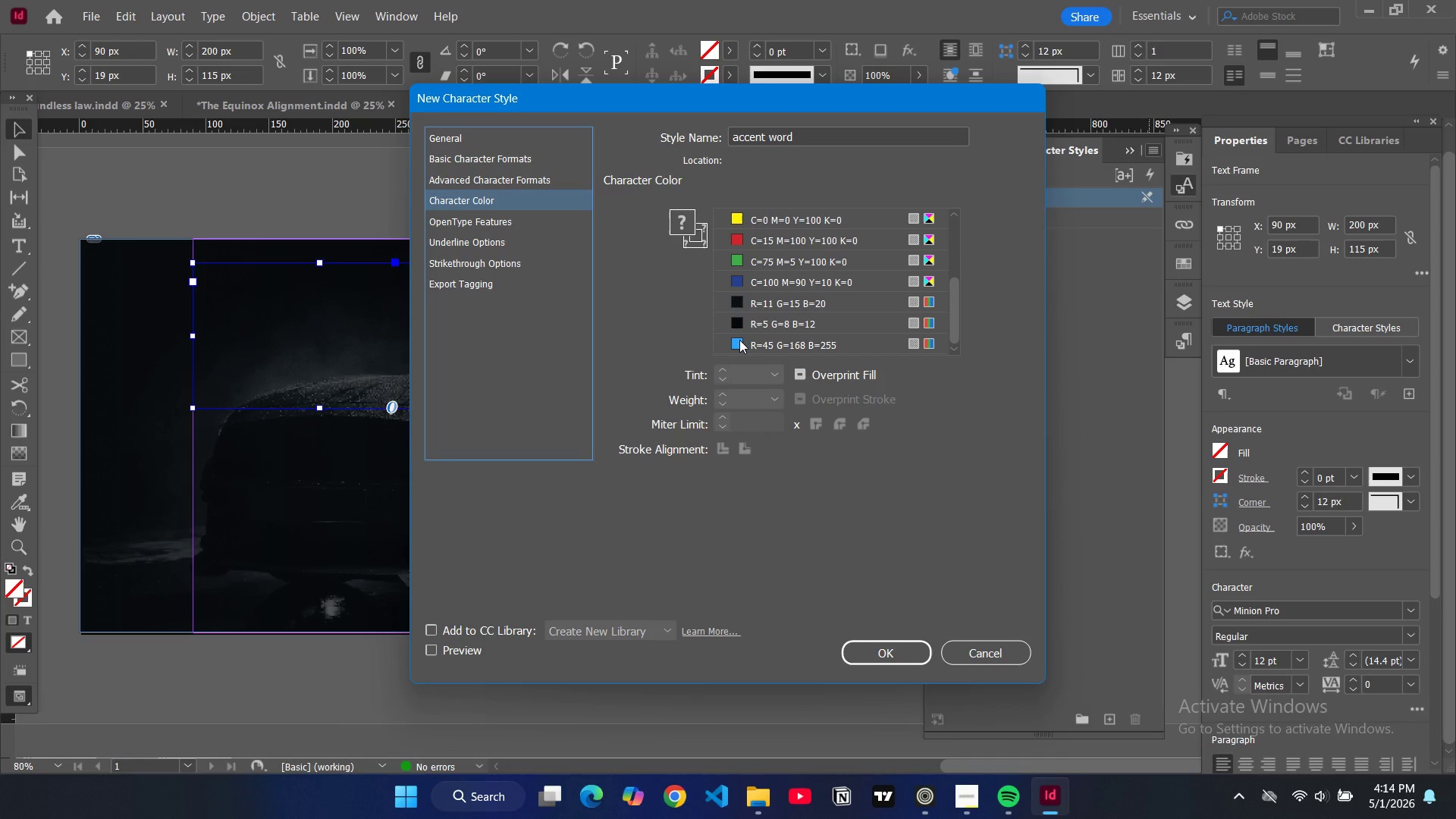 
left_click([739, 340])
 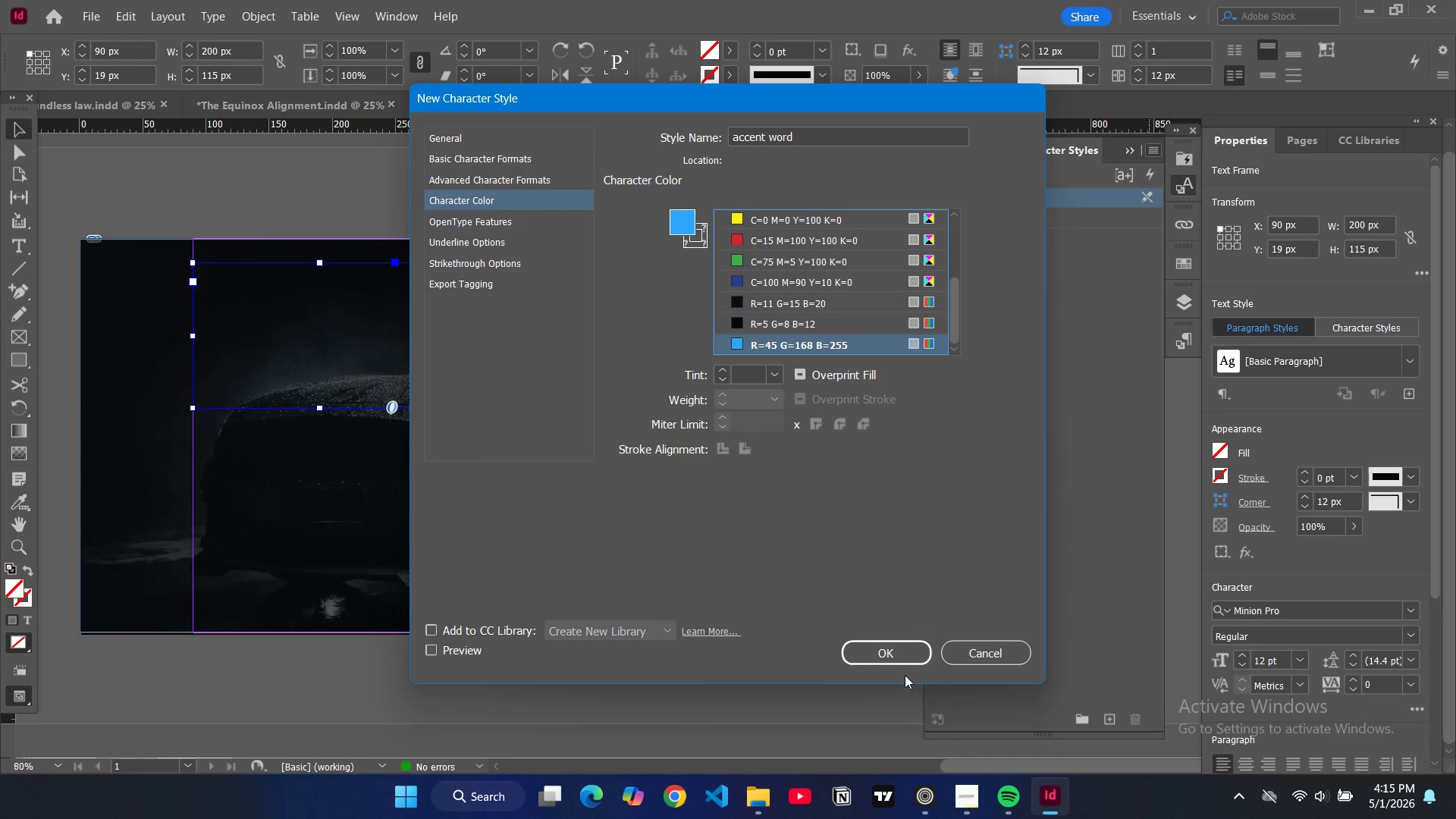 
left_click([885, 654])
 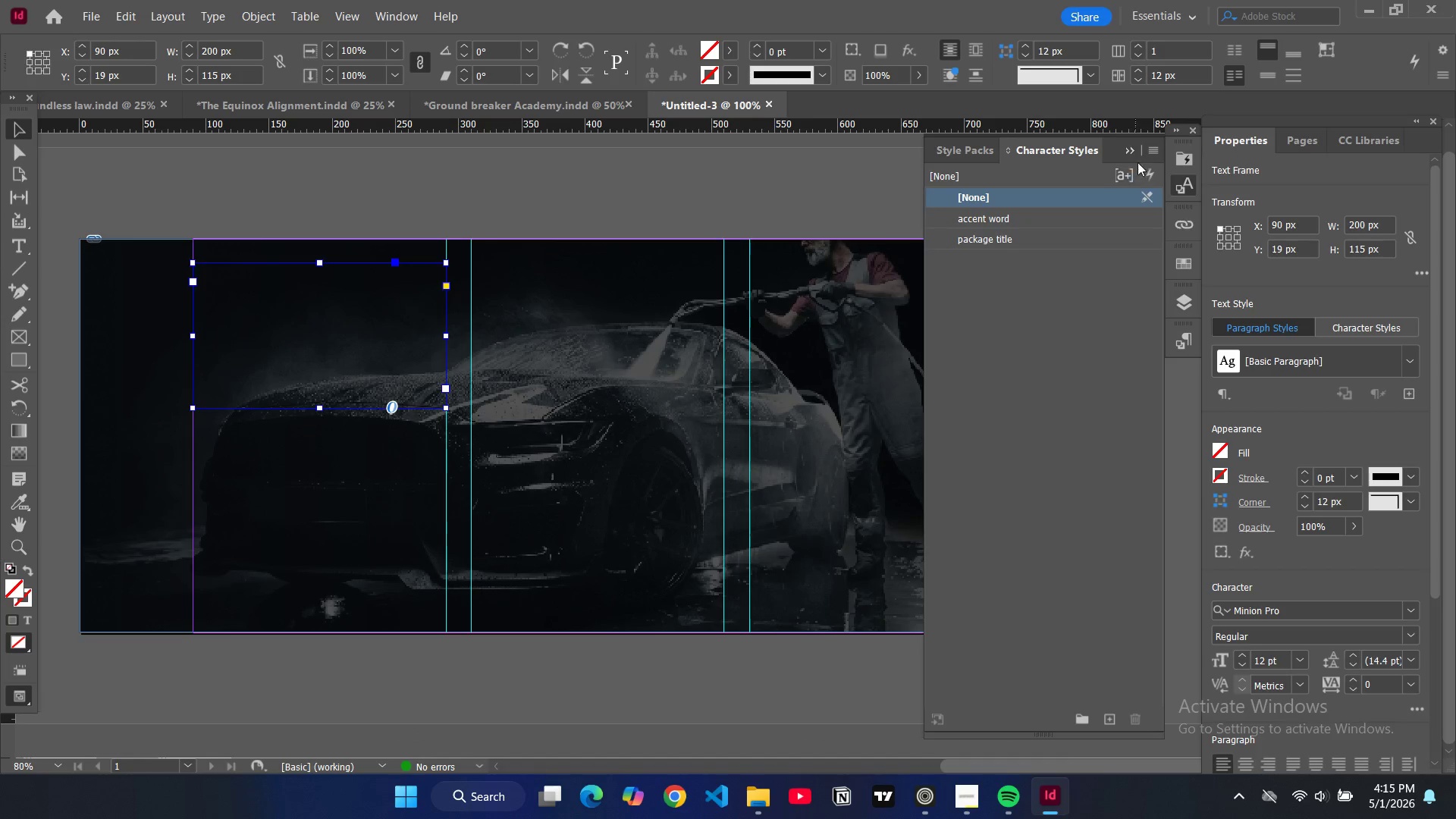 
left_click([1149, 147])
 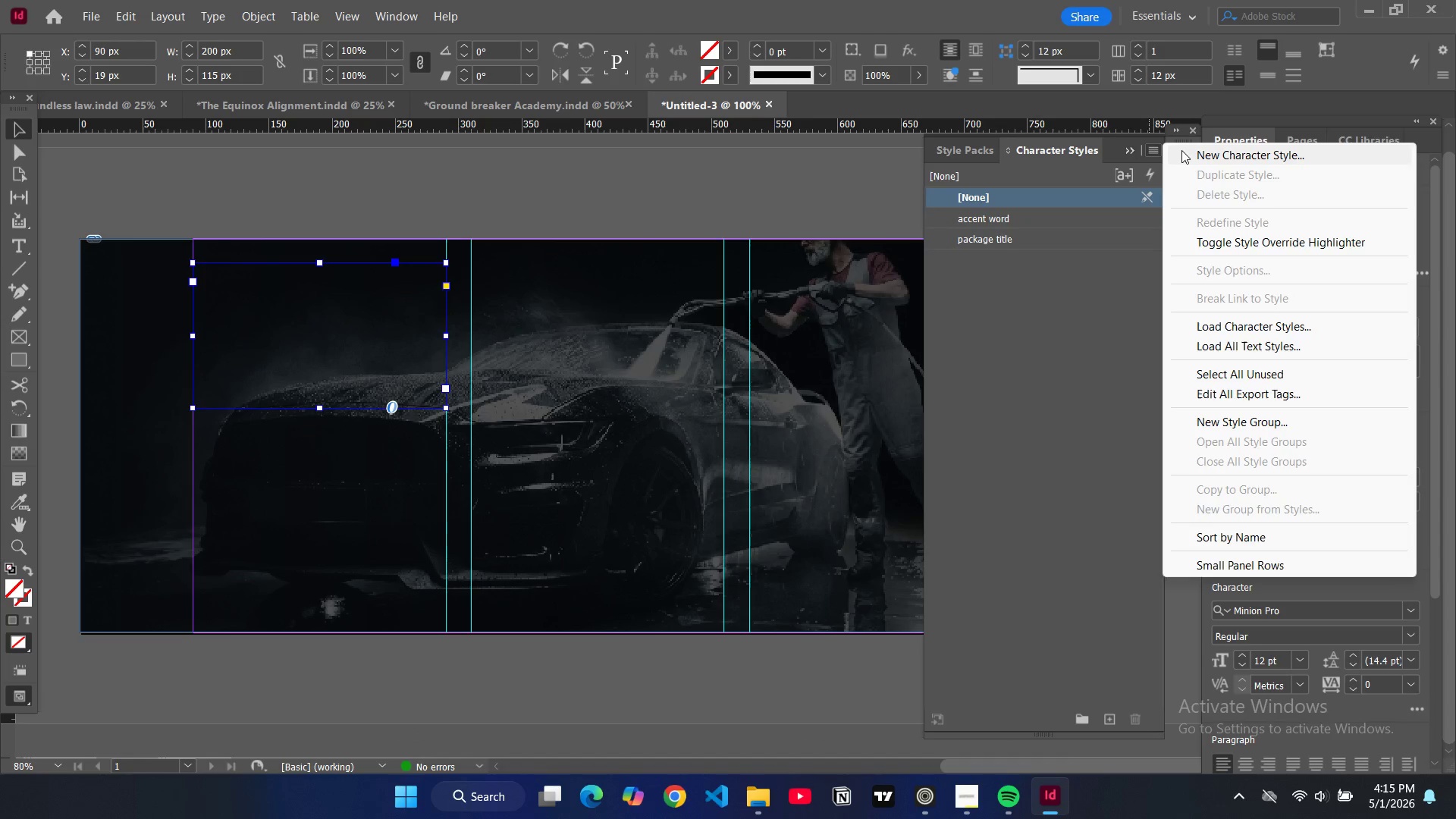 
type(body text)
 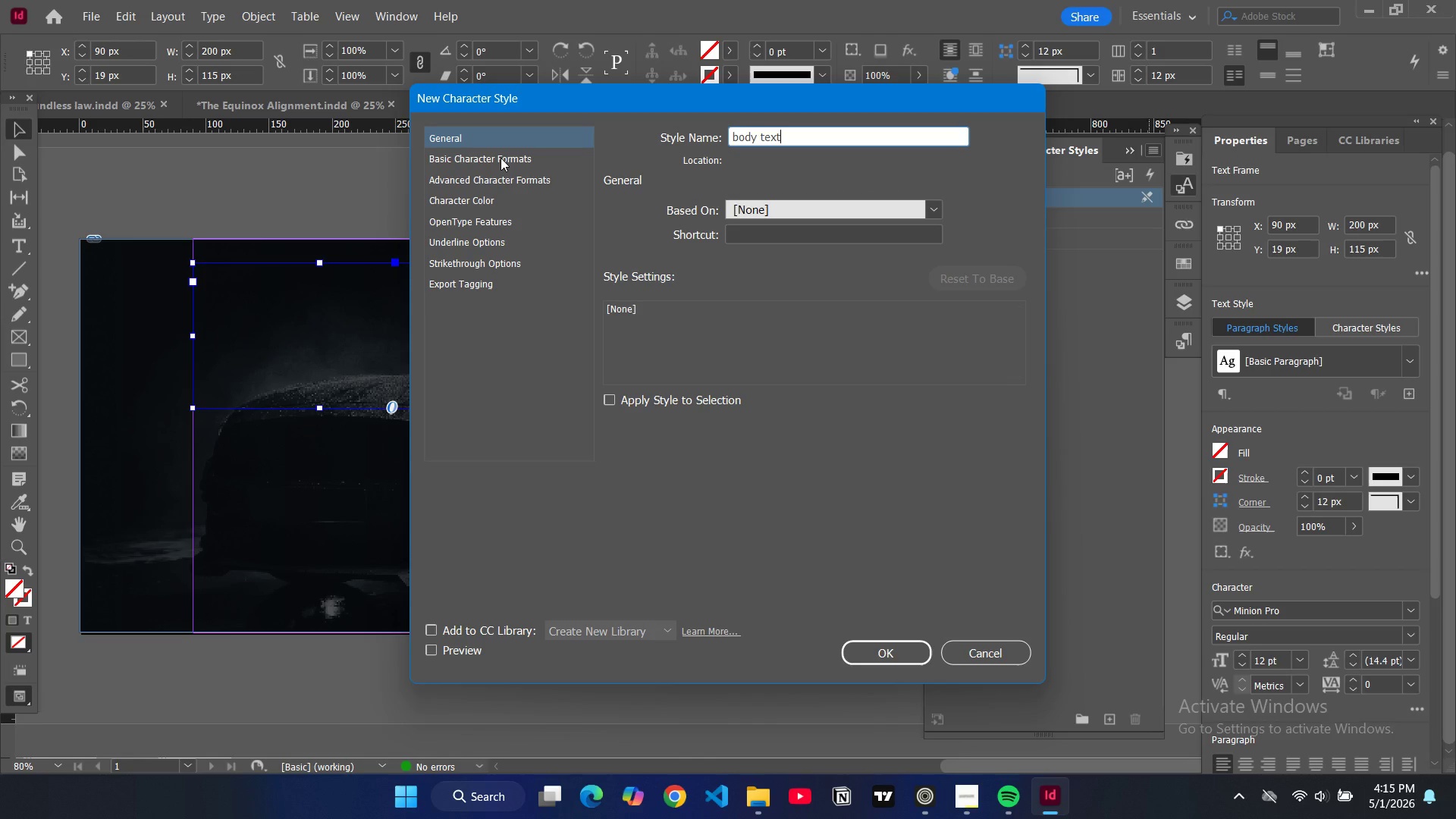 
left_click([500, 162])
 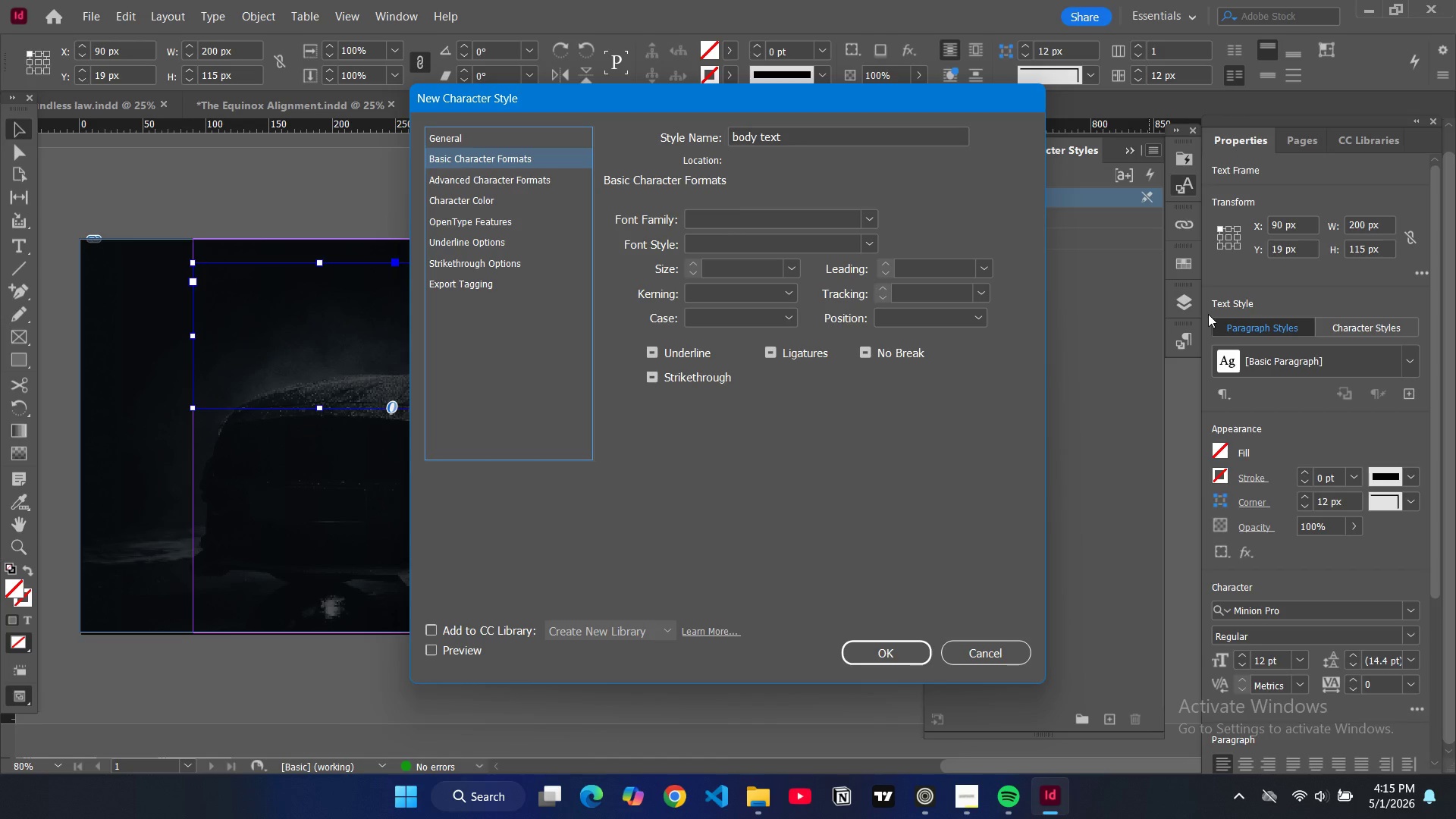 
wait(35.69)
 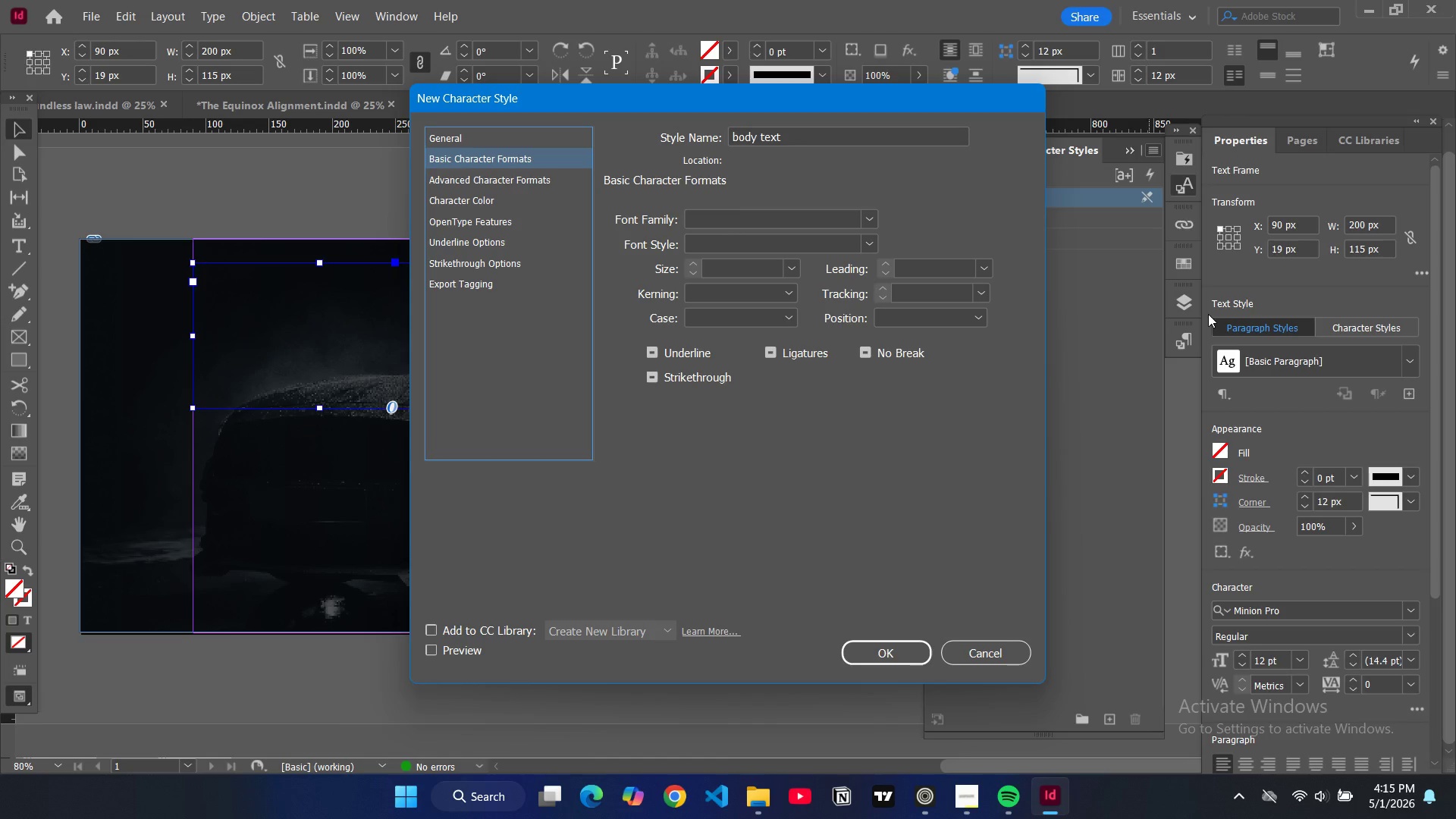 
left_click([999, 650])
 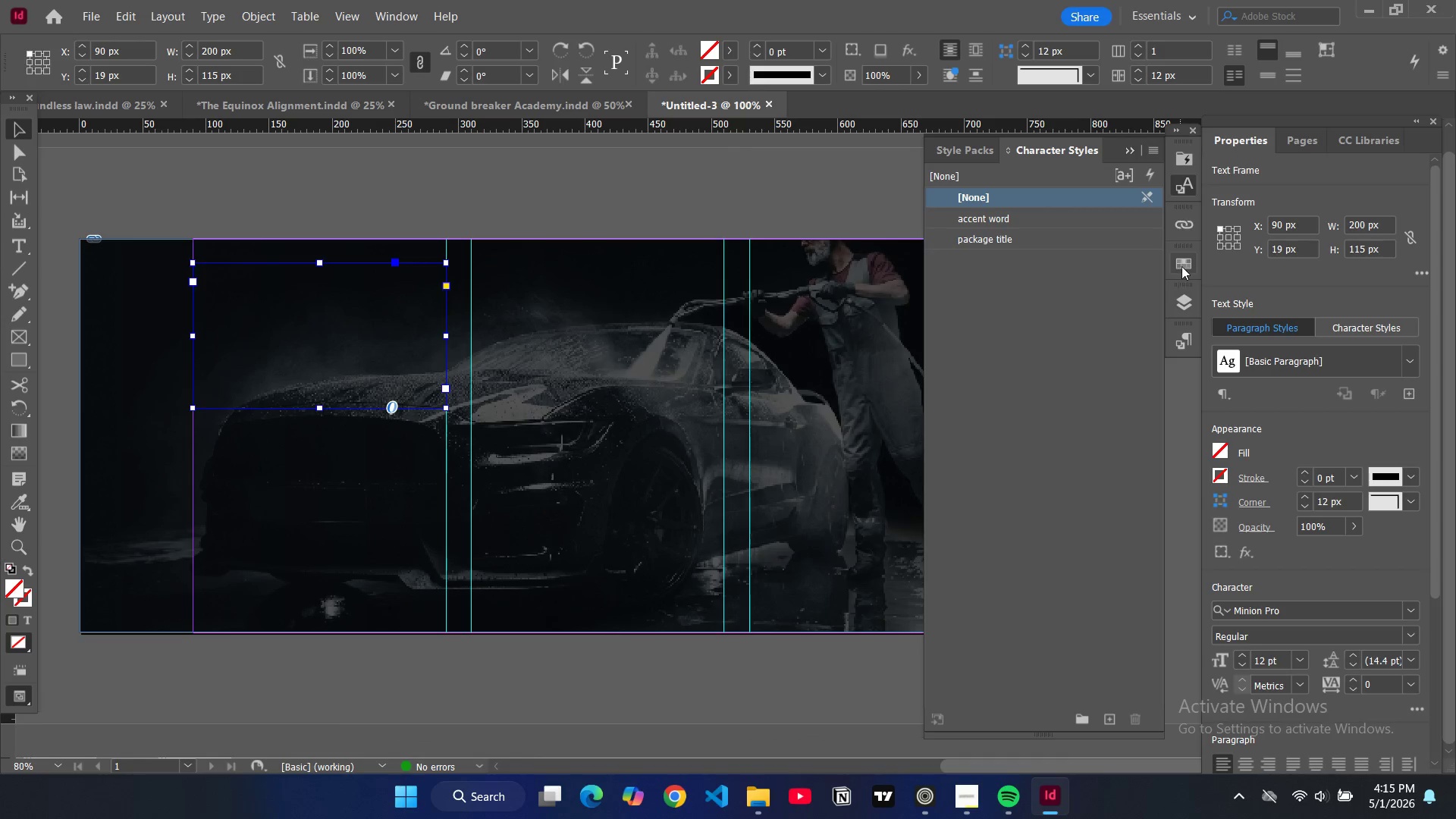 
left_click([1182, 266])
 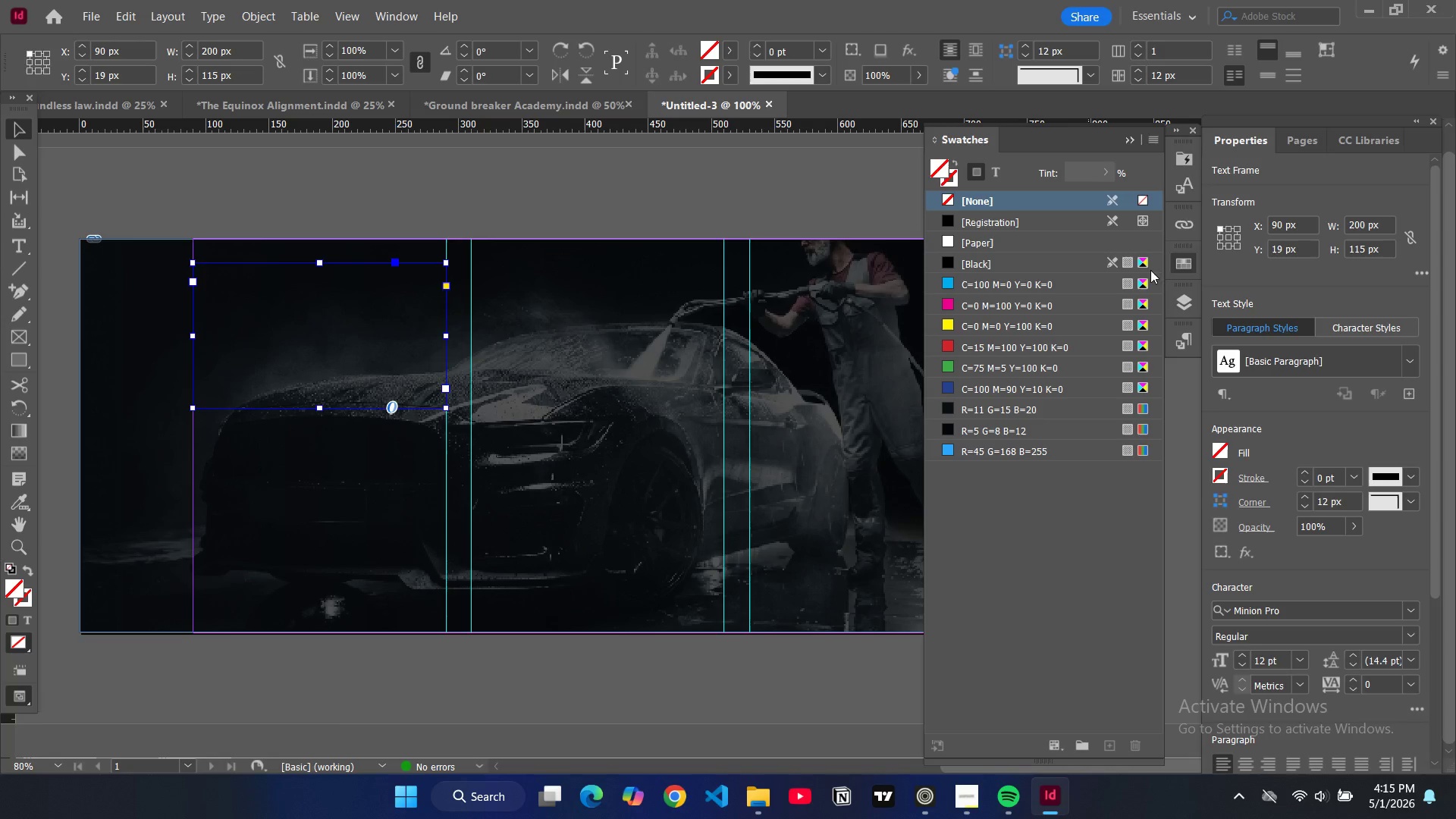 
double_click([1203, 144])
 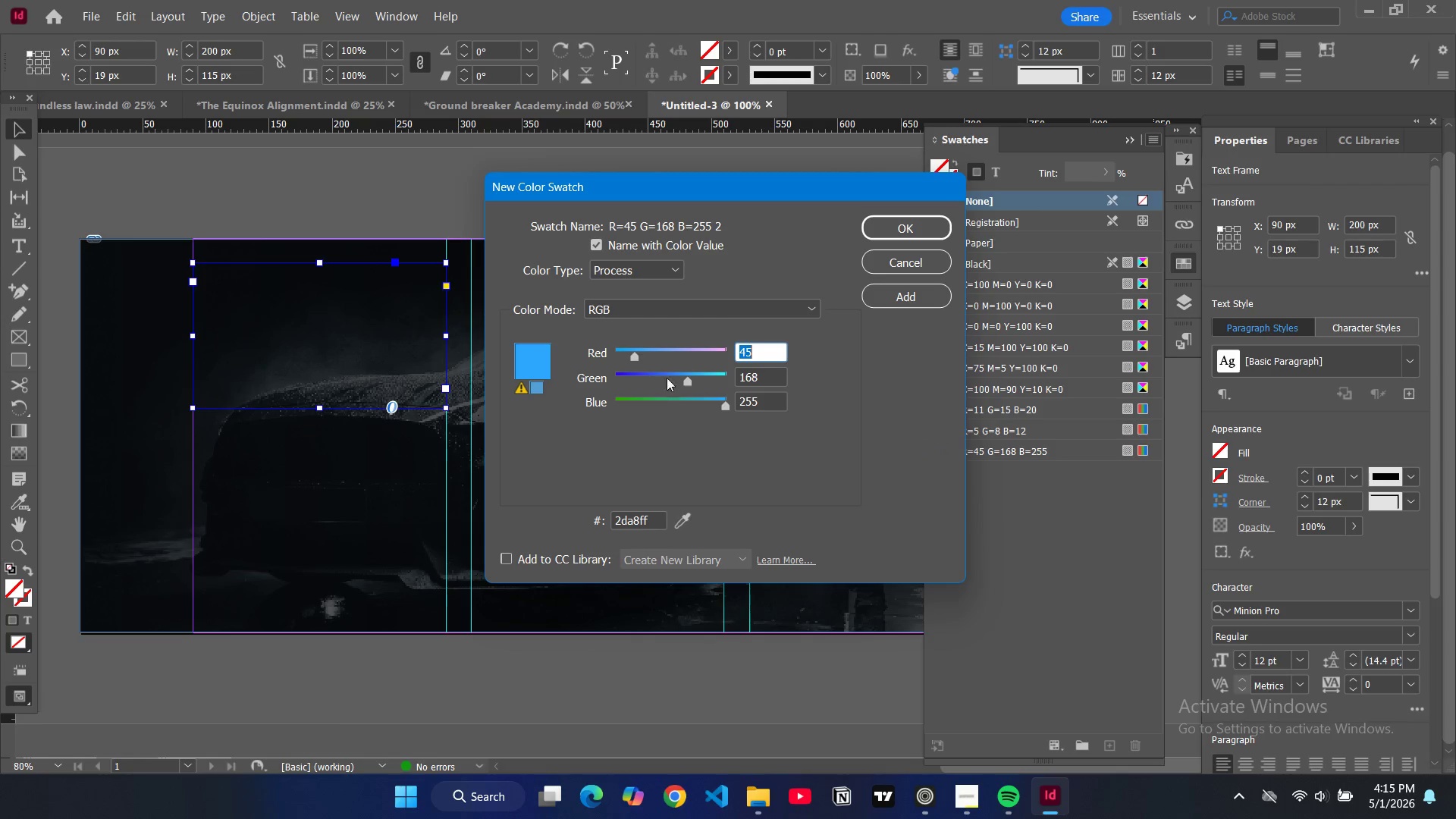 
double_click([626, 524])
 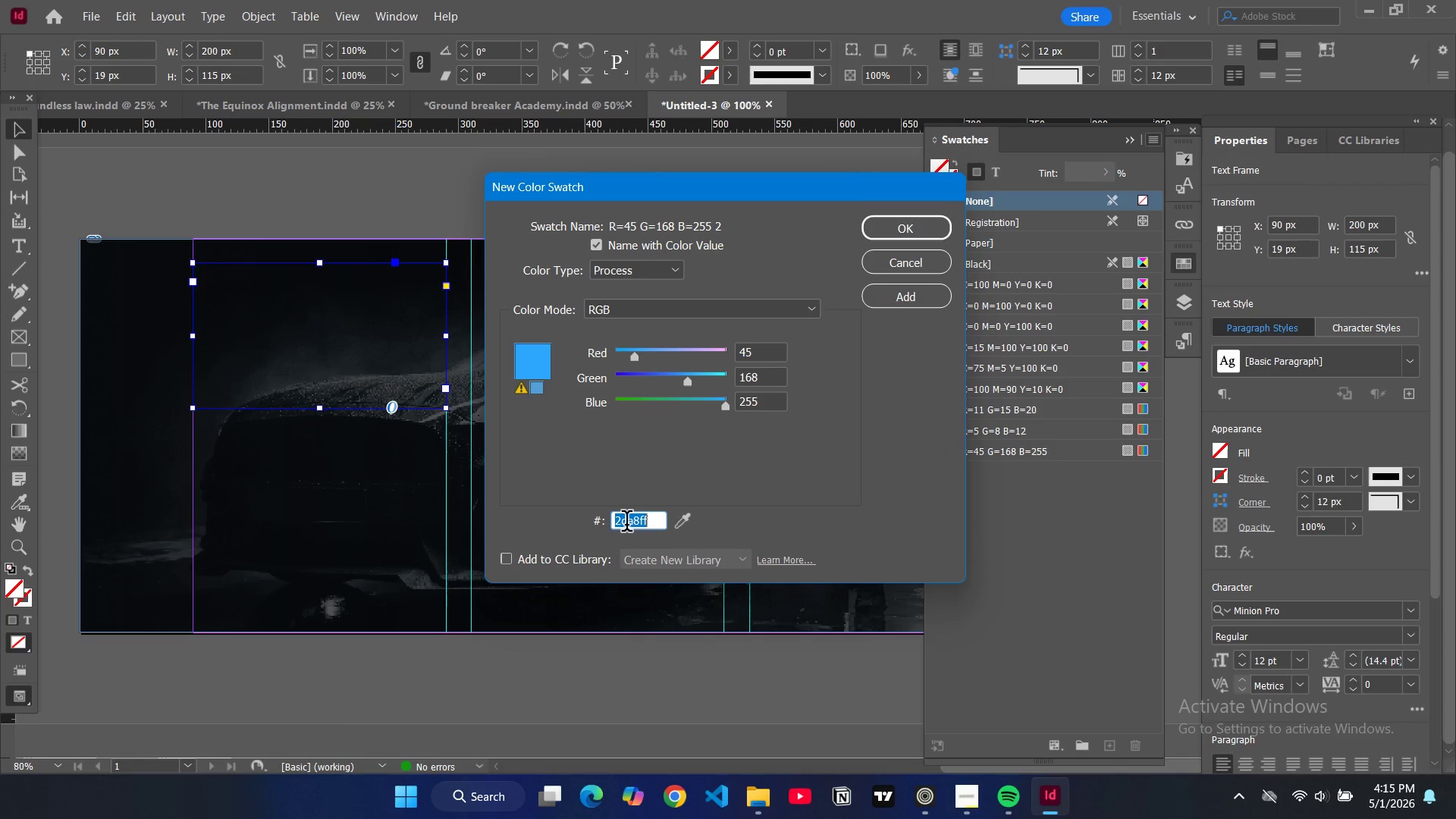 
type(b8c0cc)
 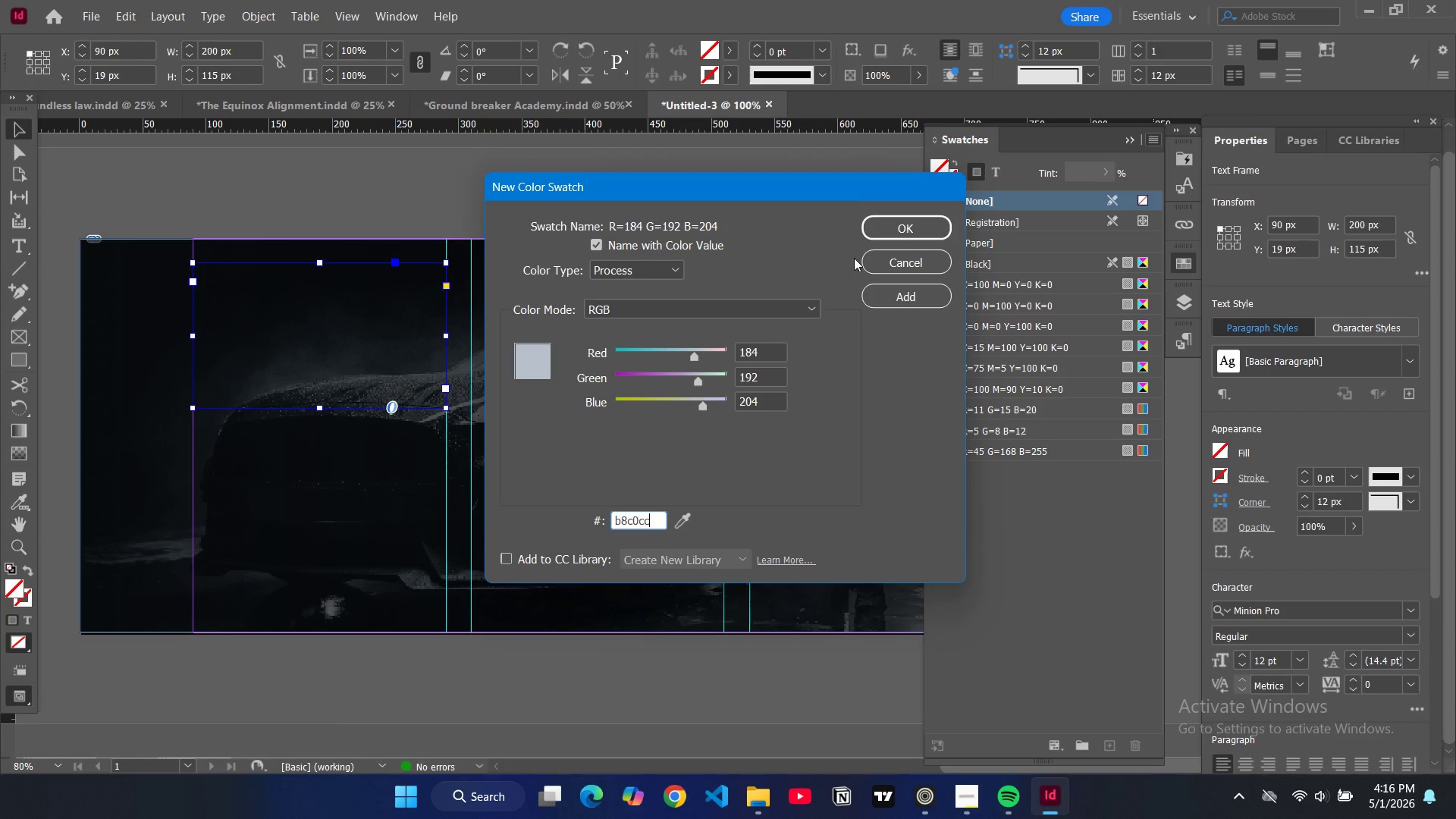 
left_click([886, 226])
 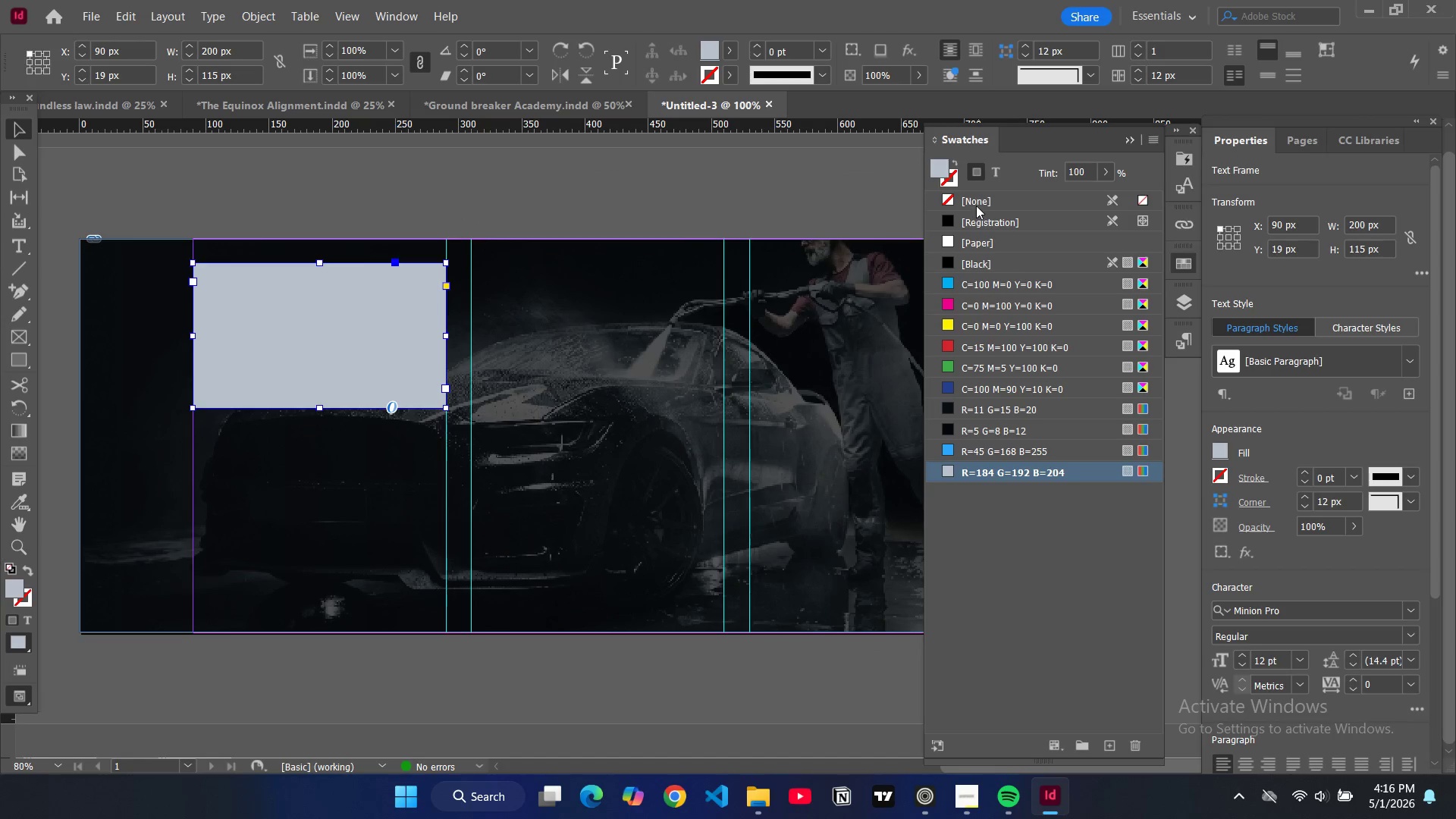 
left_click([946, 197])
 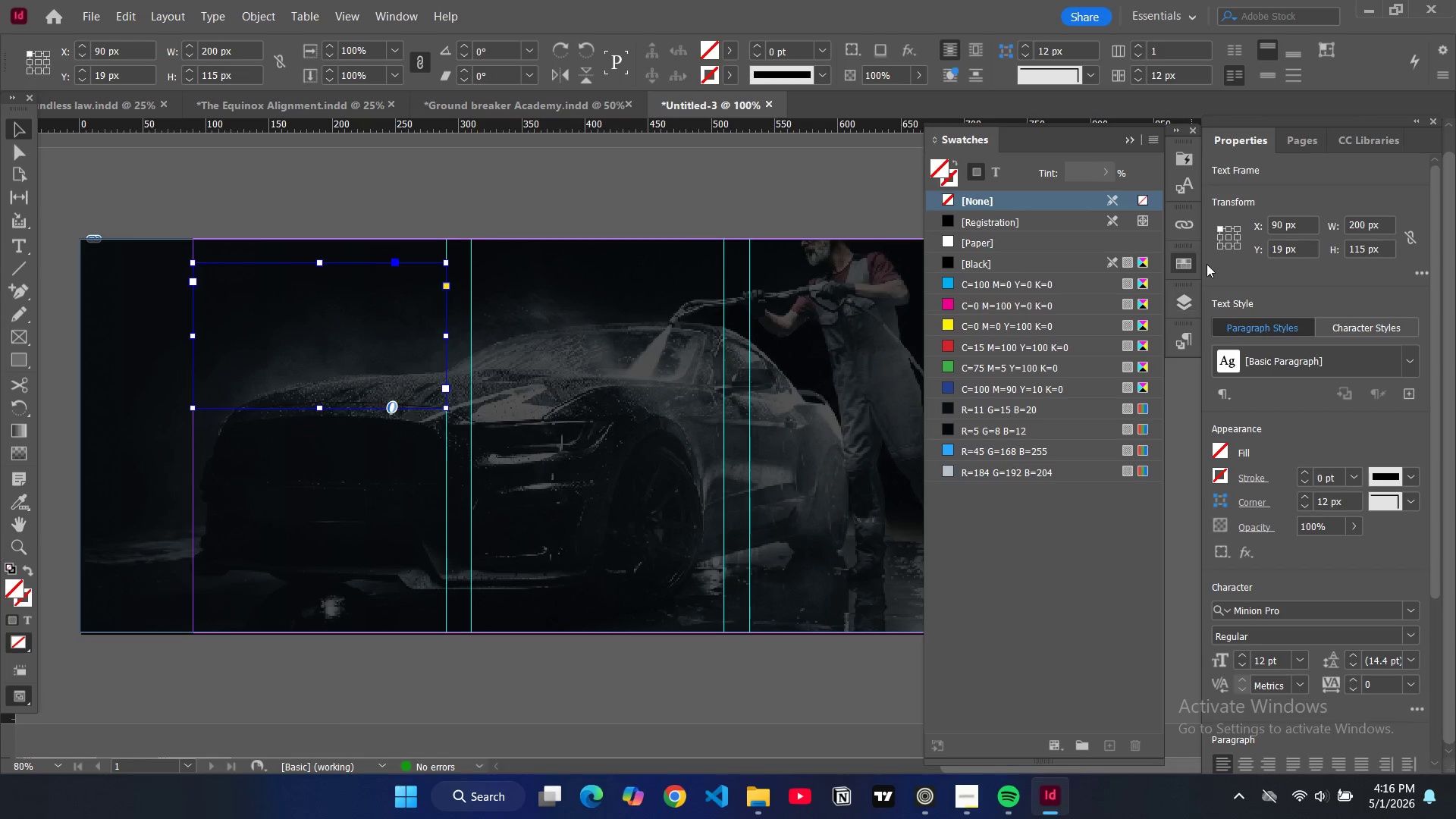 
left_click([1187, 179])
 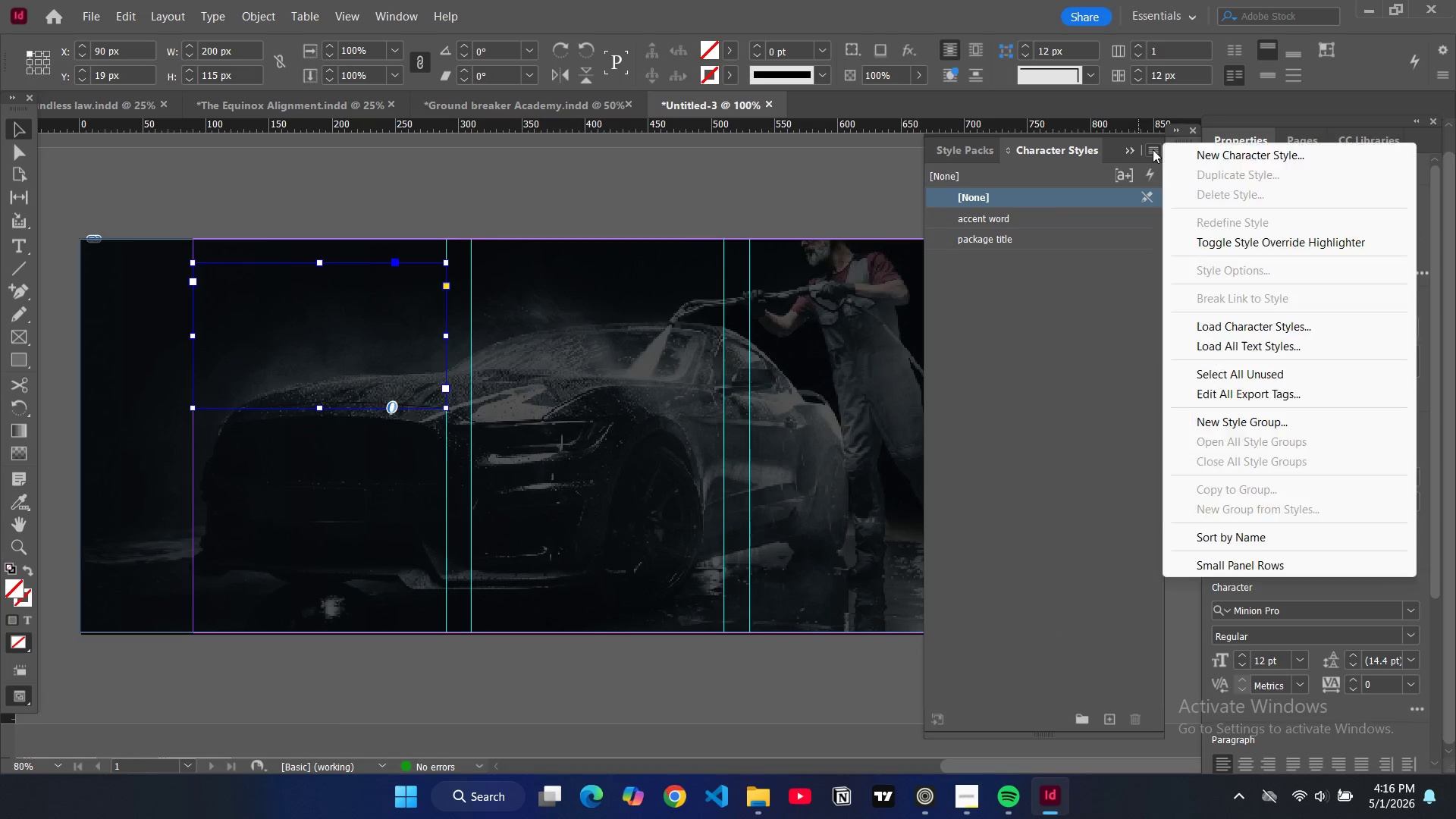 
double_click([1196, 159])
 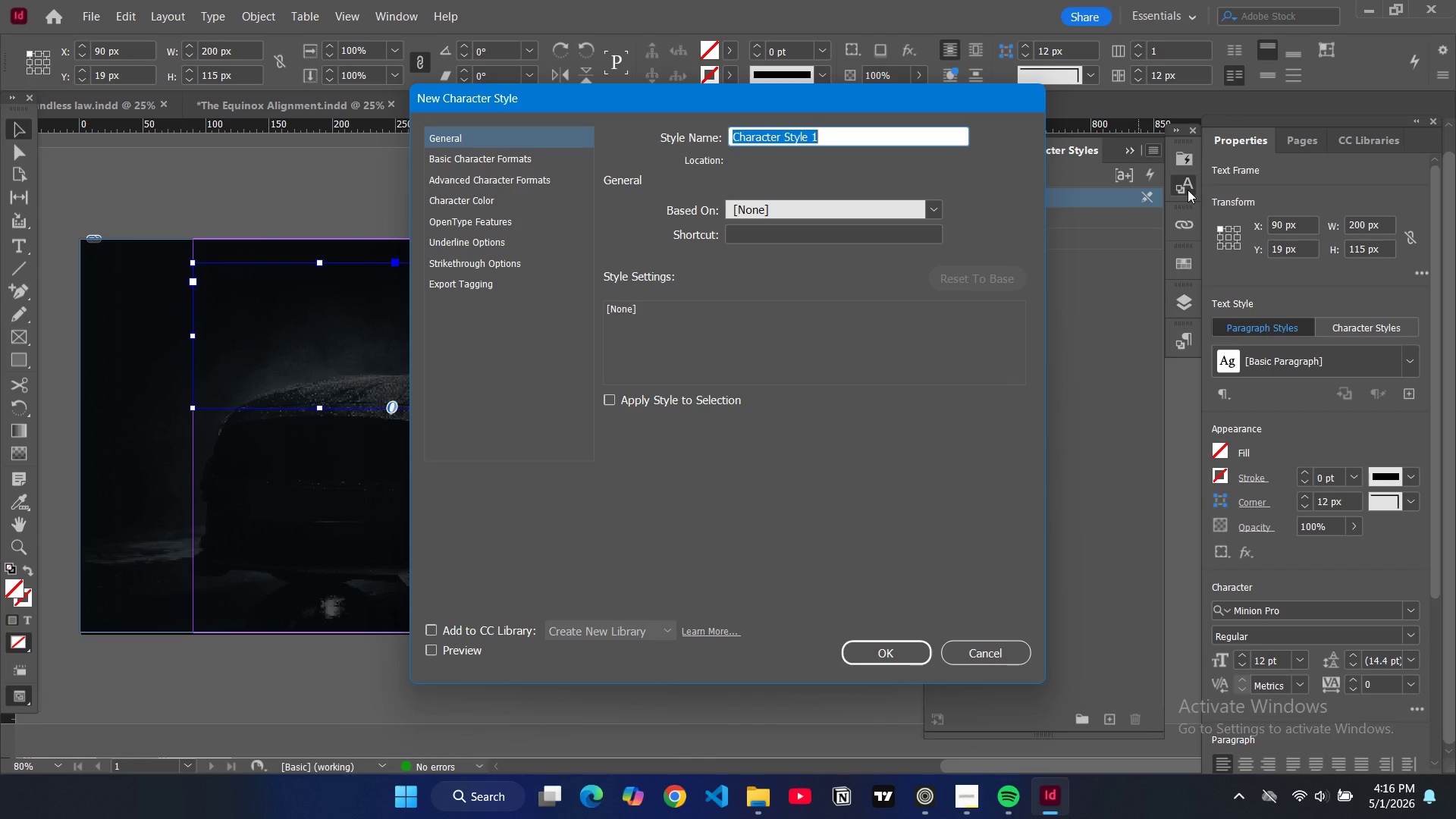 
wait(12.2)
 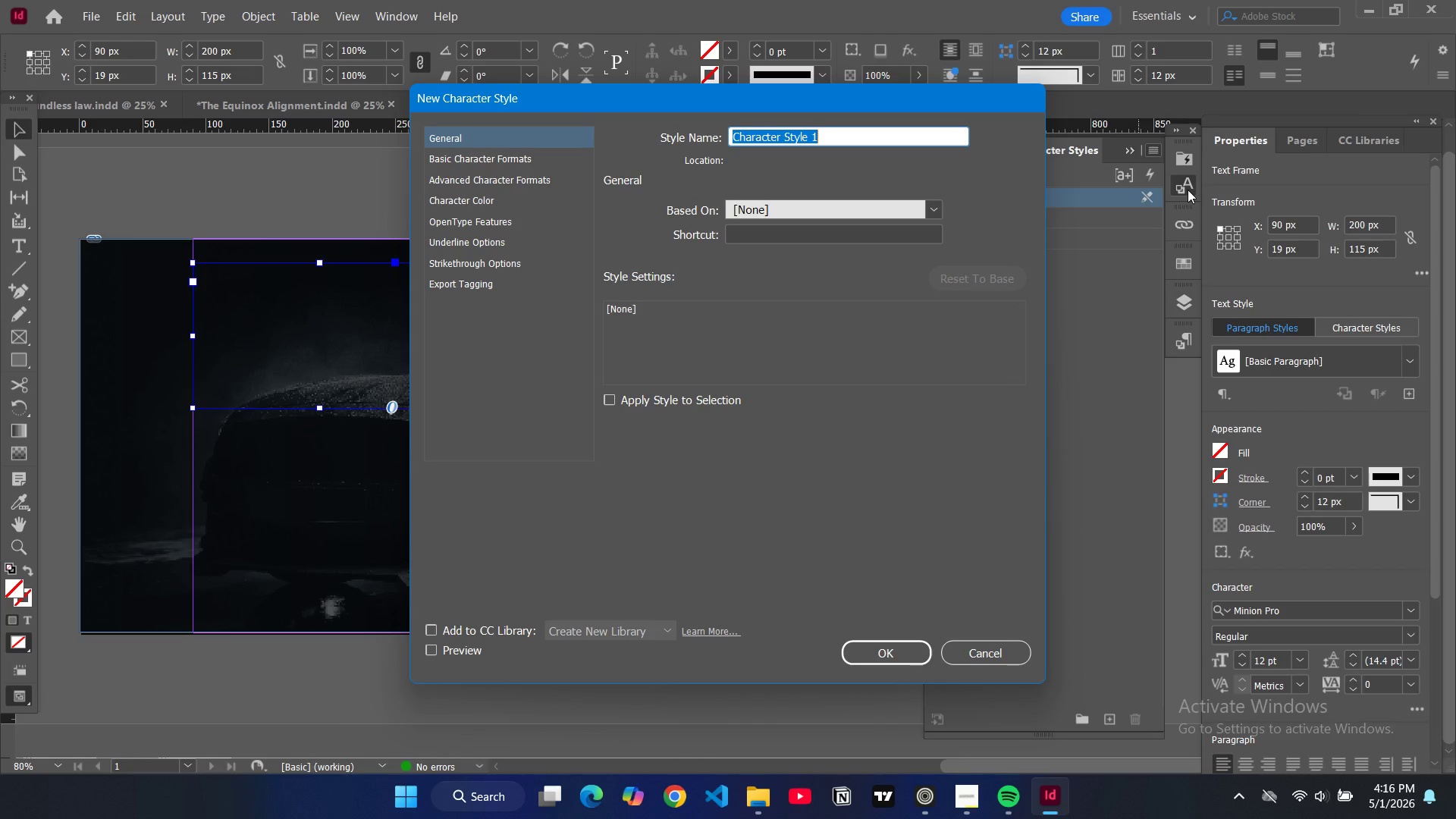 
type(body text)
 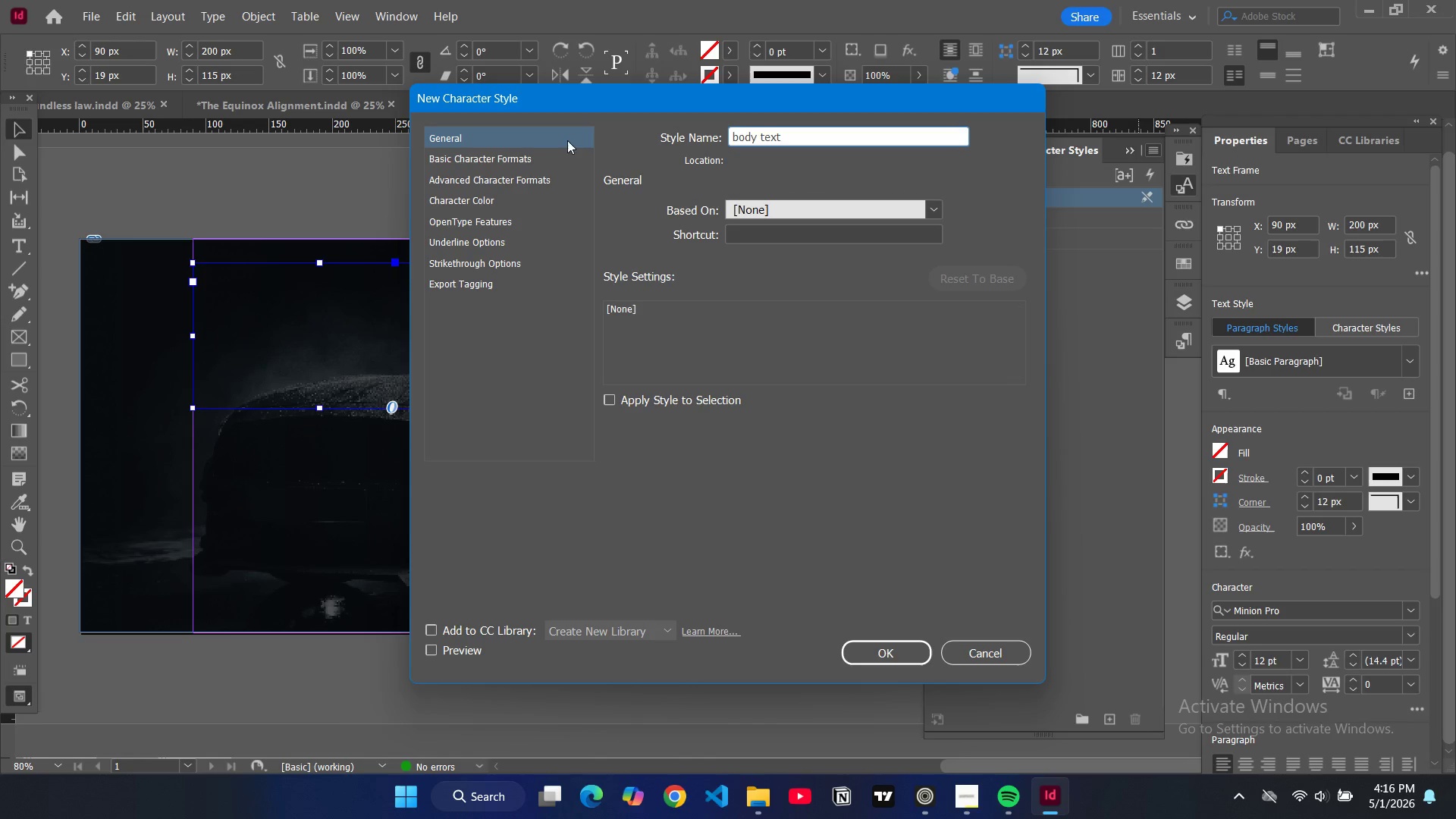 
left_click([524, 153])
 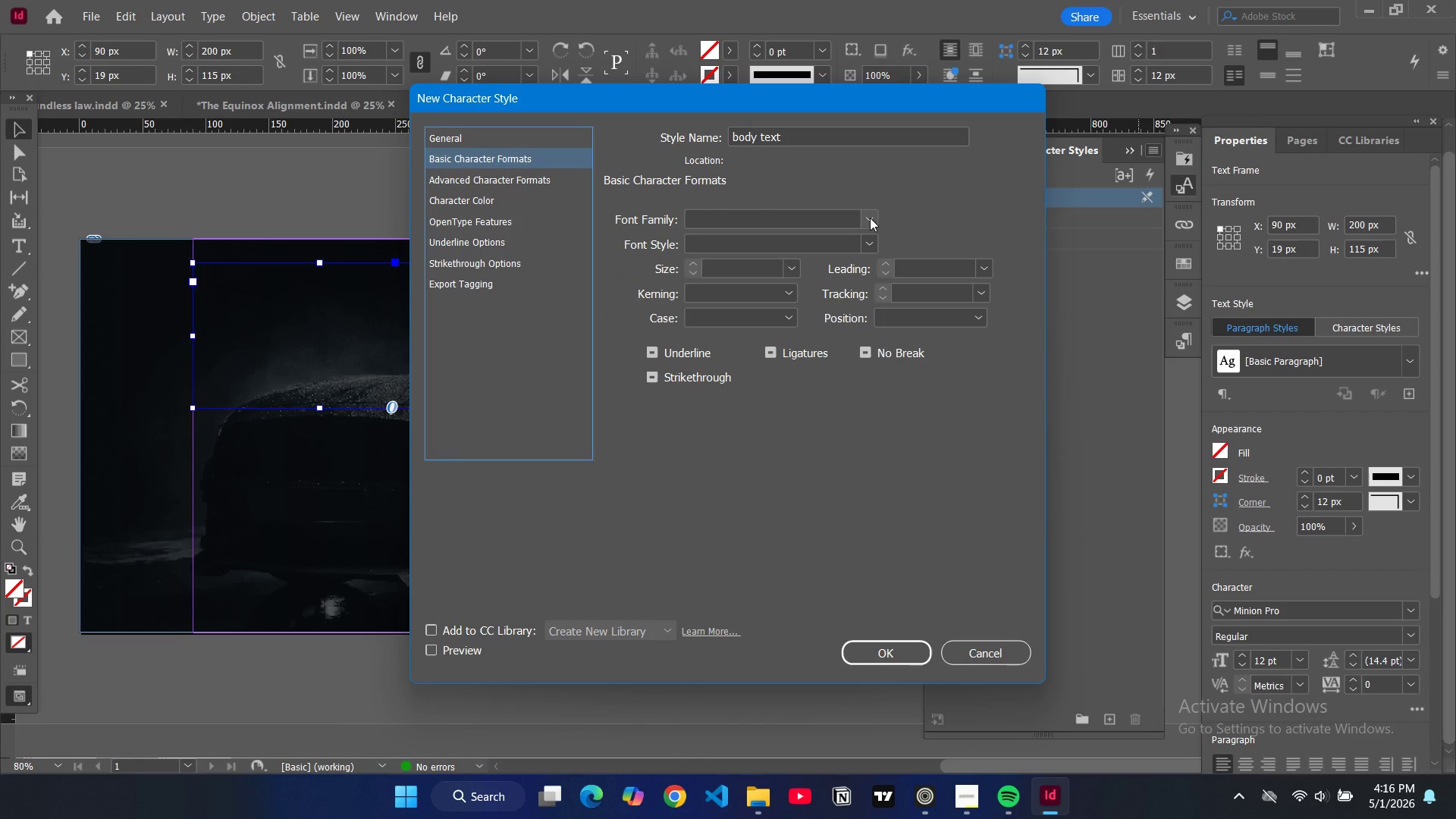 
triple_click([789, 209])
 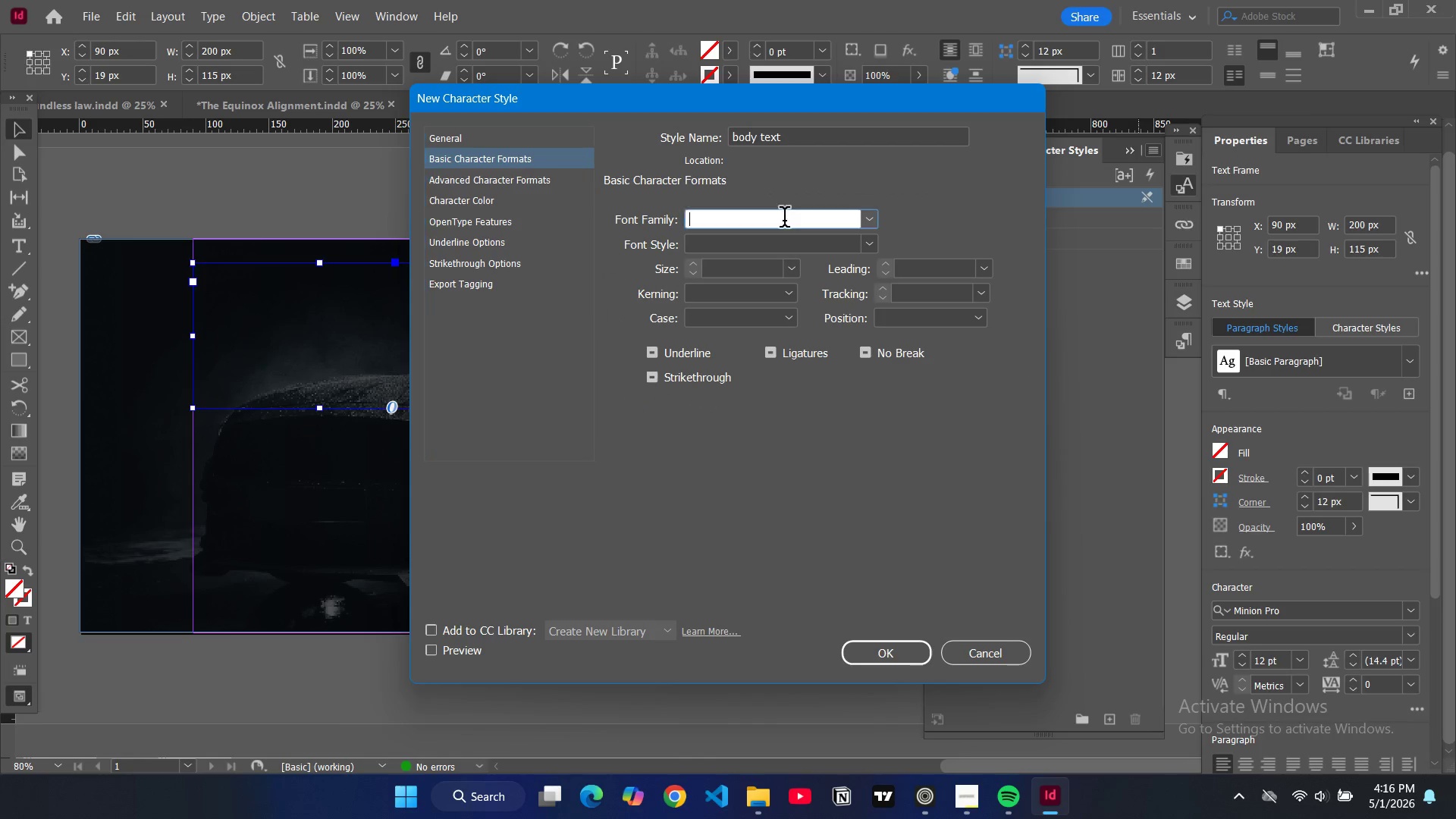 
left_click_drag(start_coordinate=[789, 209], to_coordinate=[784, 221])
 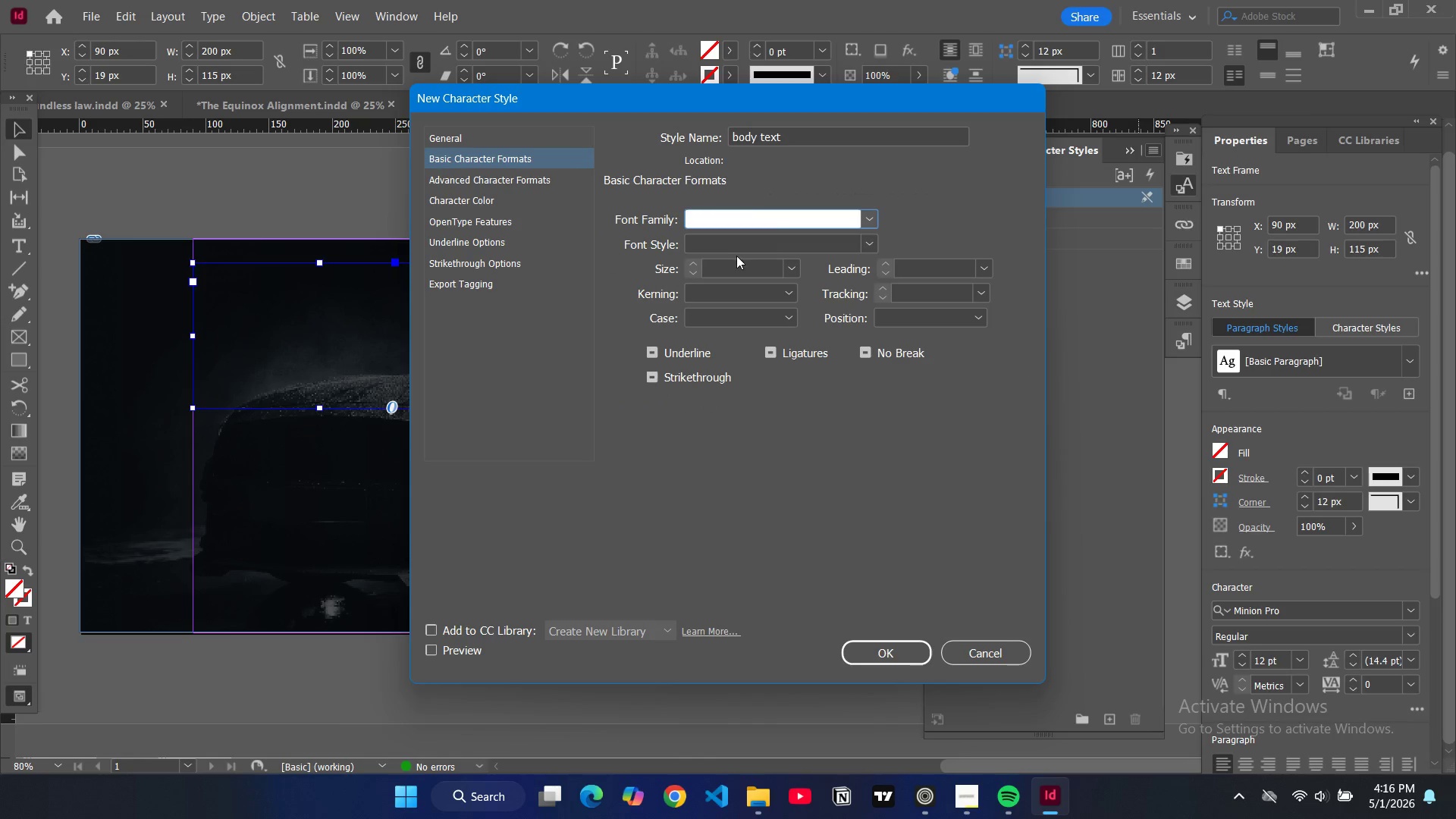 
triple_click([784, 221])
 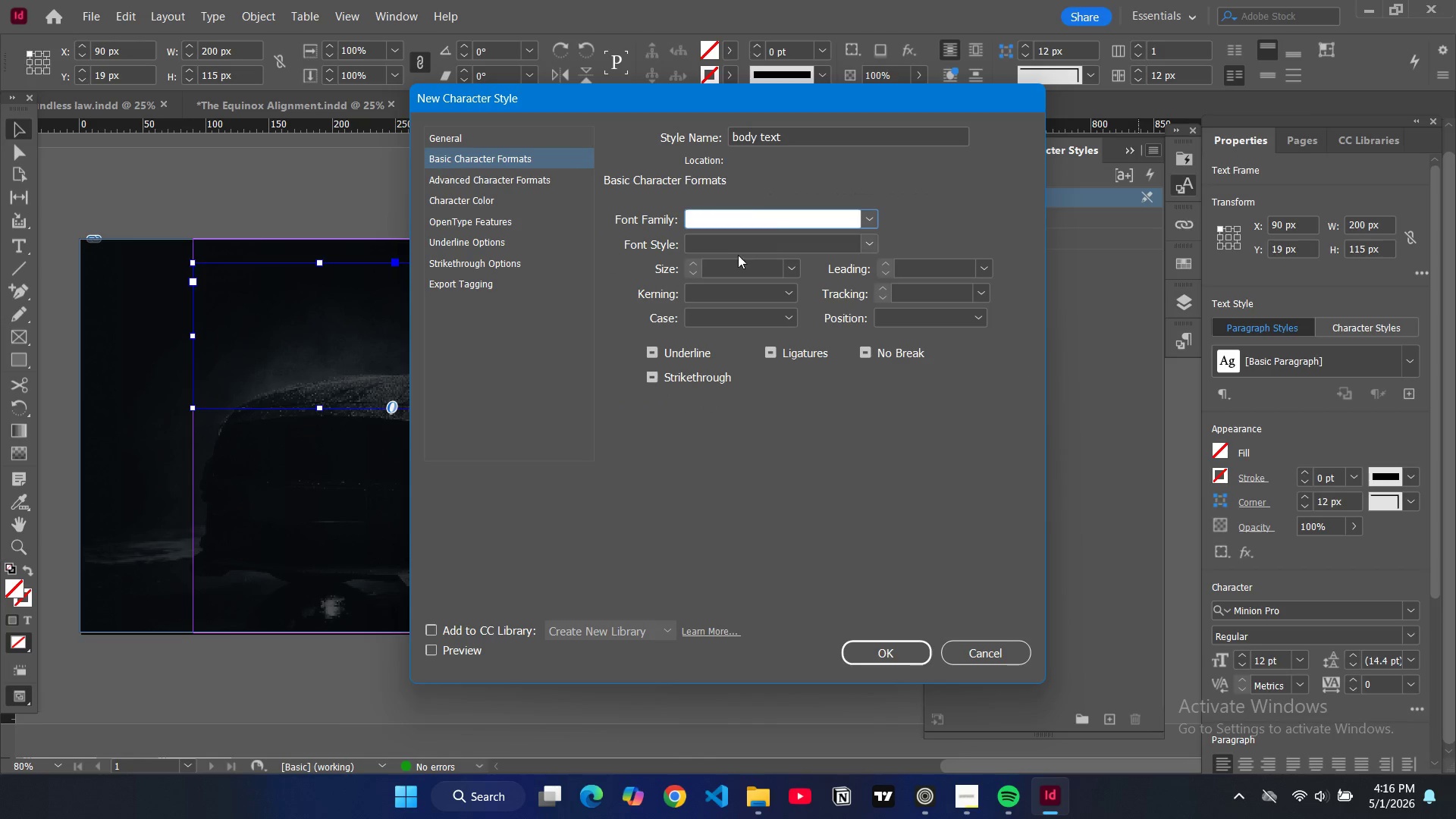 
type(Popp)
 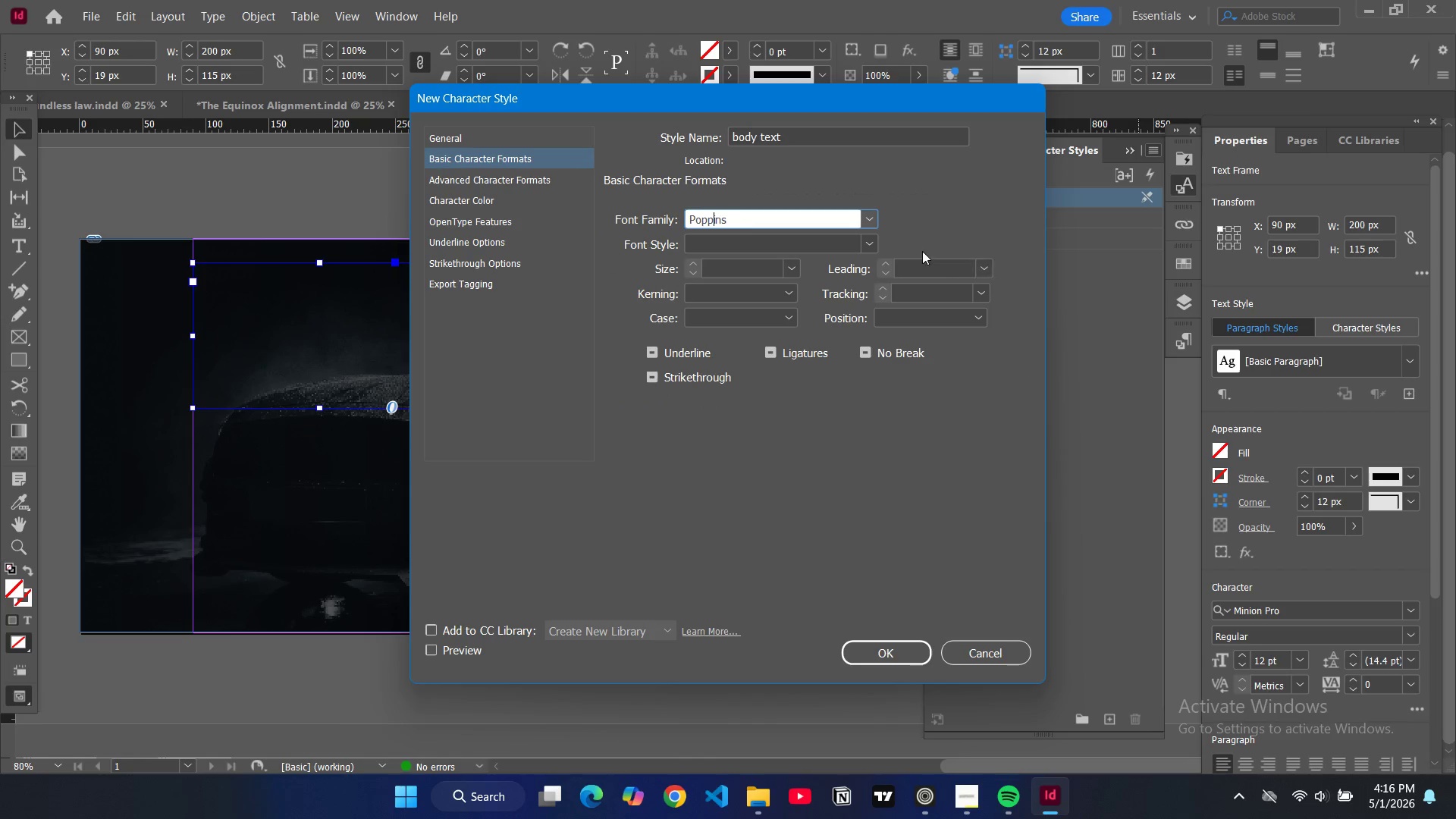 
left_click([877, 246])
 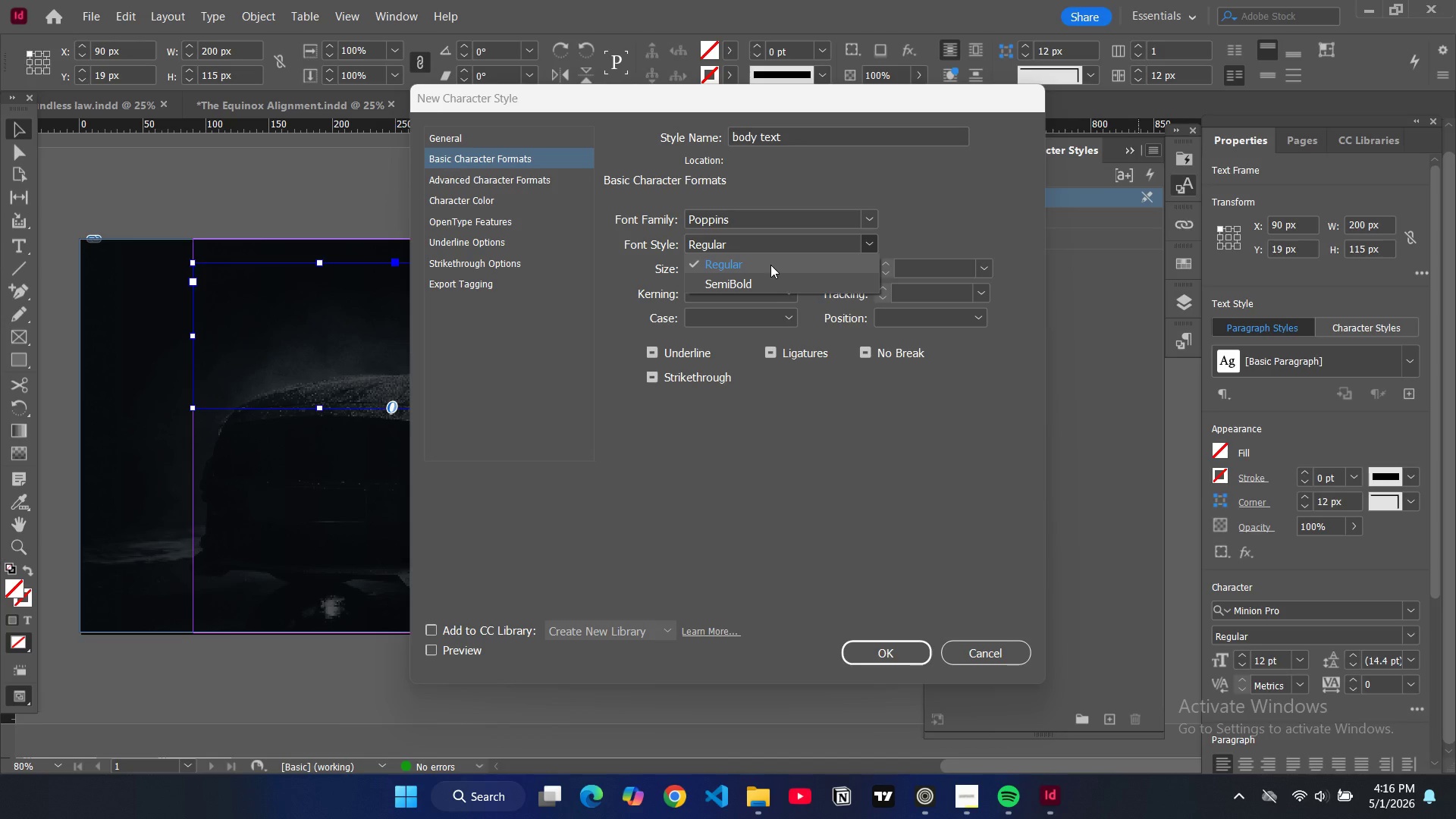 
wait(5.11)
 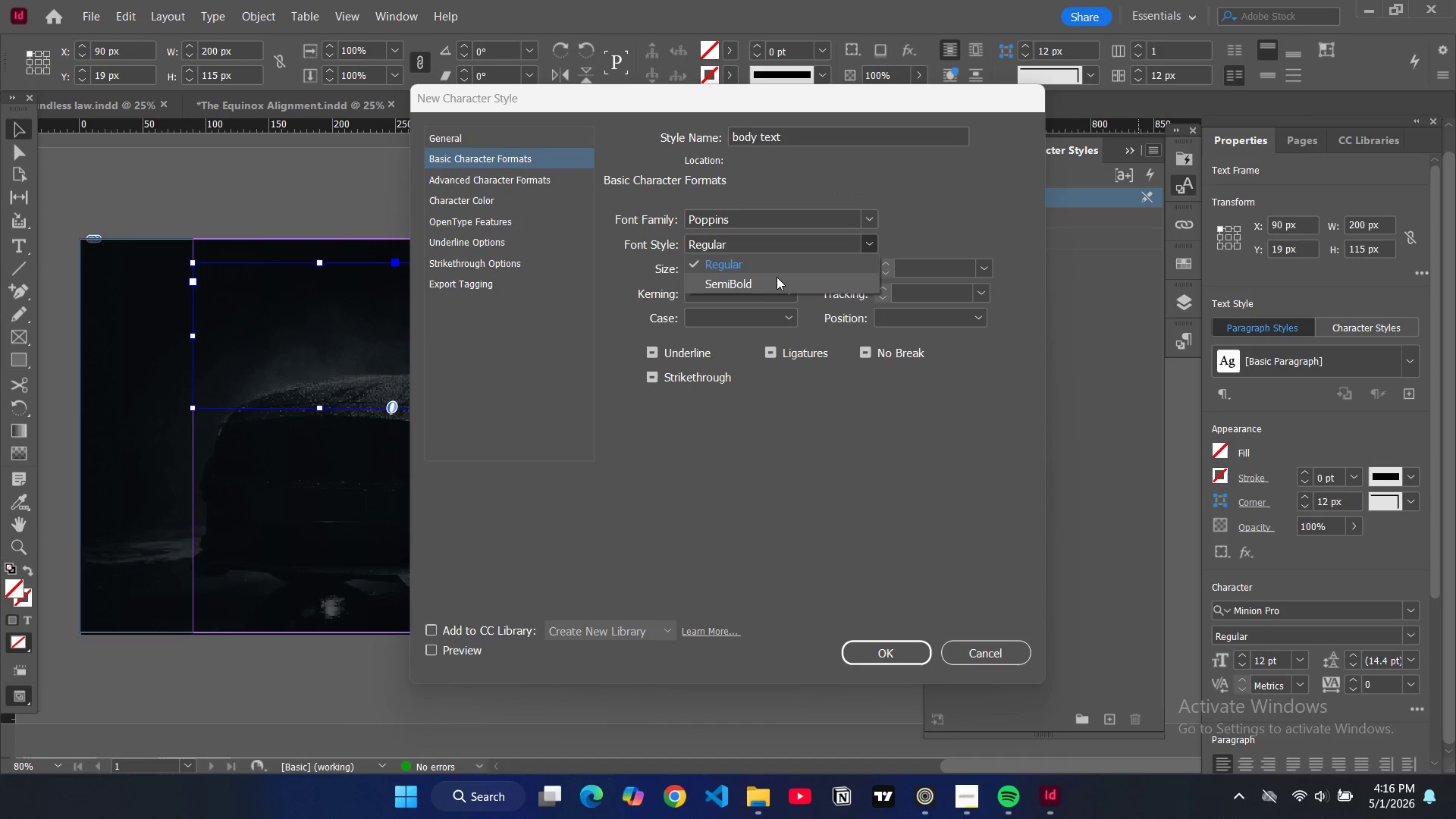 
left_click([766, 278])
 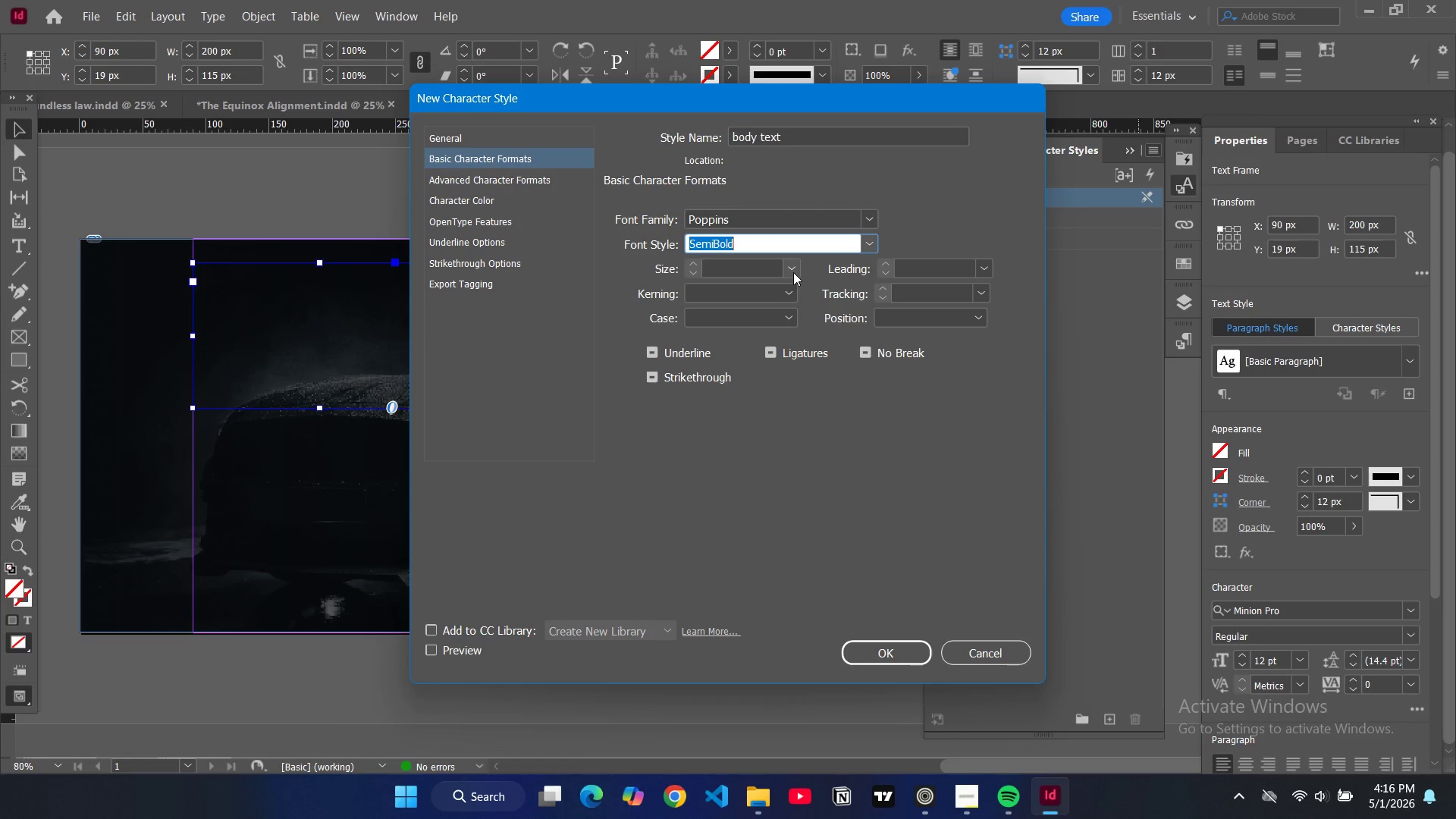 
left_click([793, 272])
 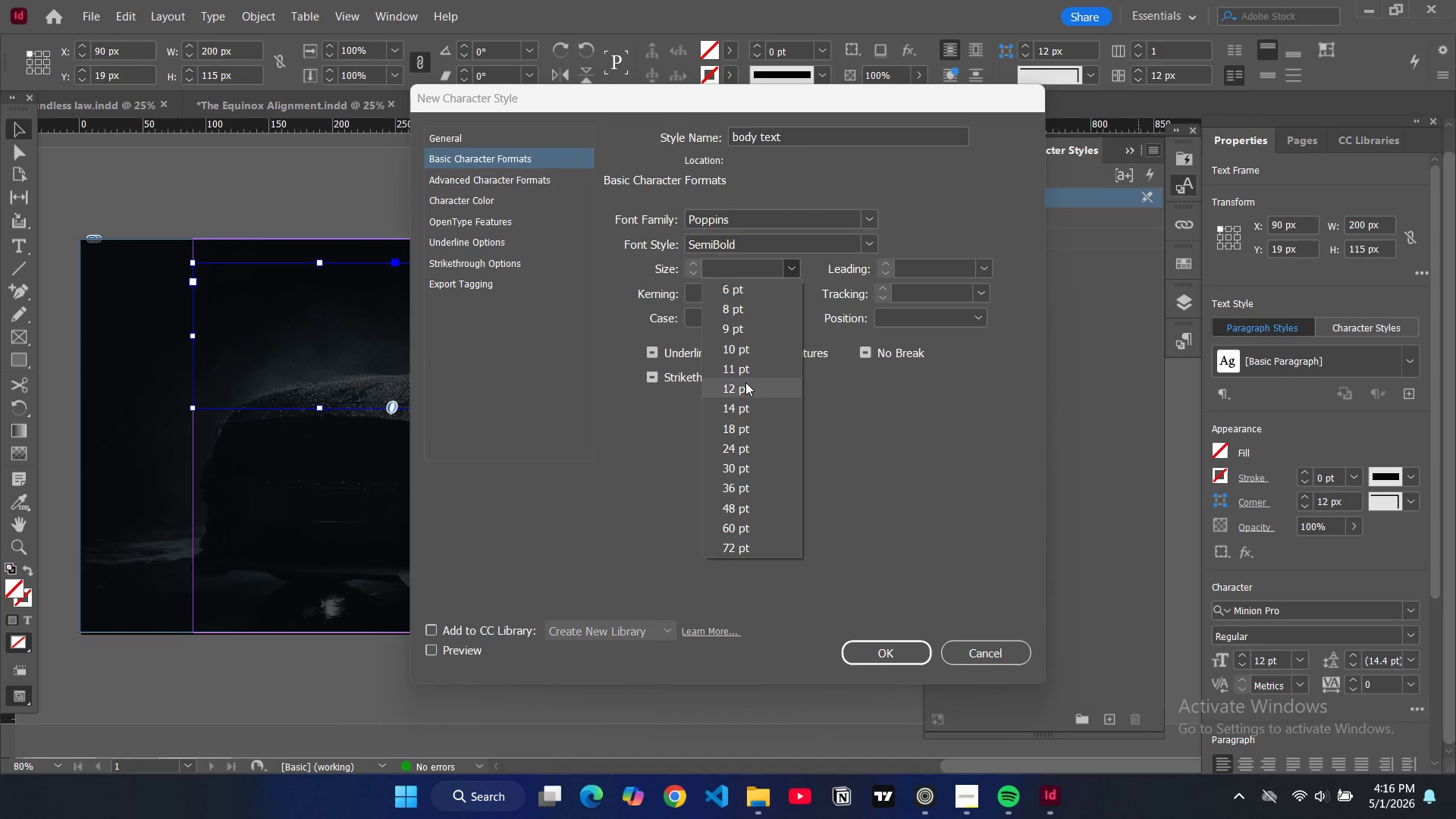 
left_click([745, 383])
 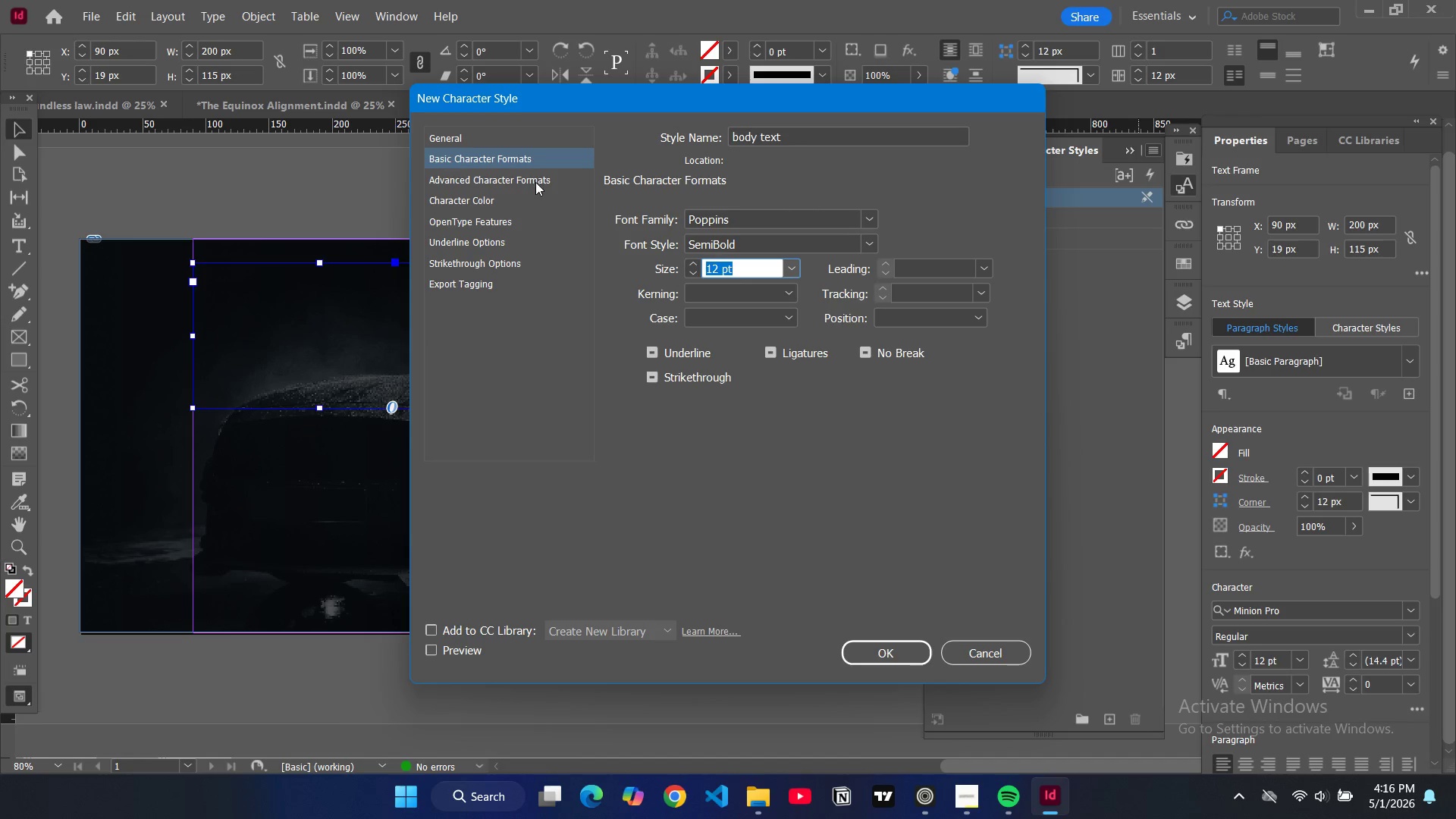 
left_click([519, 198])
 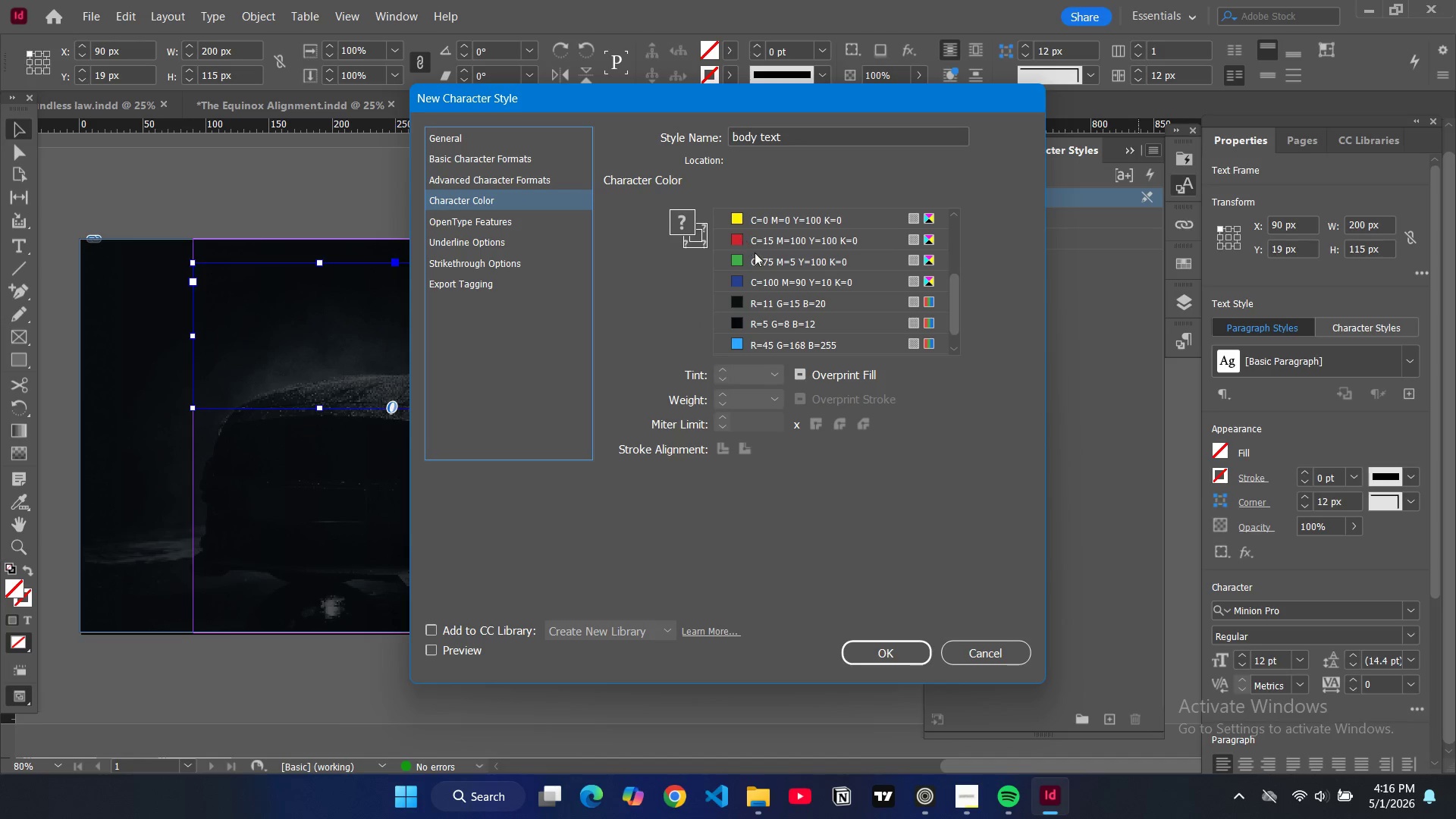 
scroll: coordinate [816, 303], scroll_direction: down, amount: 8.0
 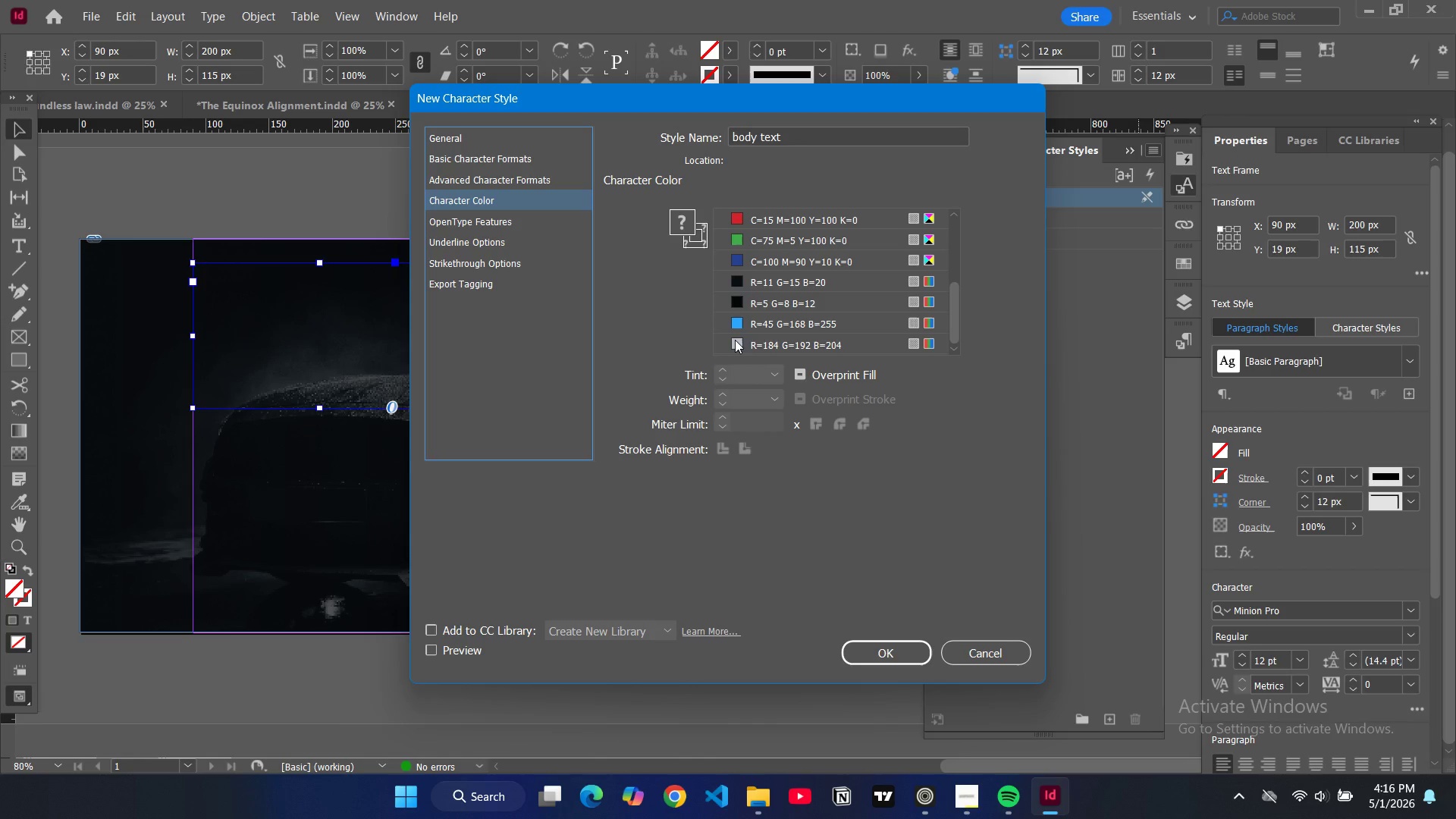 
left_click([735, 340])
 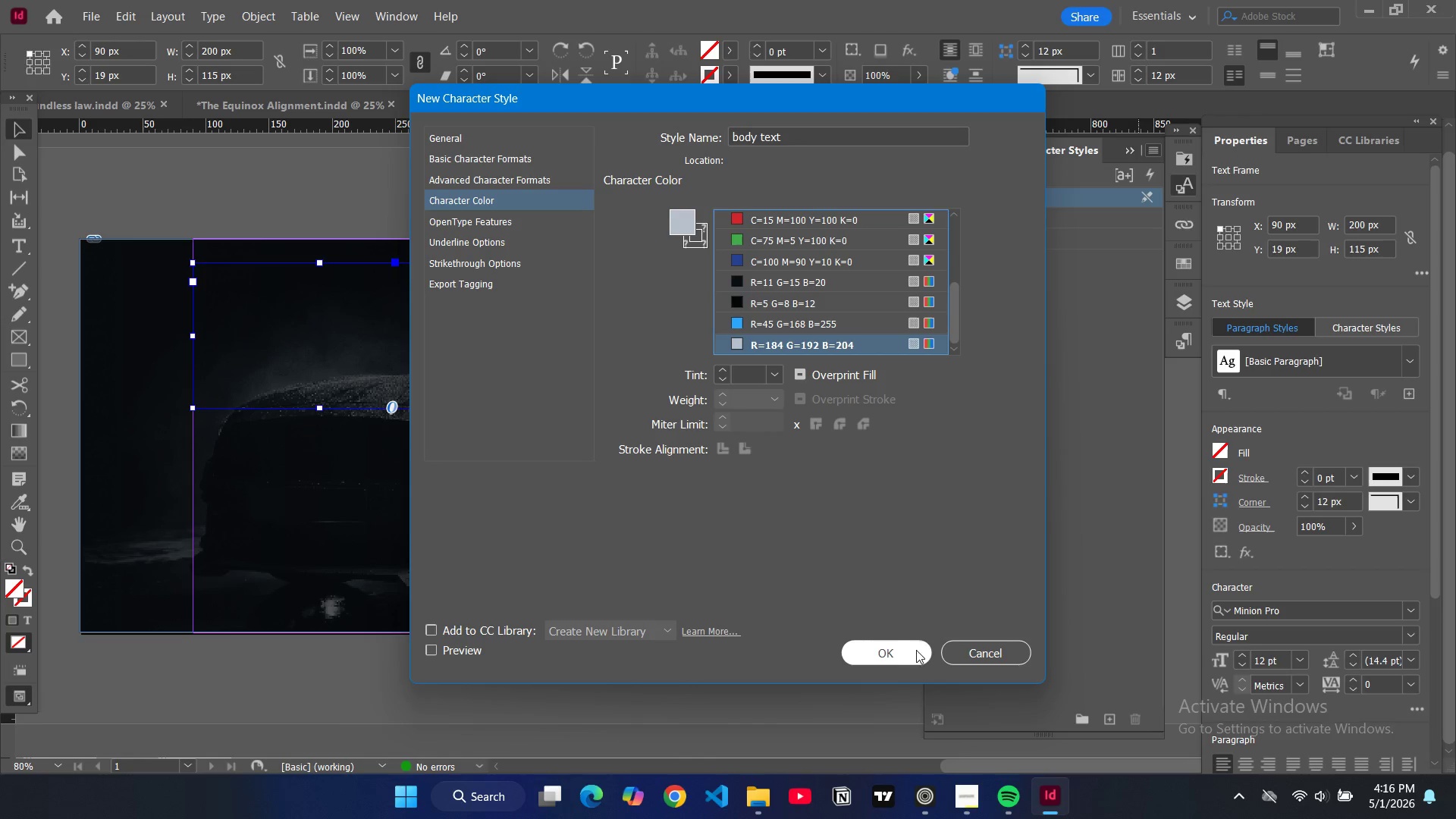 
left_click([914, 648])
 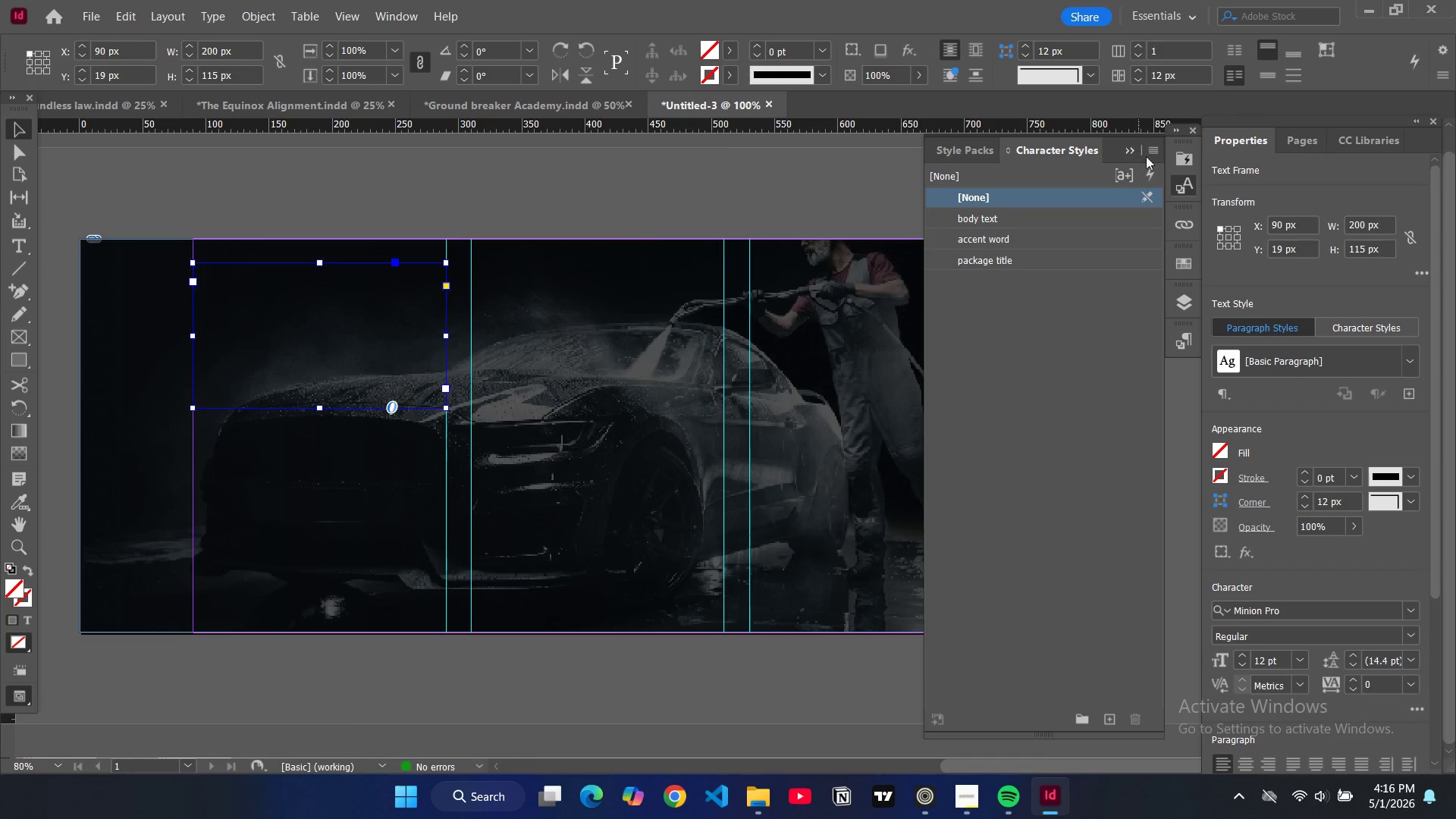 
left_click([1153, 155])
 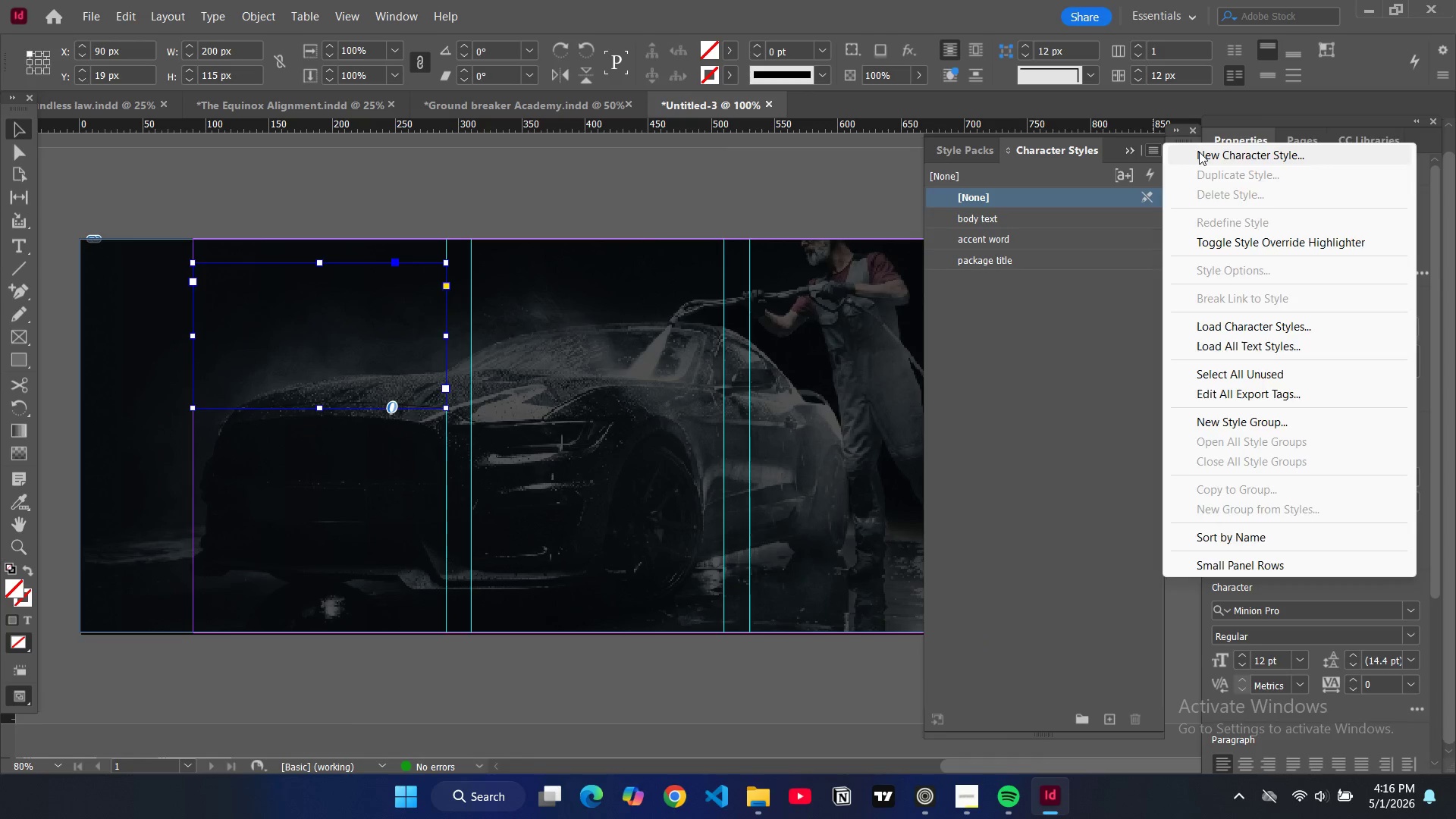 
left_click([1199, 152])
 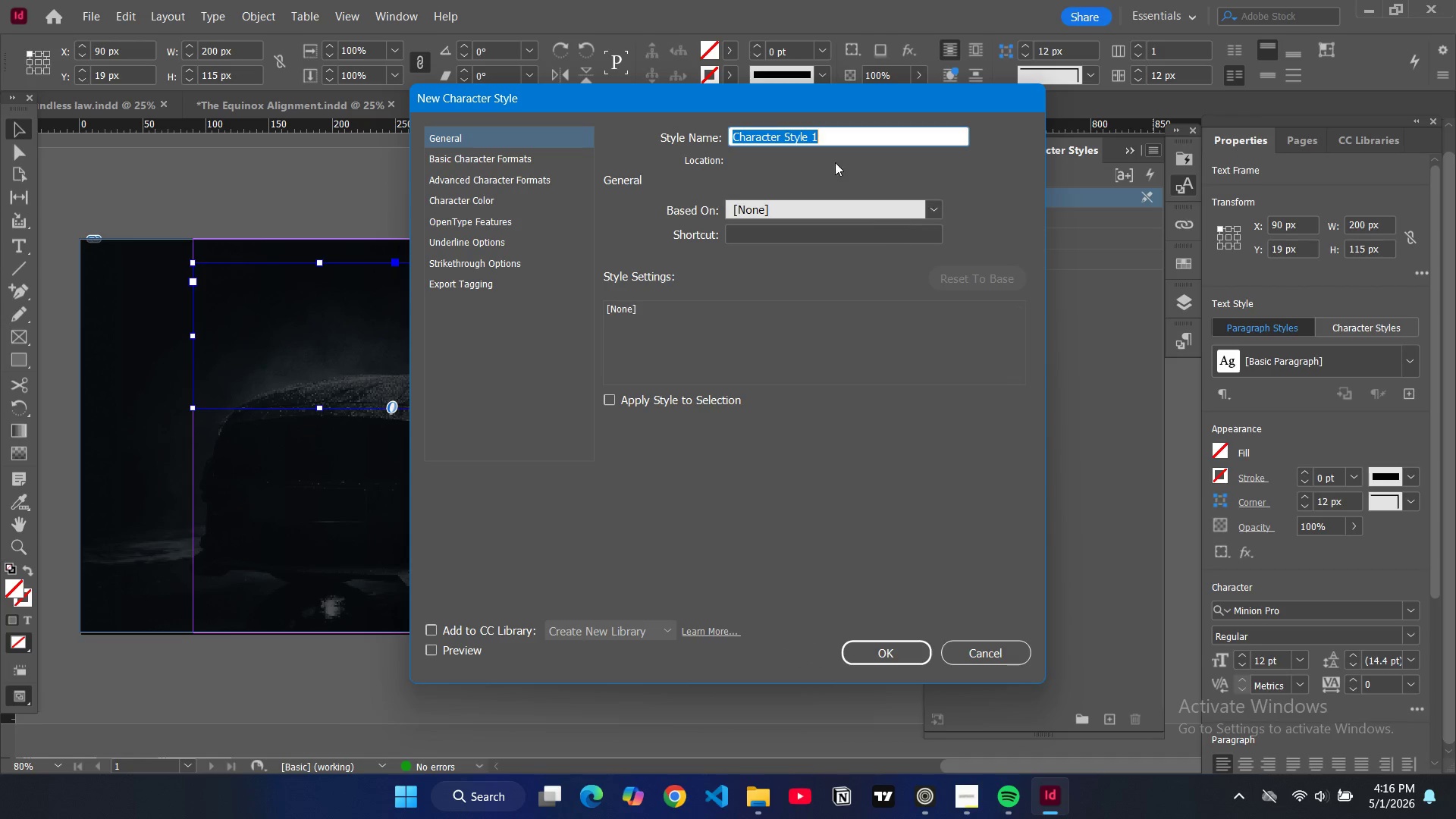 
type(pricc)
 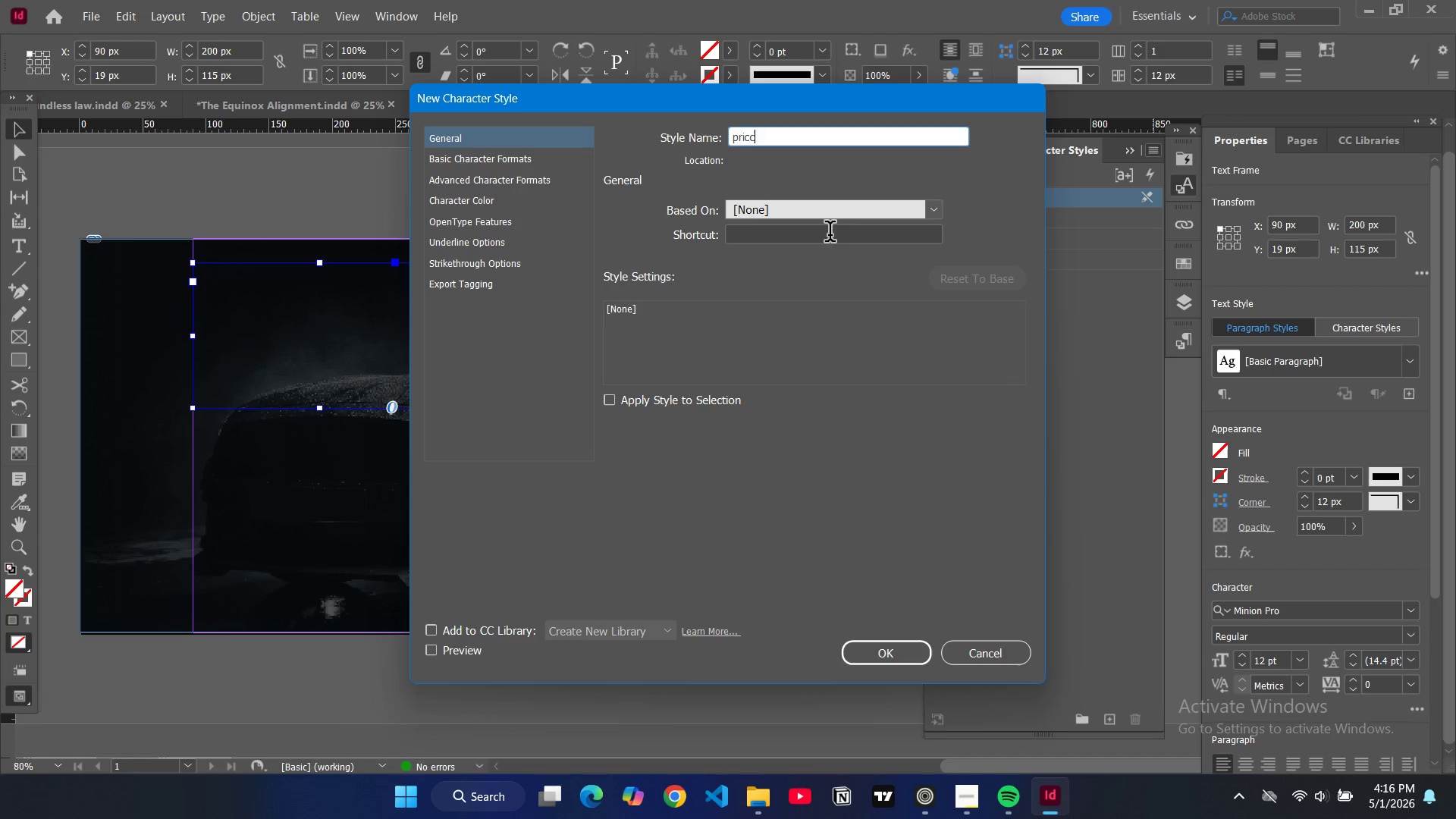 
key(E)
 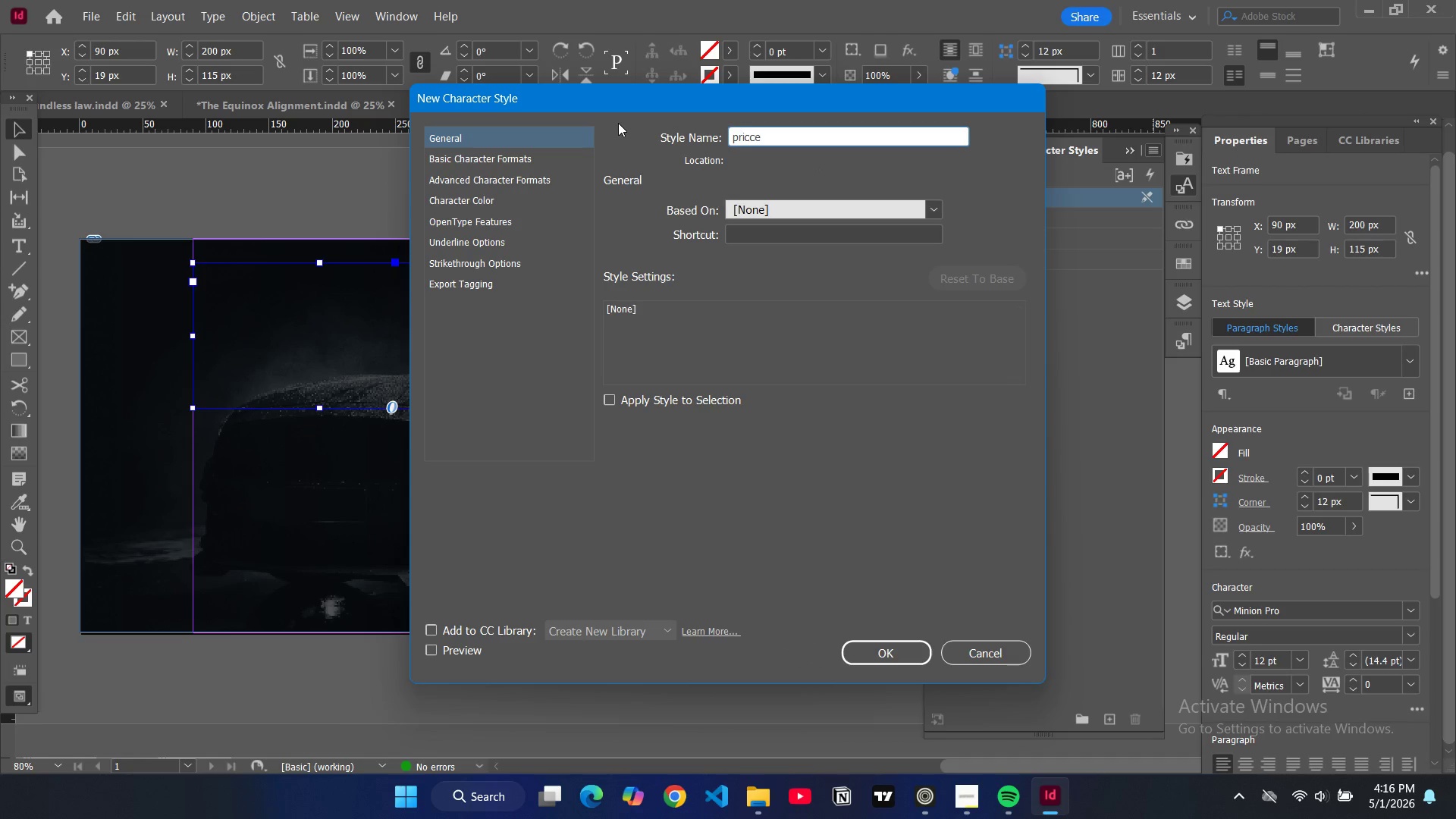 
key(Backspace)
 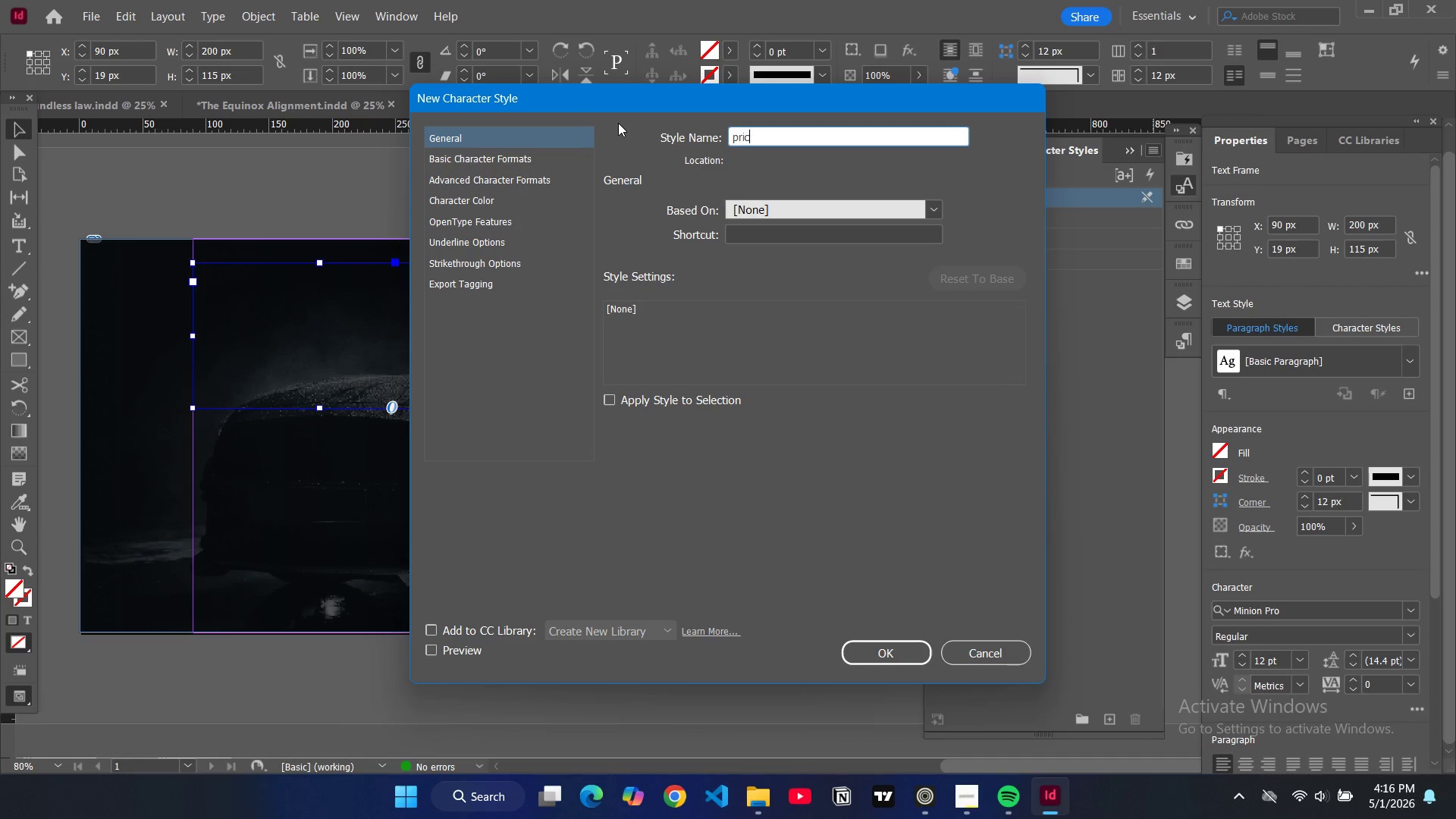 
key(Backspace)
 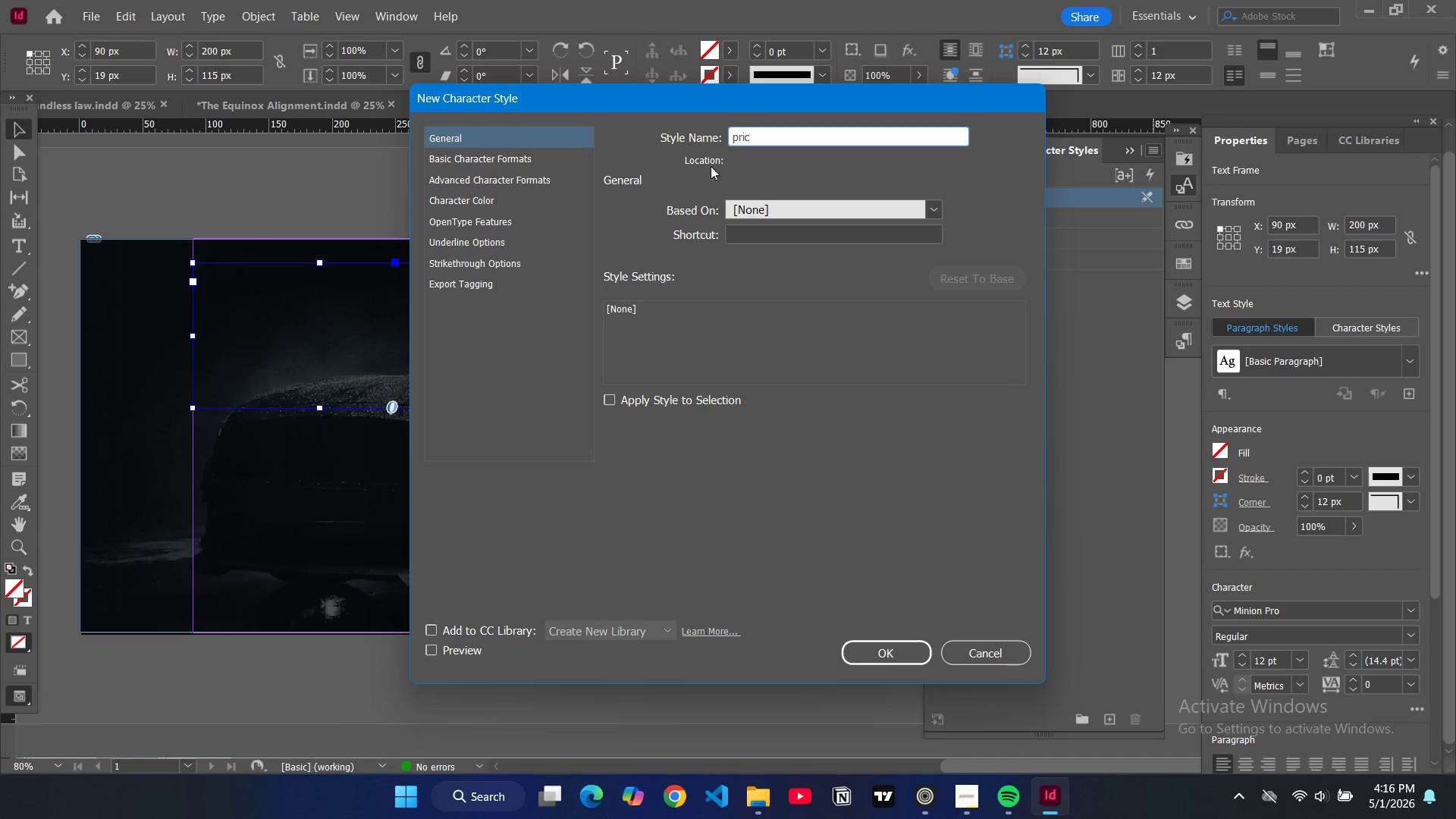 
key(E)
 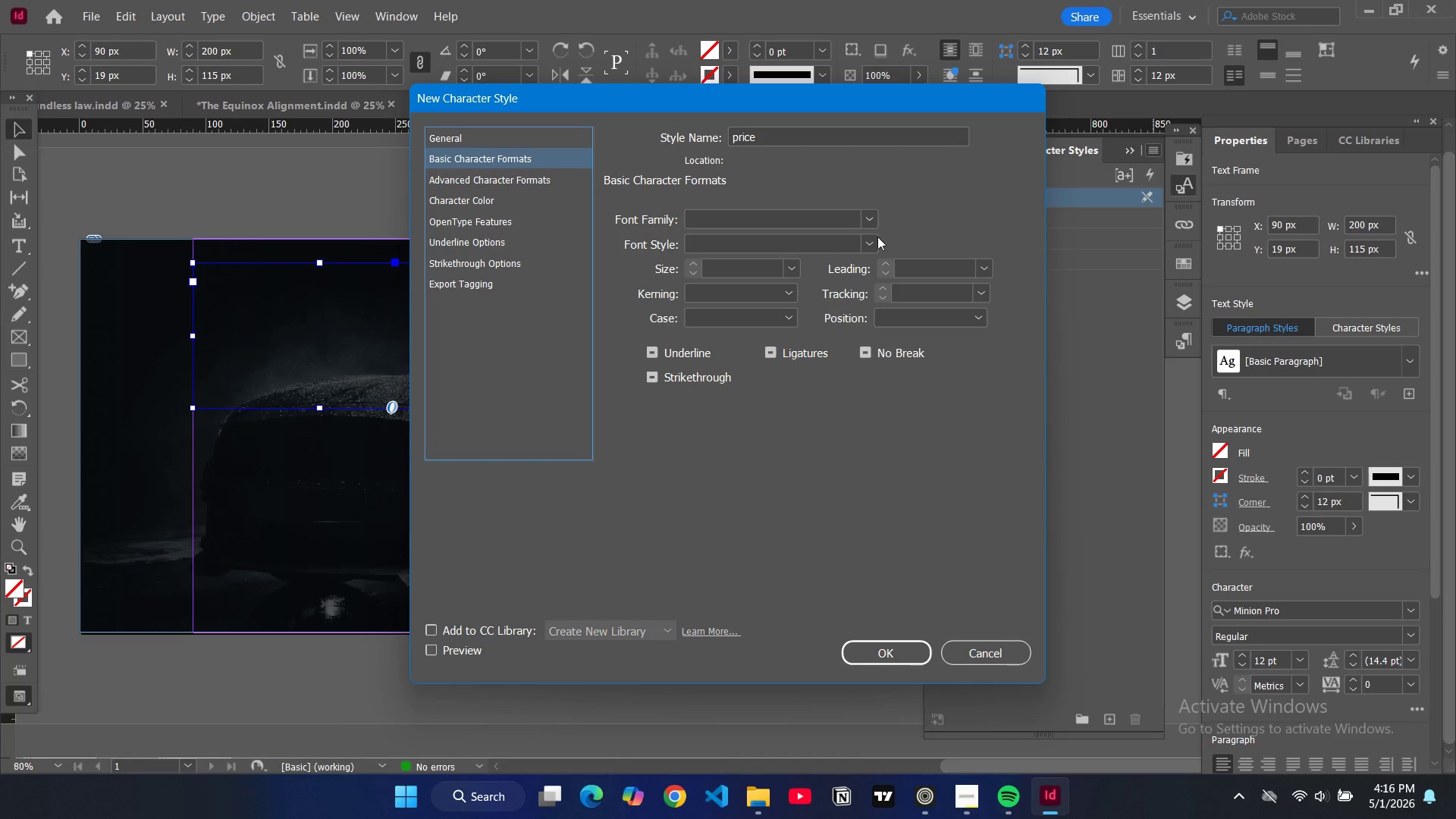 
left_click([871, 219])
 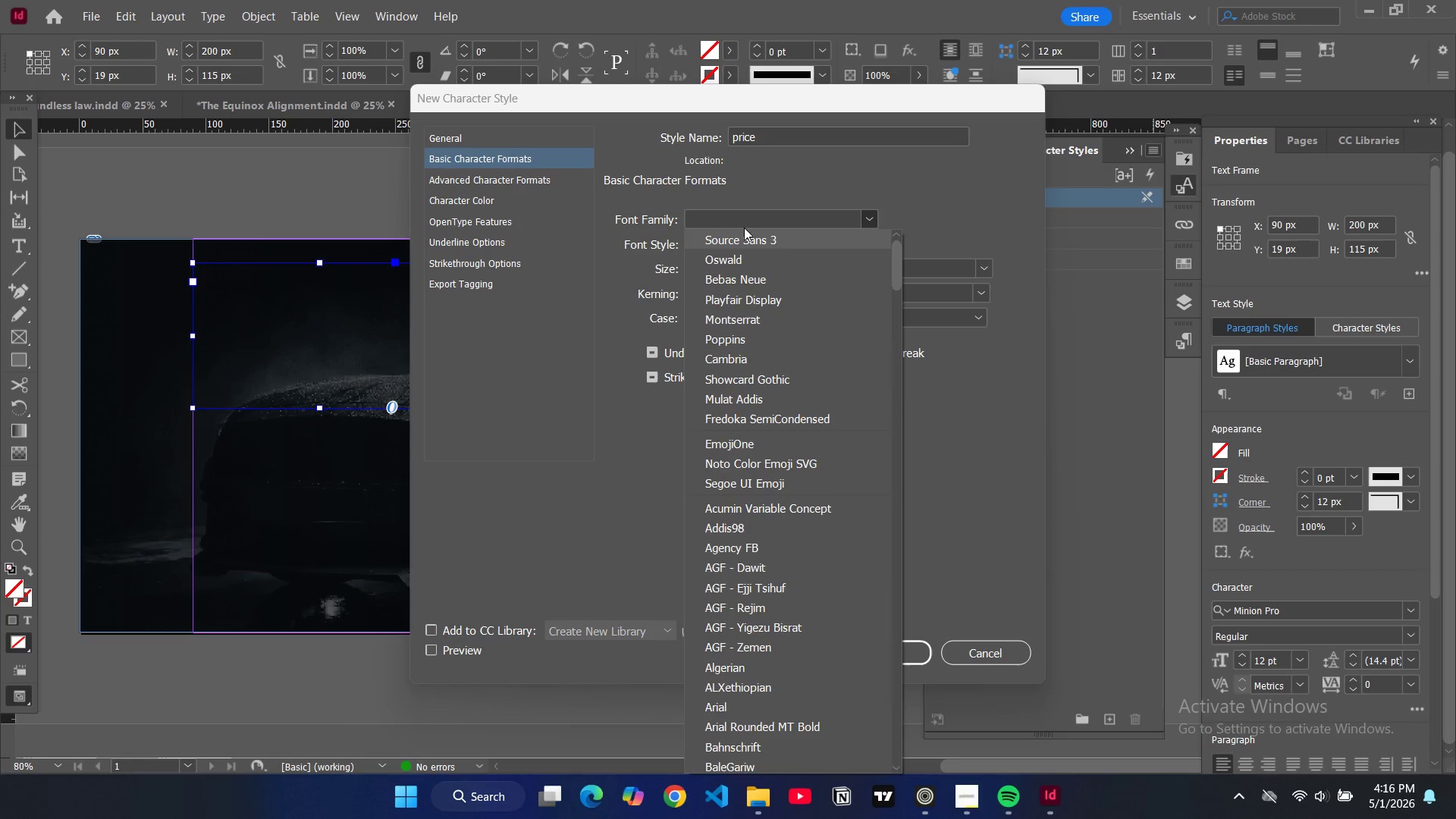 
left_click([741, 216])
 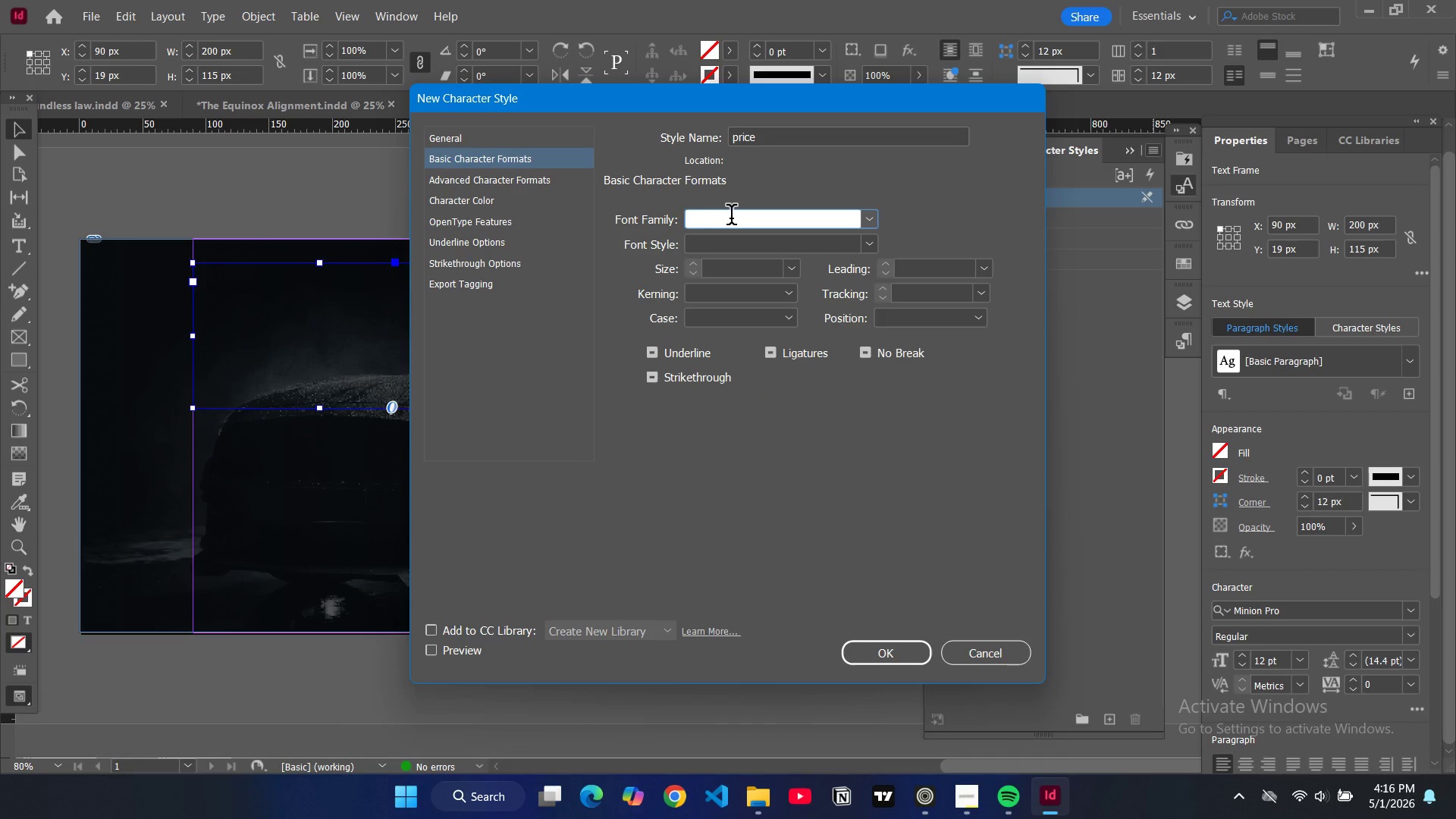 
type(m)
key(Backspace)
type(ost)
 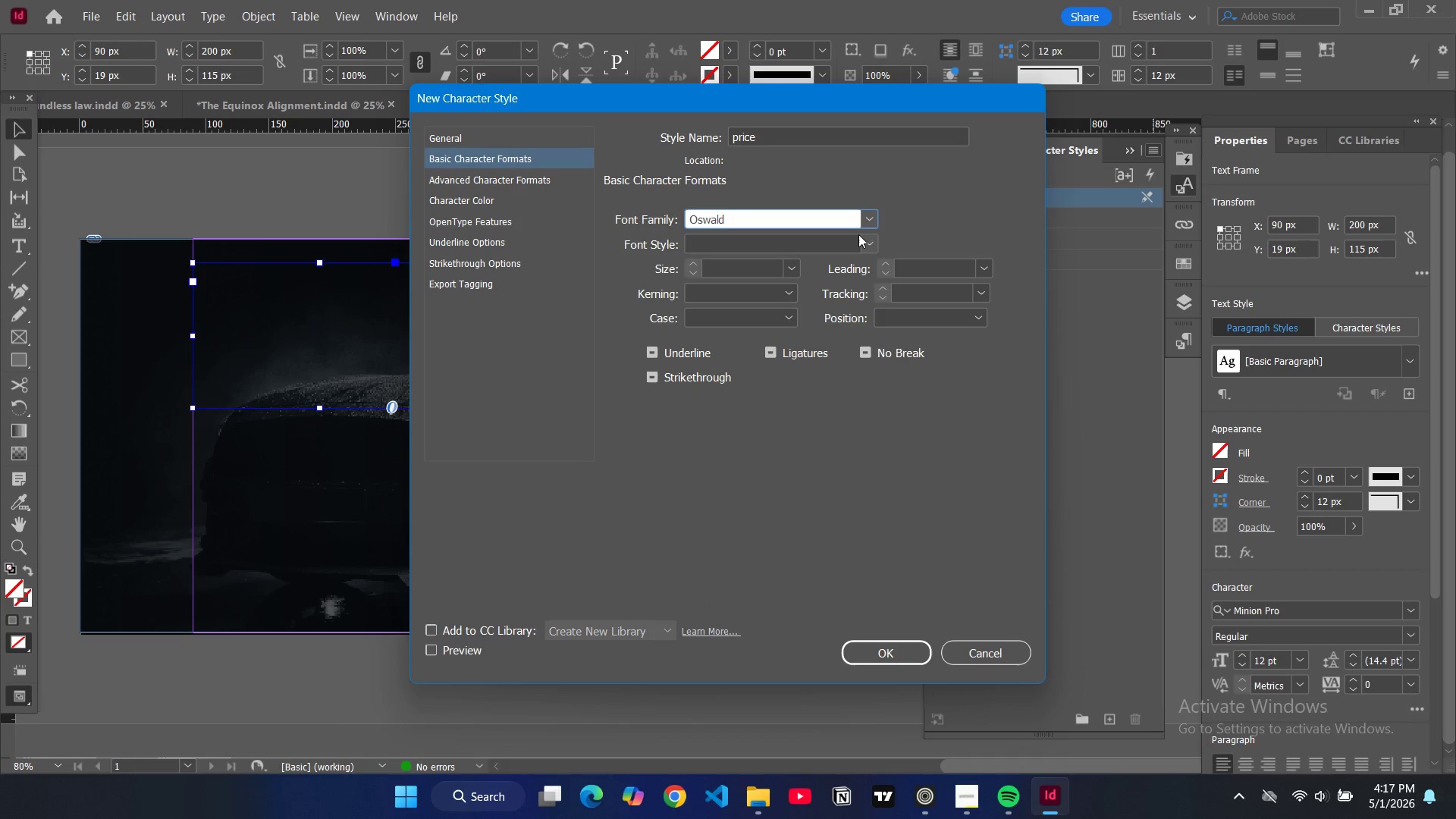 
left_click([870, 245])
 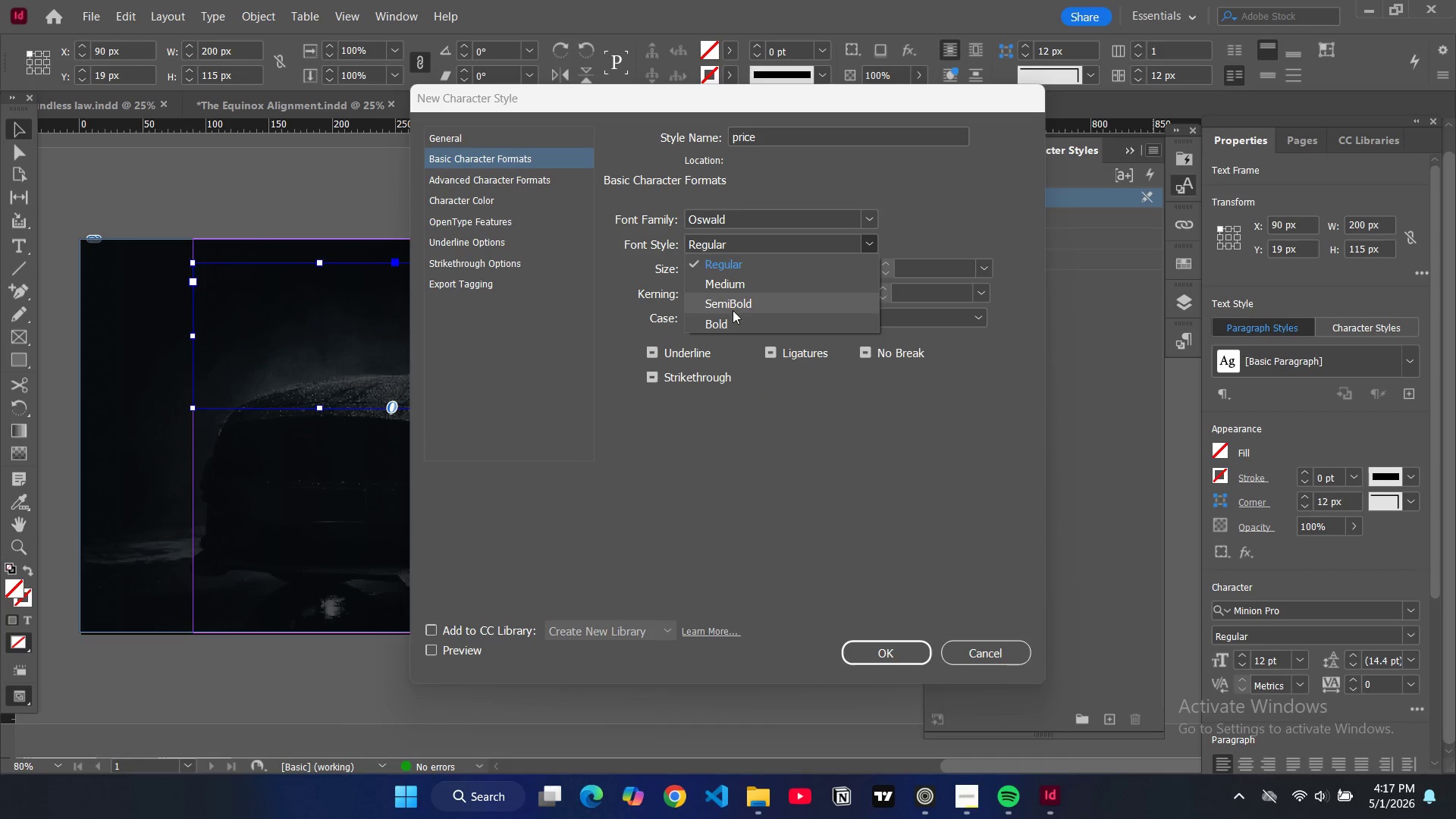 
left_click([733, 319])
 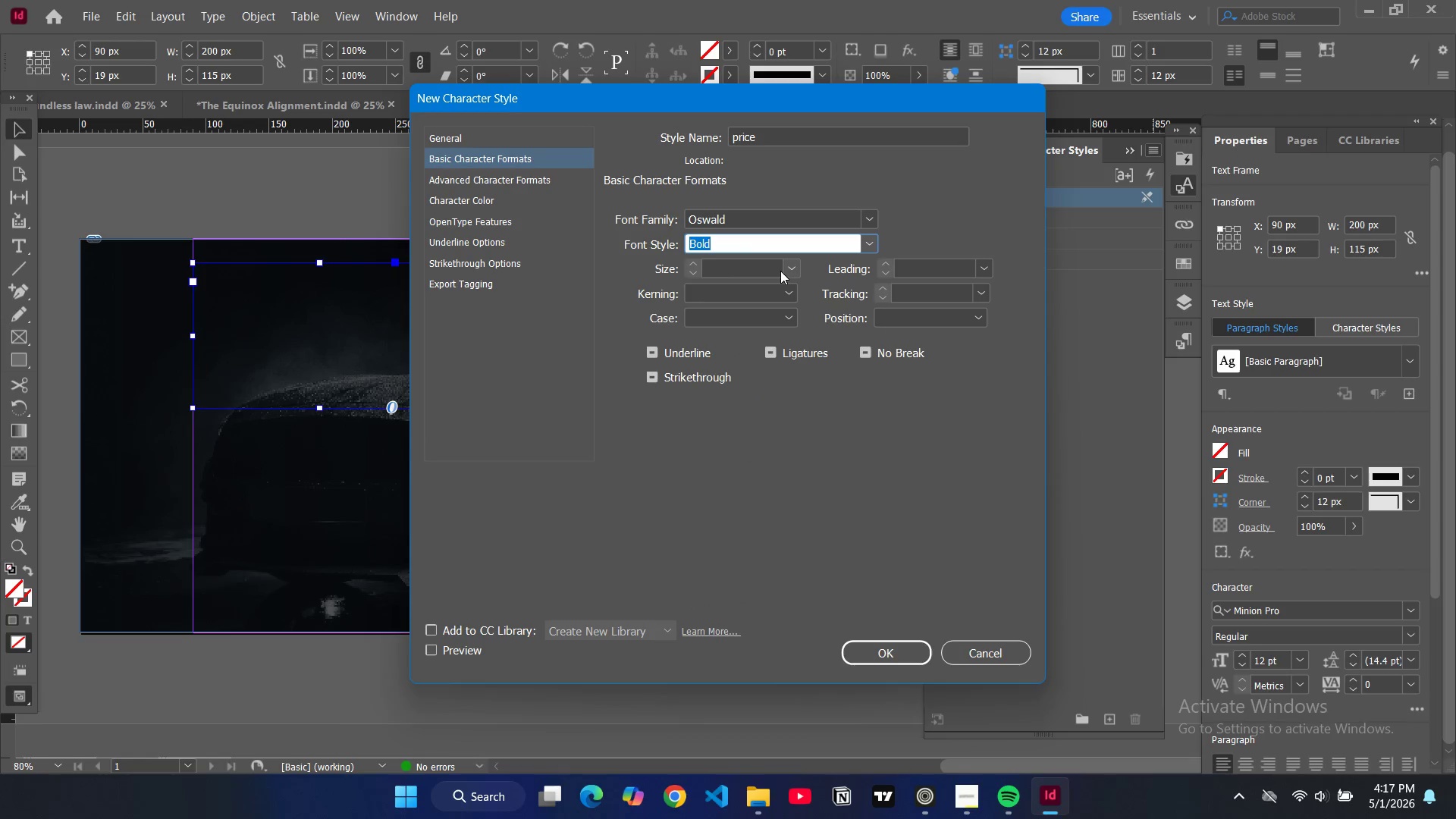 
left_click([790, 271])
 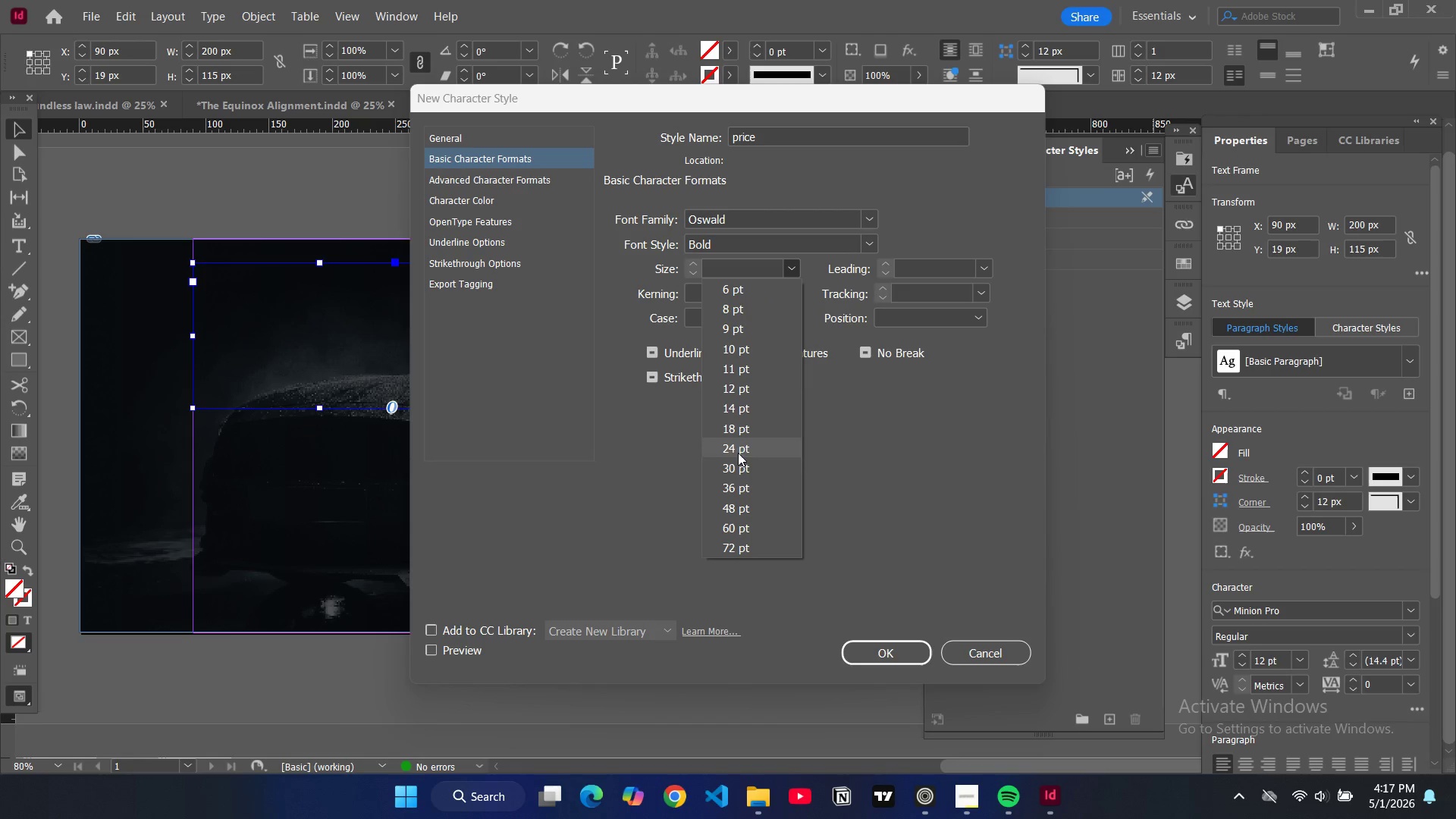 
left_click([733, 450])
 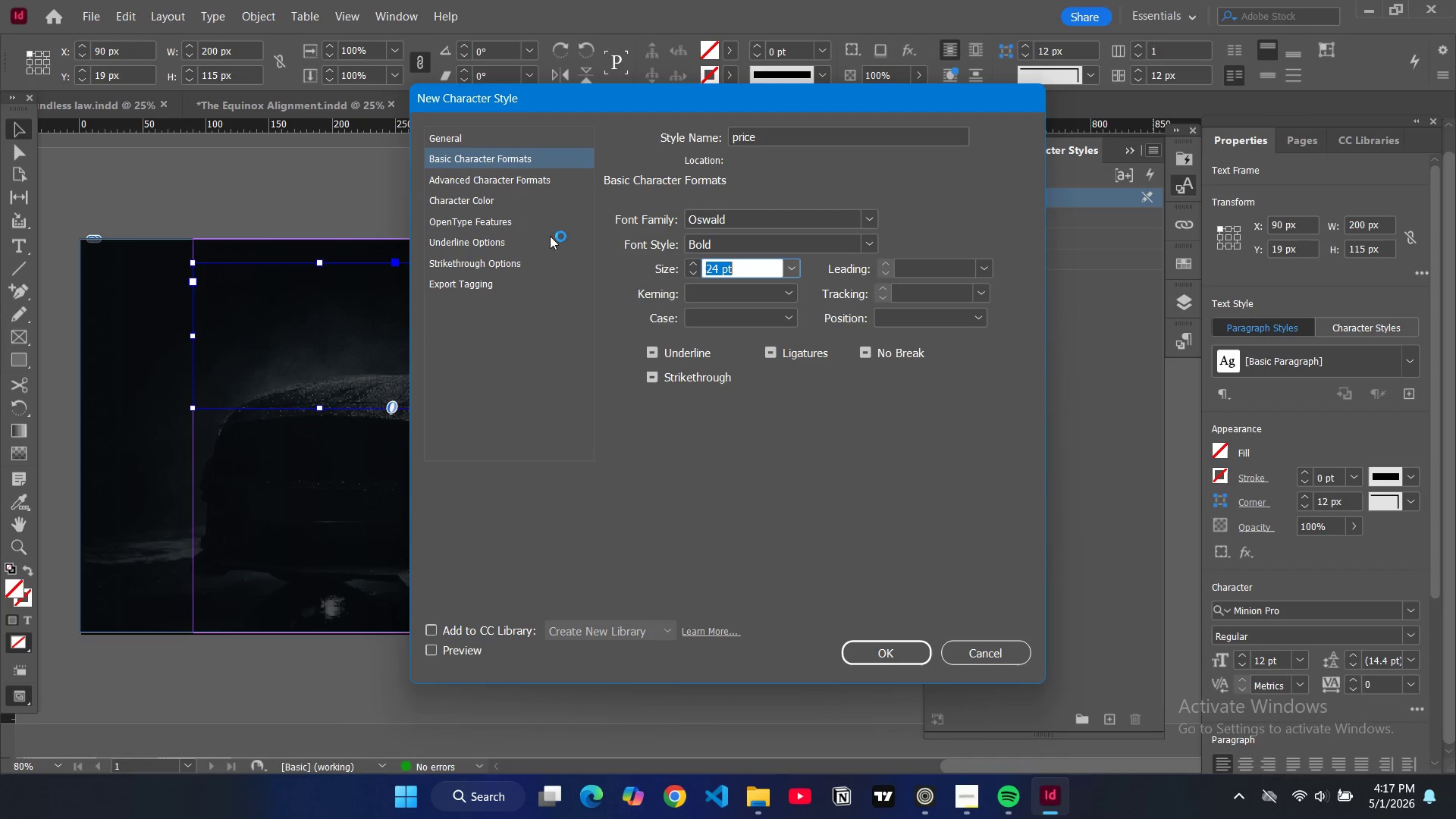 
left_click([482, 202])
 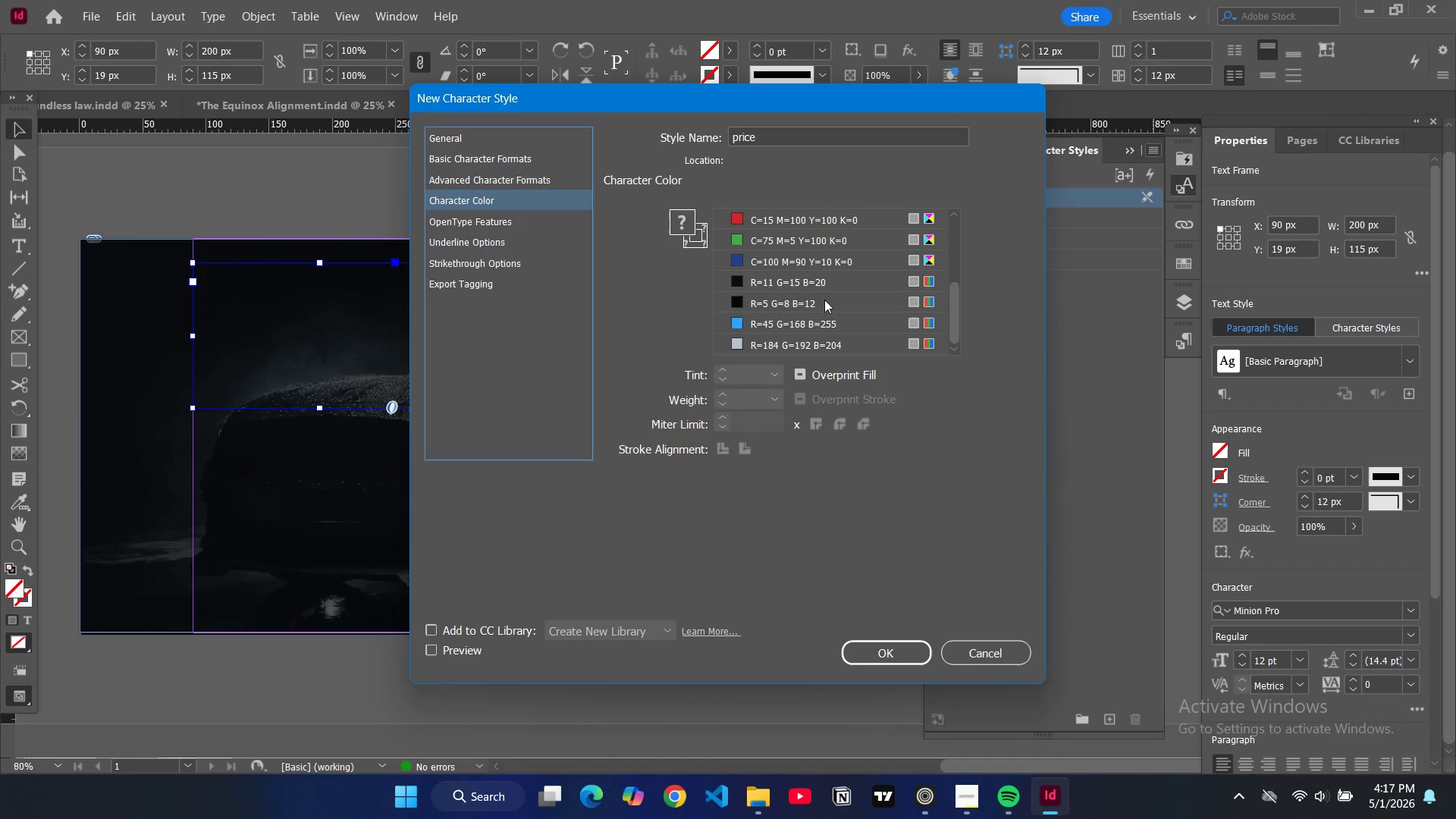 
scroll: coordinate [739, 246], scroll_direction: up, amount: 6.0
 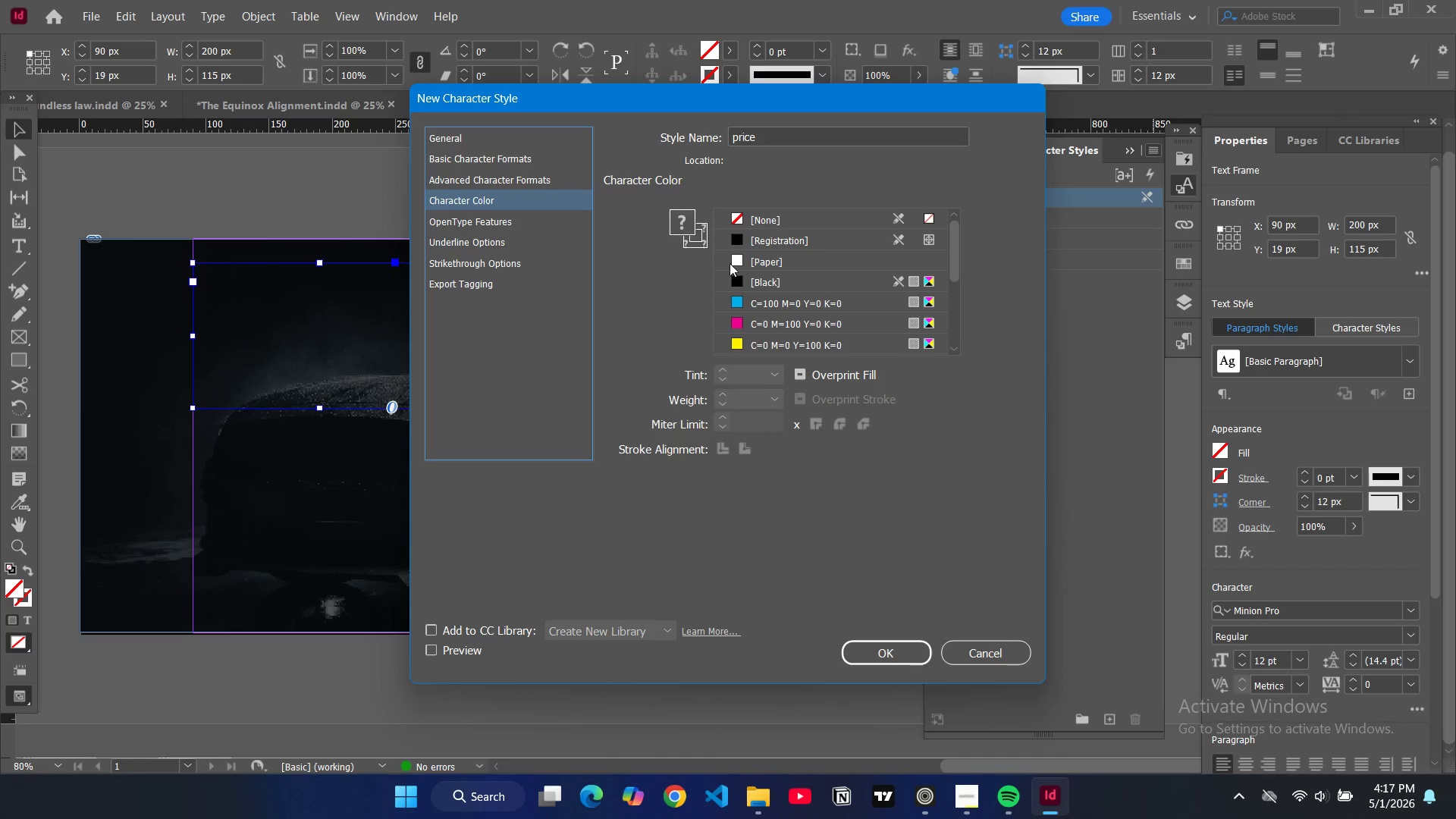 
left_click([730, 263])
 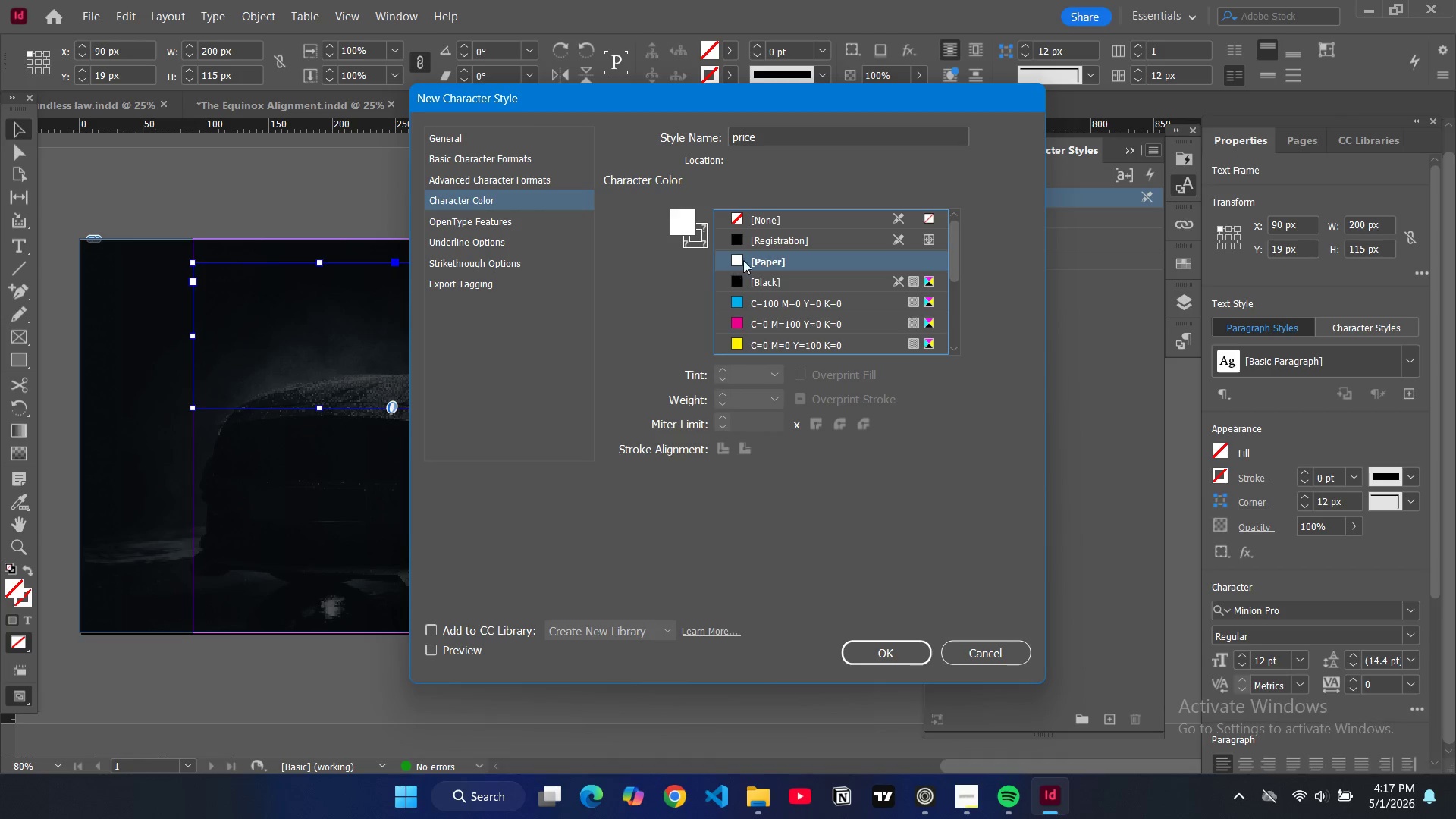 
left_click([736, 259])
 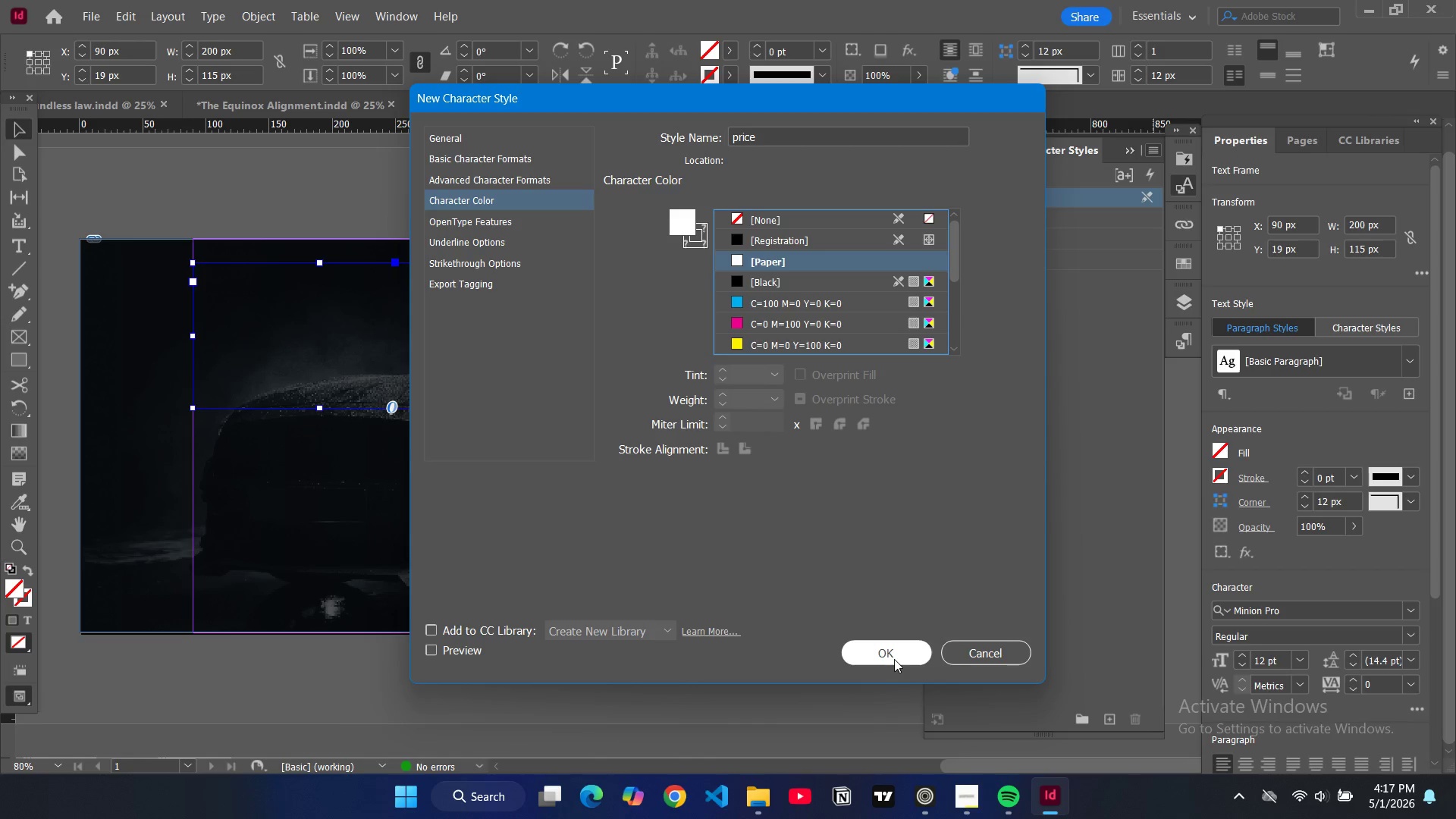 
left_click([896, 653])
 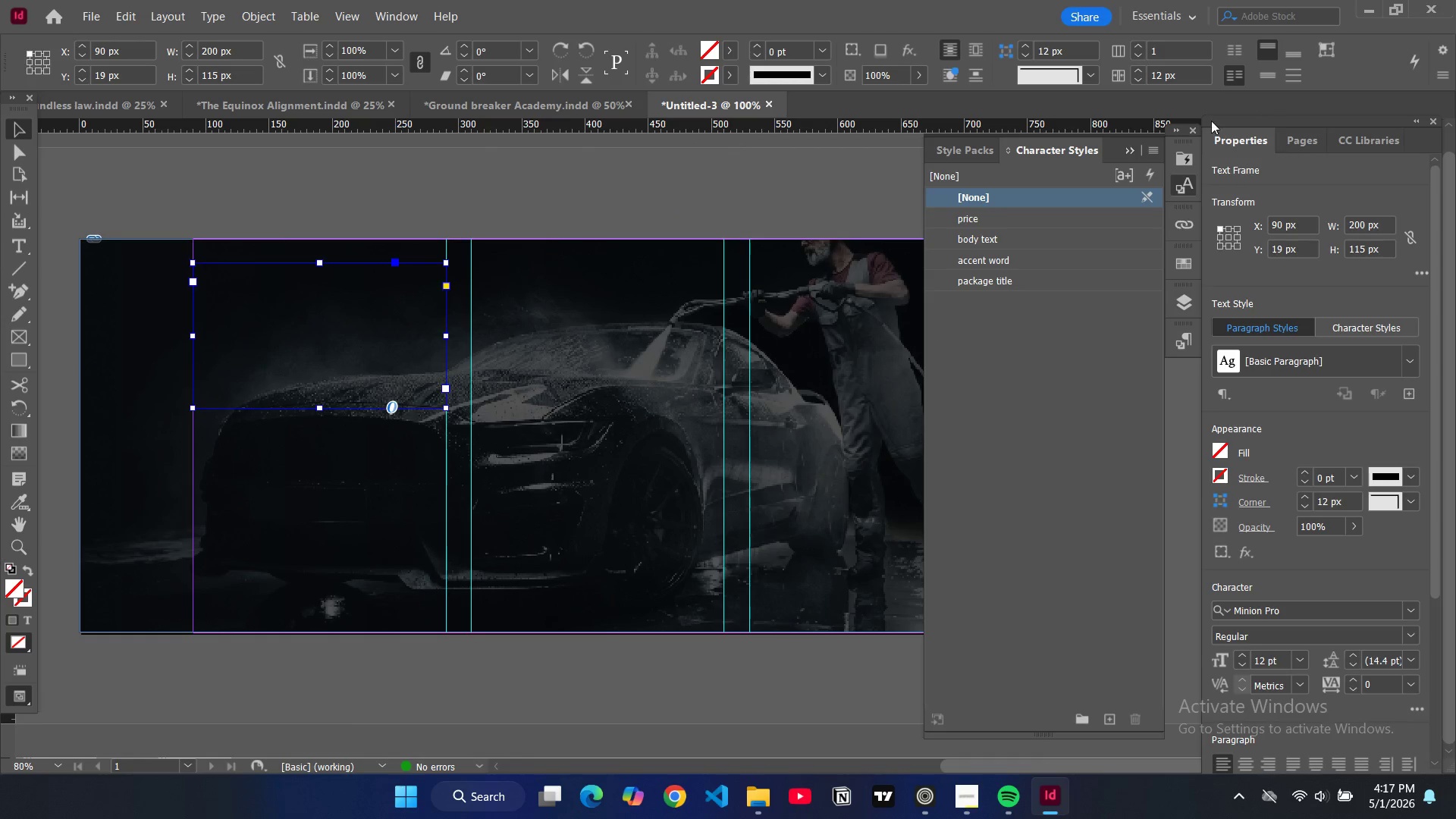 
double_click([1159, 152])
 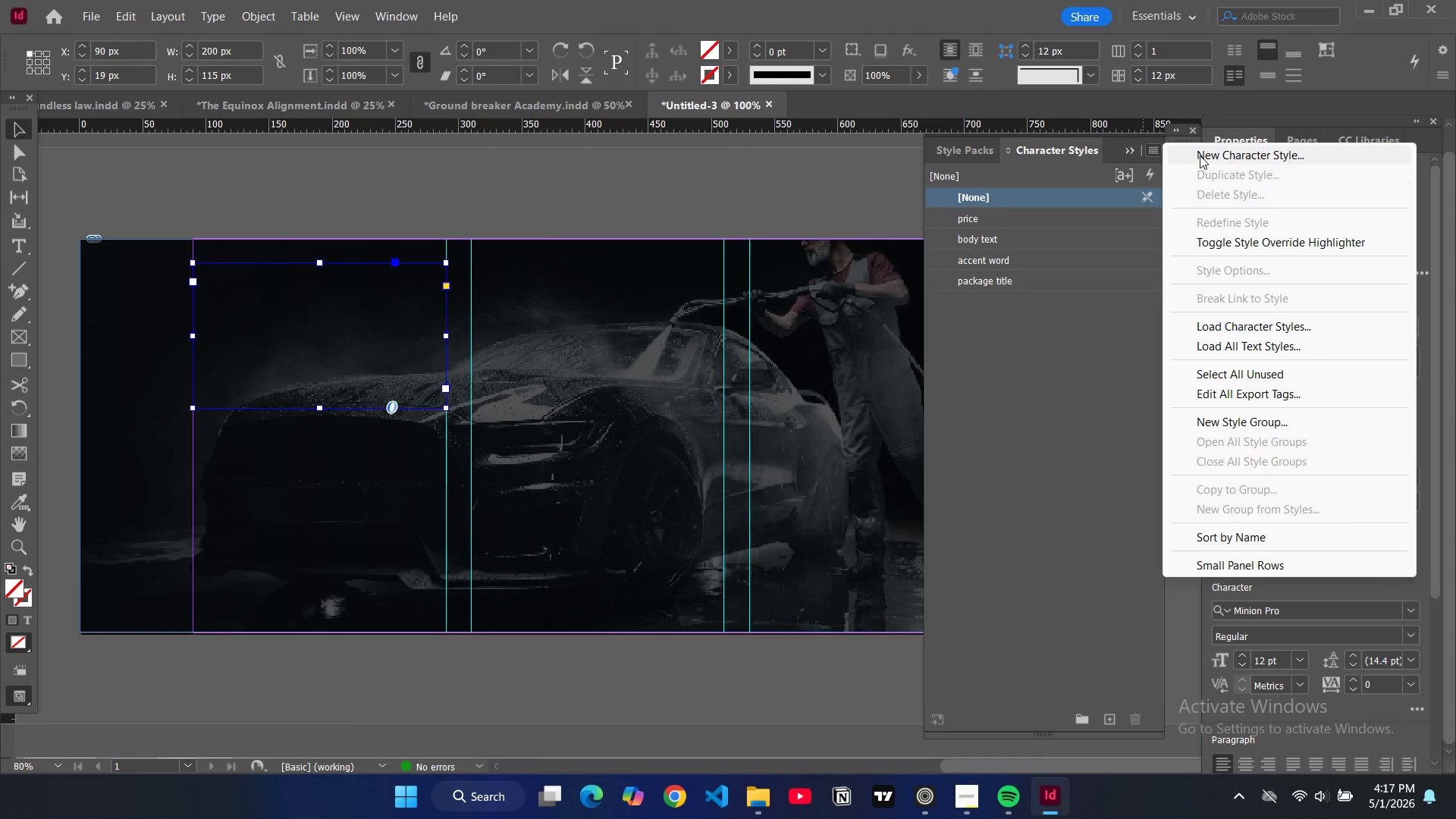 
triple_click([1200, 155])
 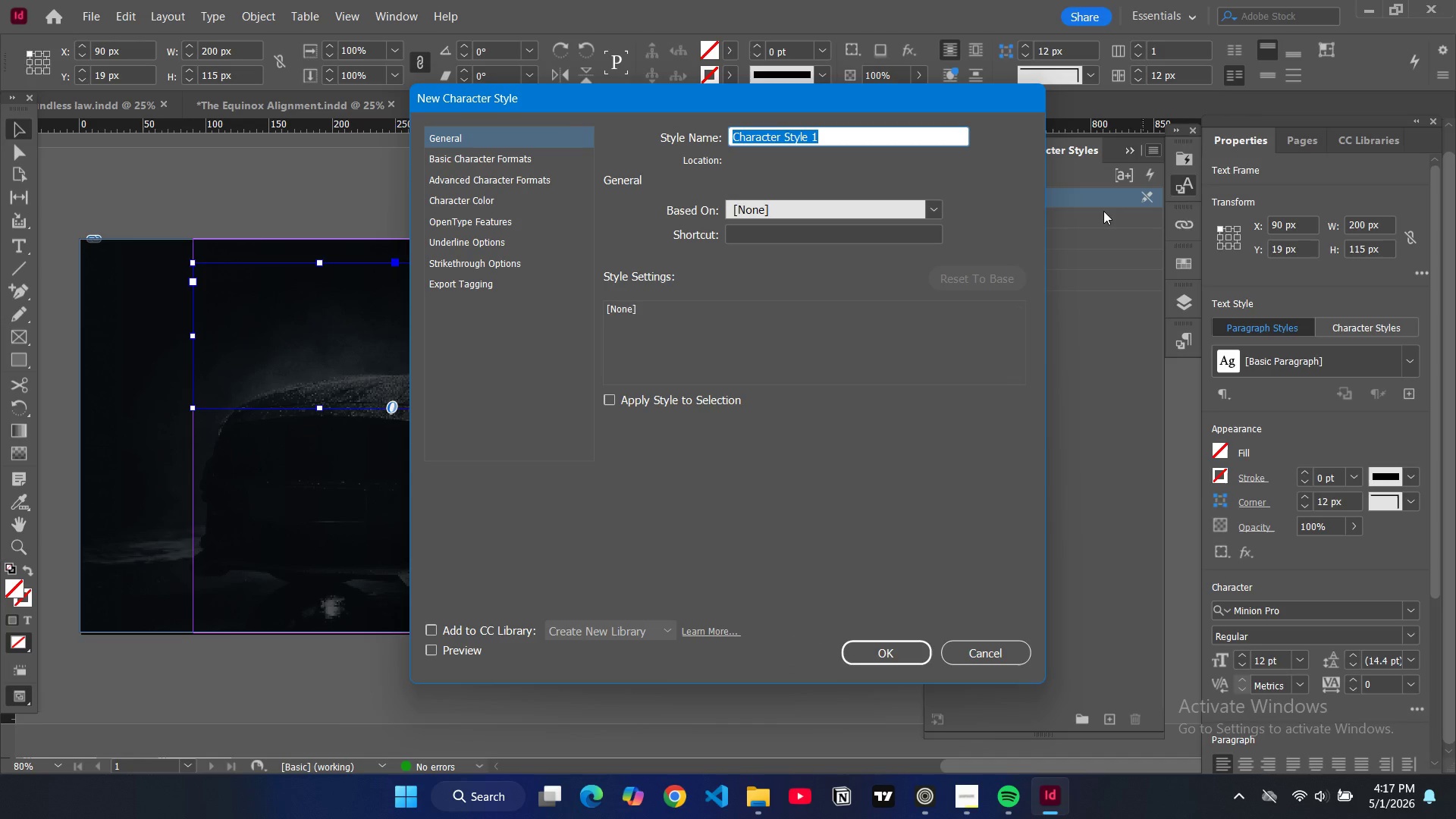 
type(smll)
key(Backspace)
key(Backspace)
type(al )
key(Backspace)
type(l label )
 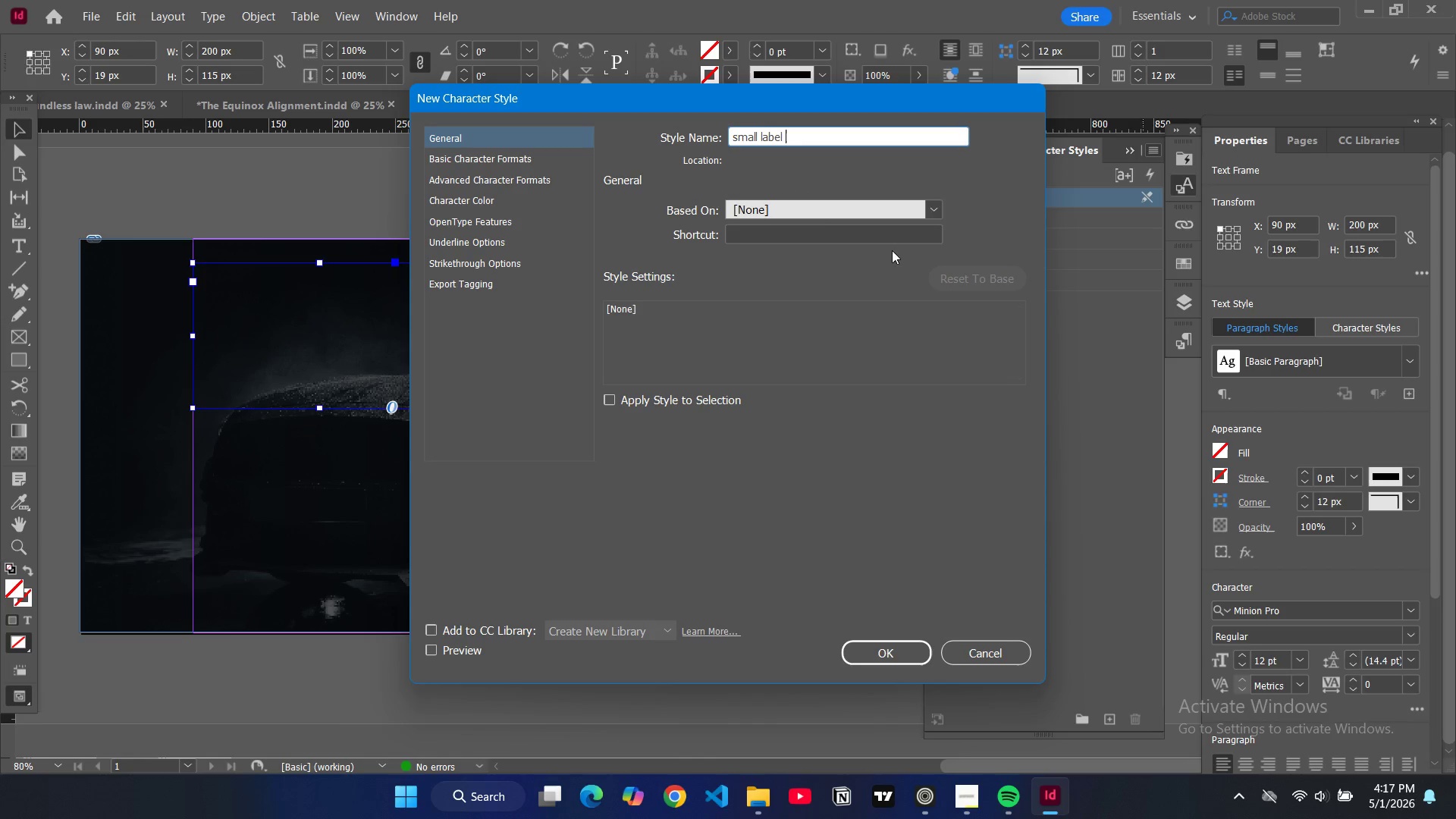 
left_click([480, 158])
 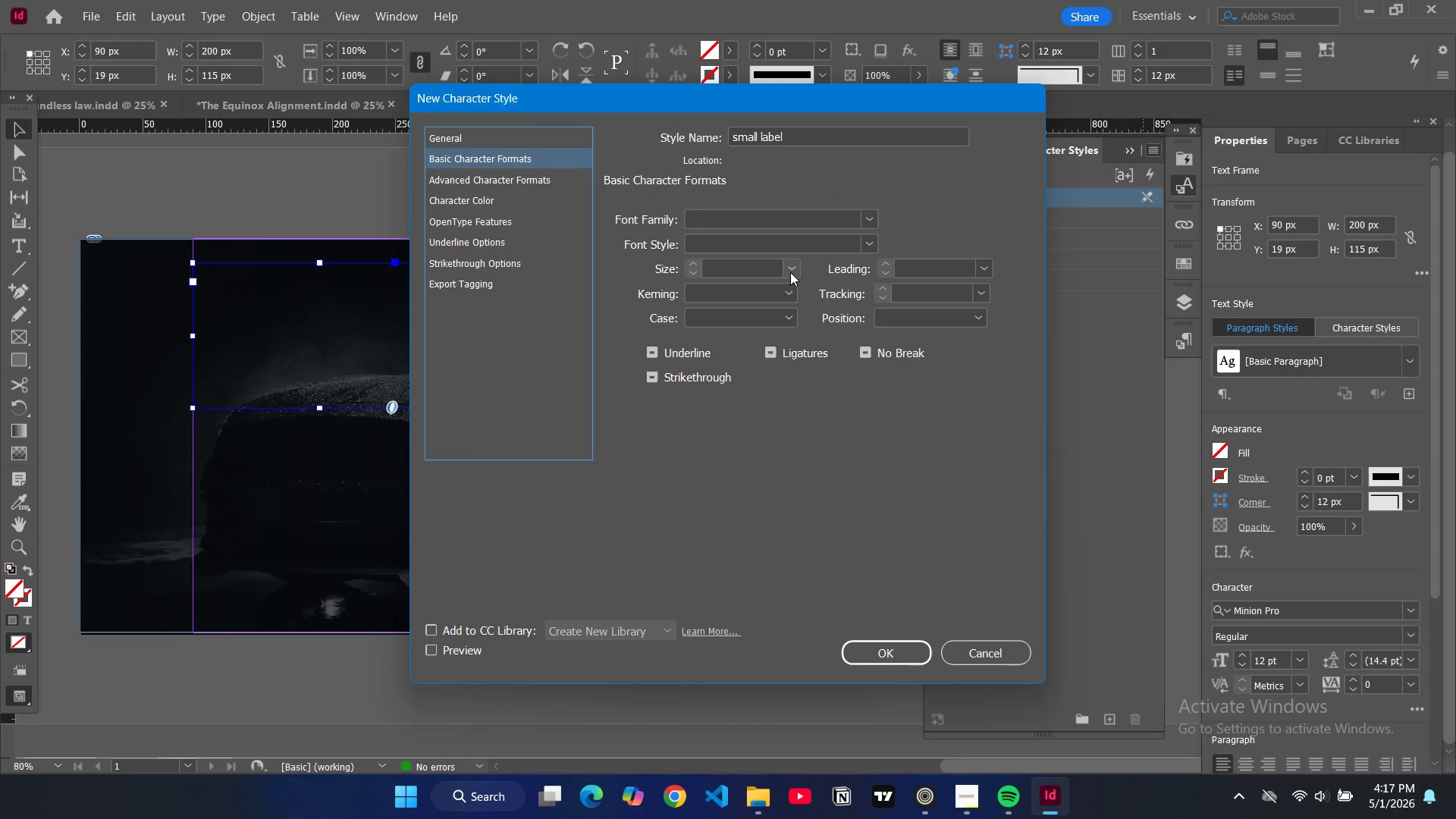 
left_click([788, 270])
 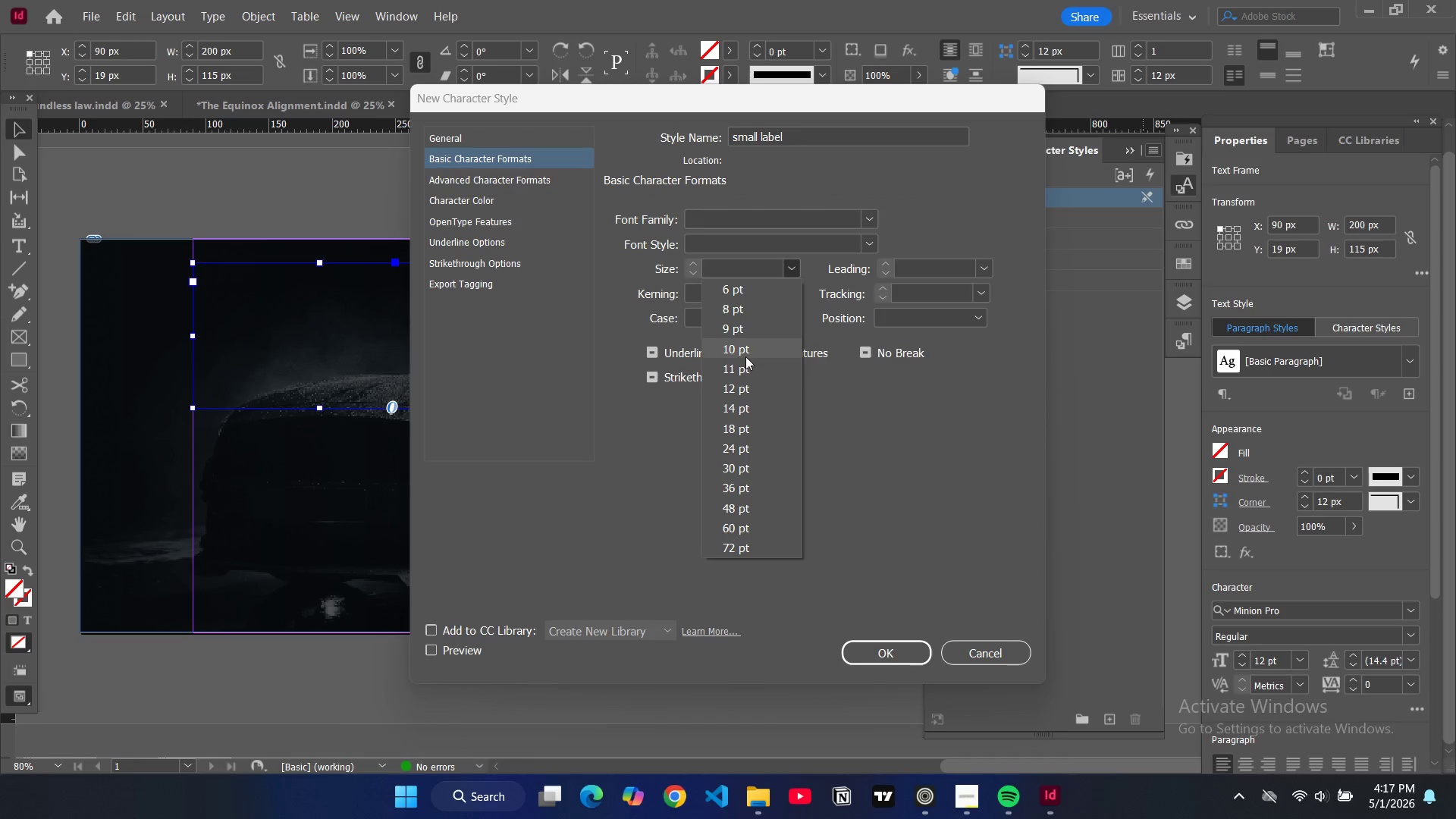 
left_click([745, 349])
 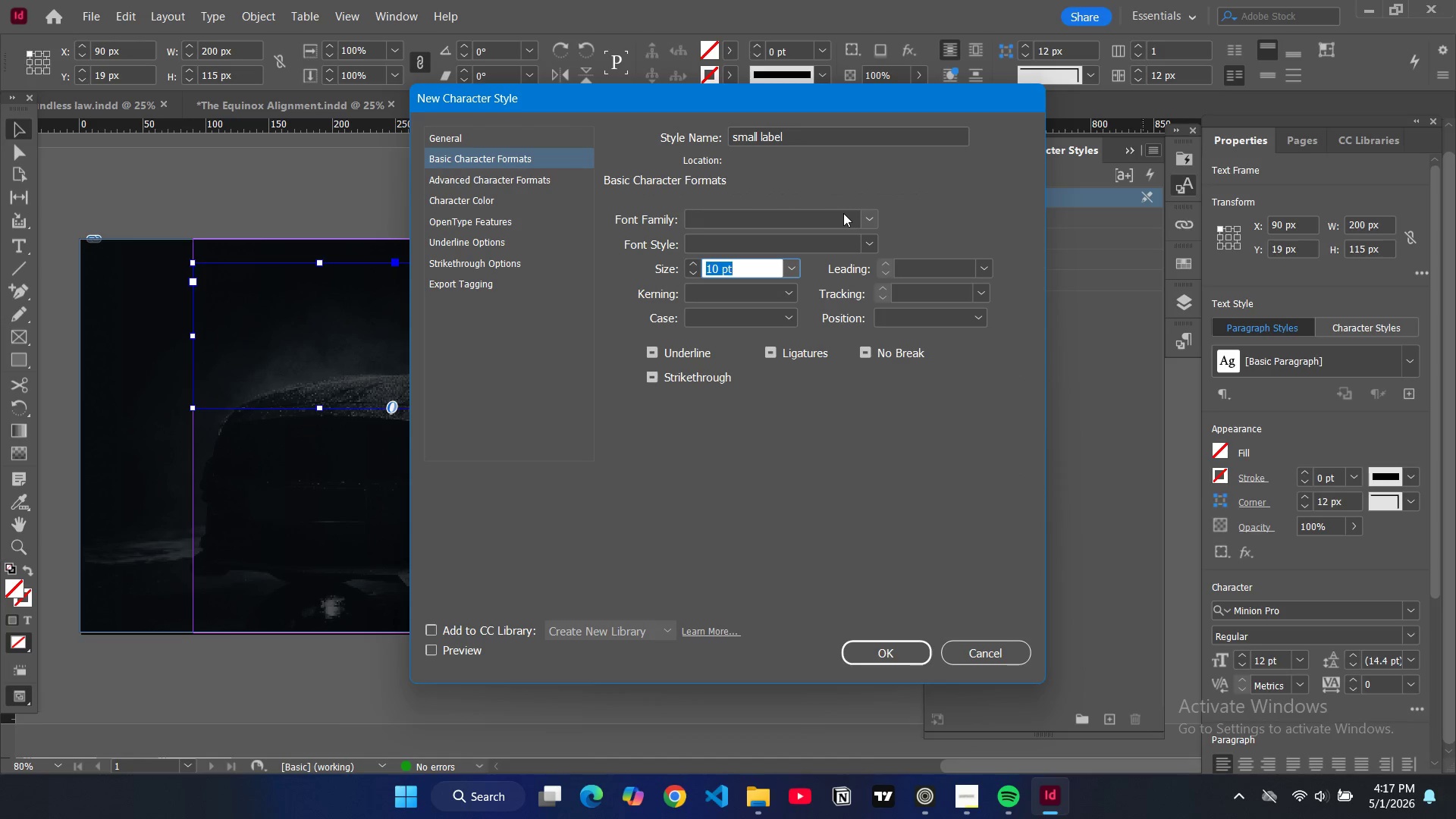 
double_click([830, 224])
 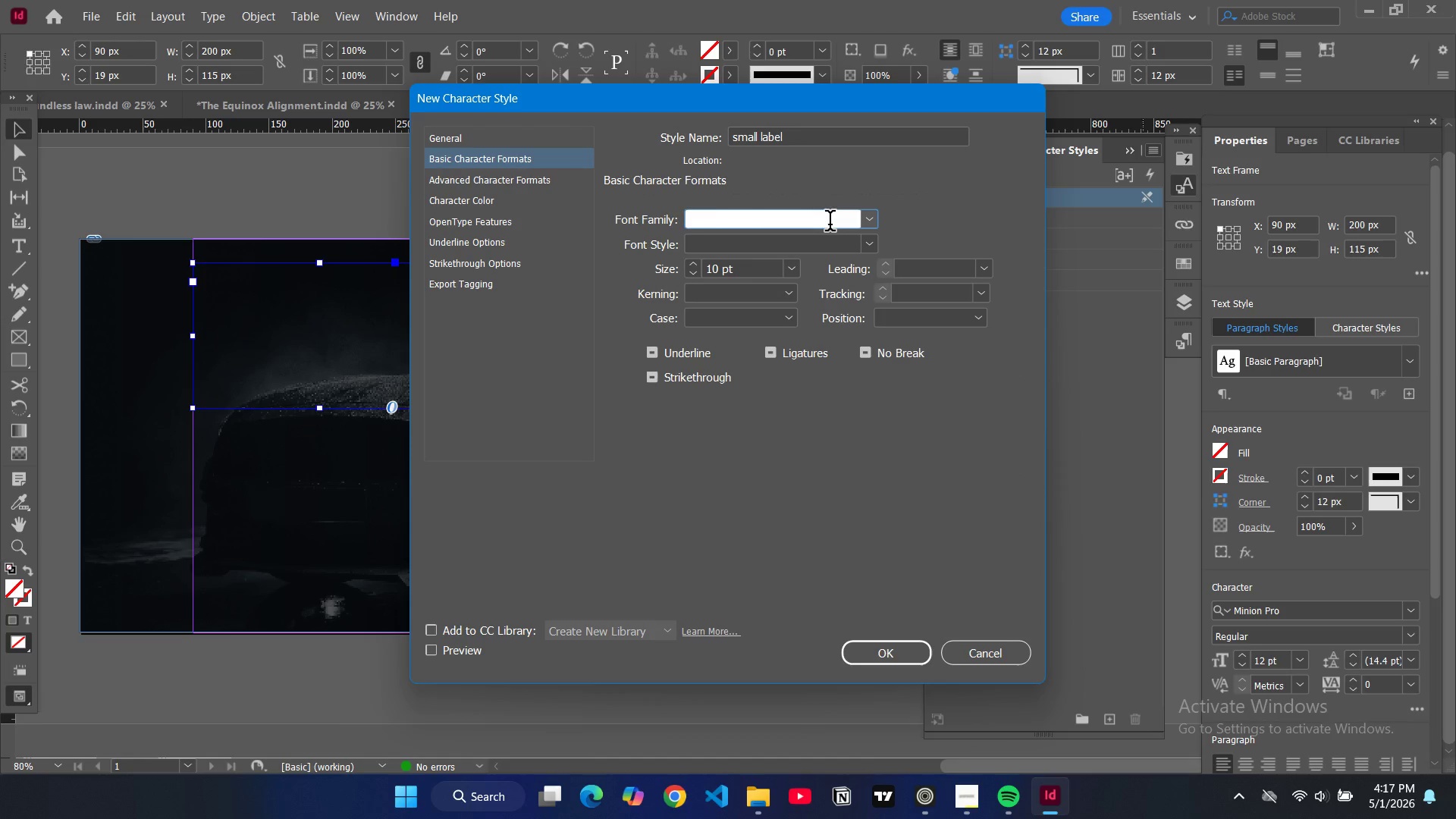 
type(popp)
 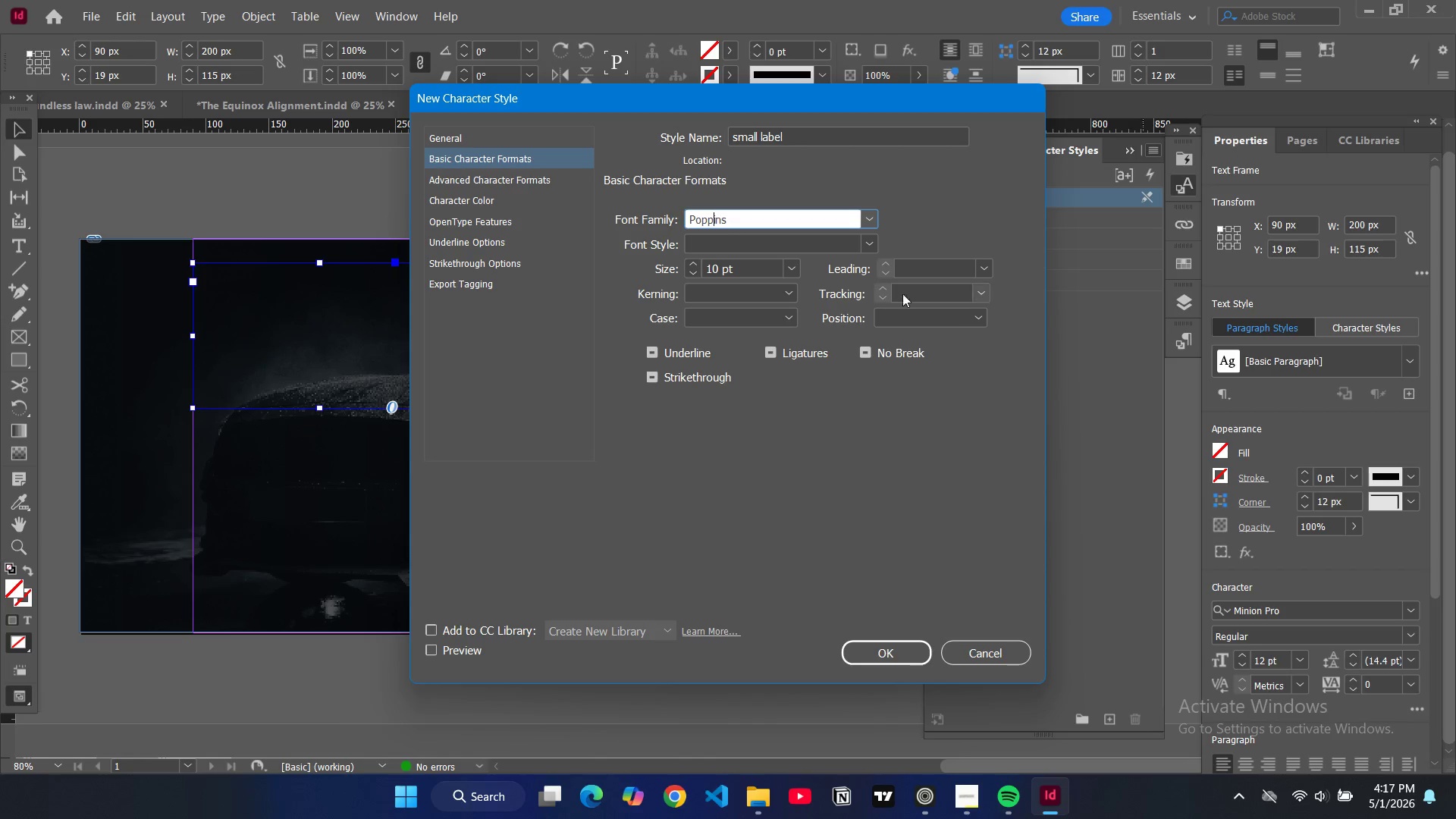 
left_click([982, 294])
 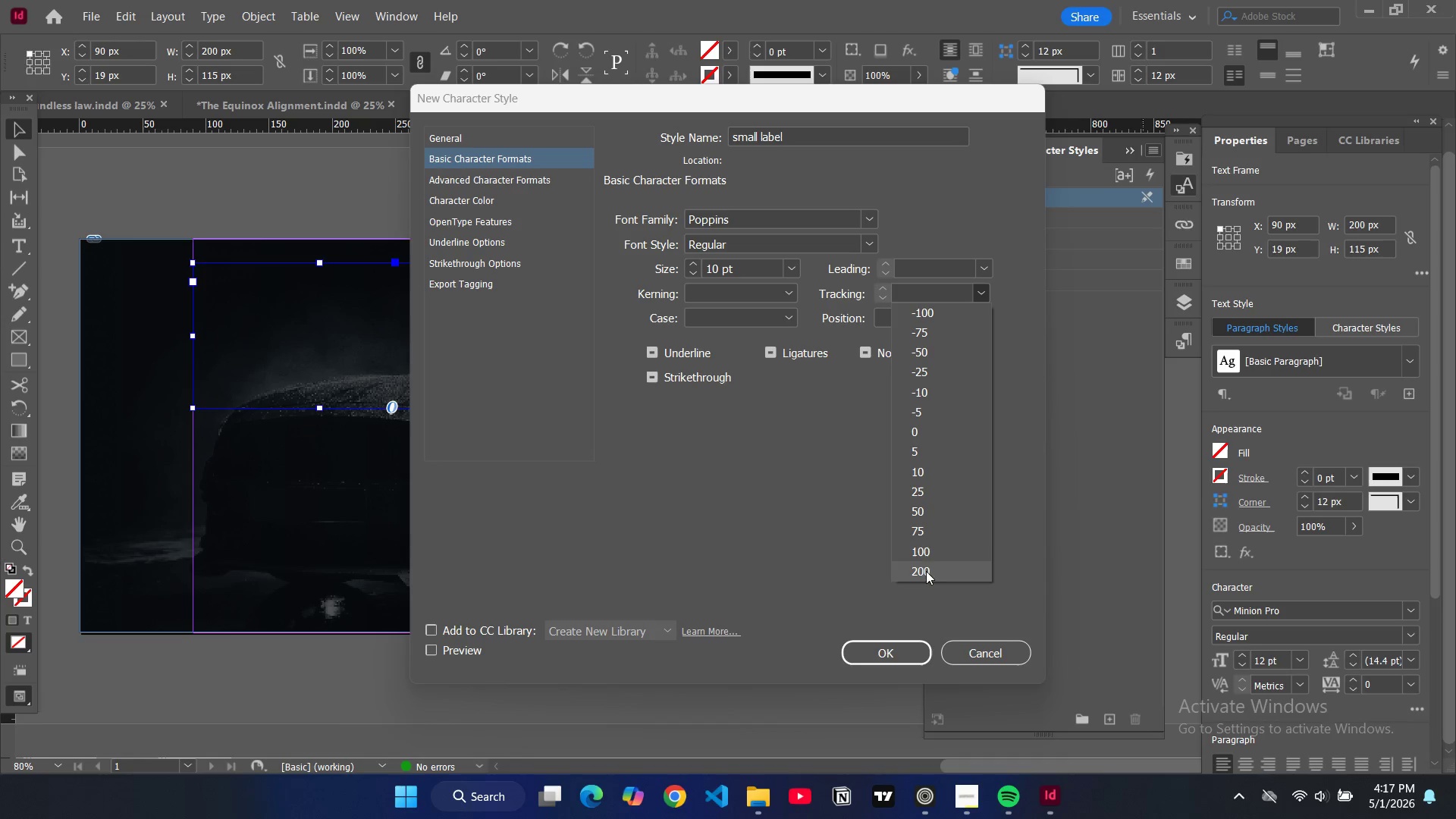 
left_click([926, 557])
 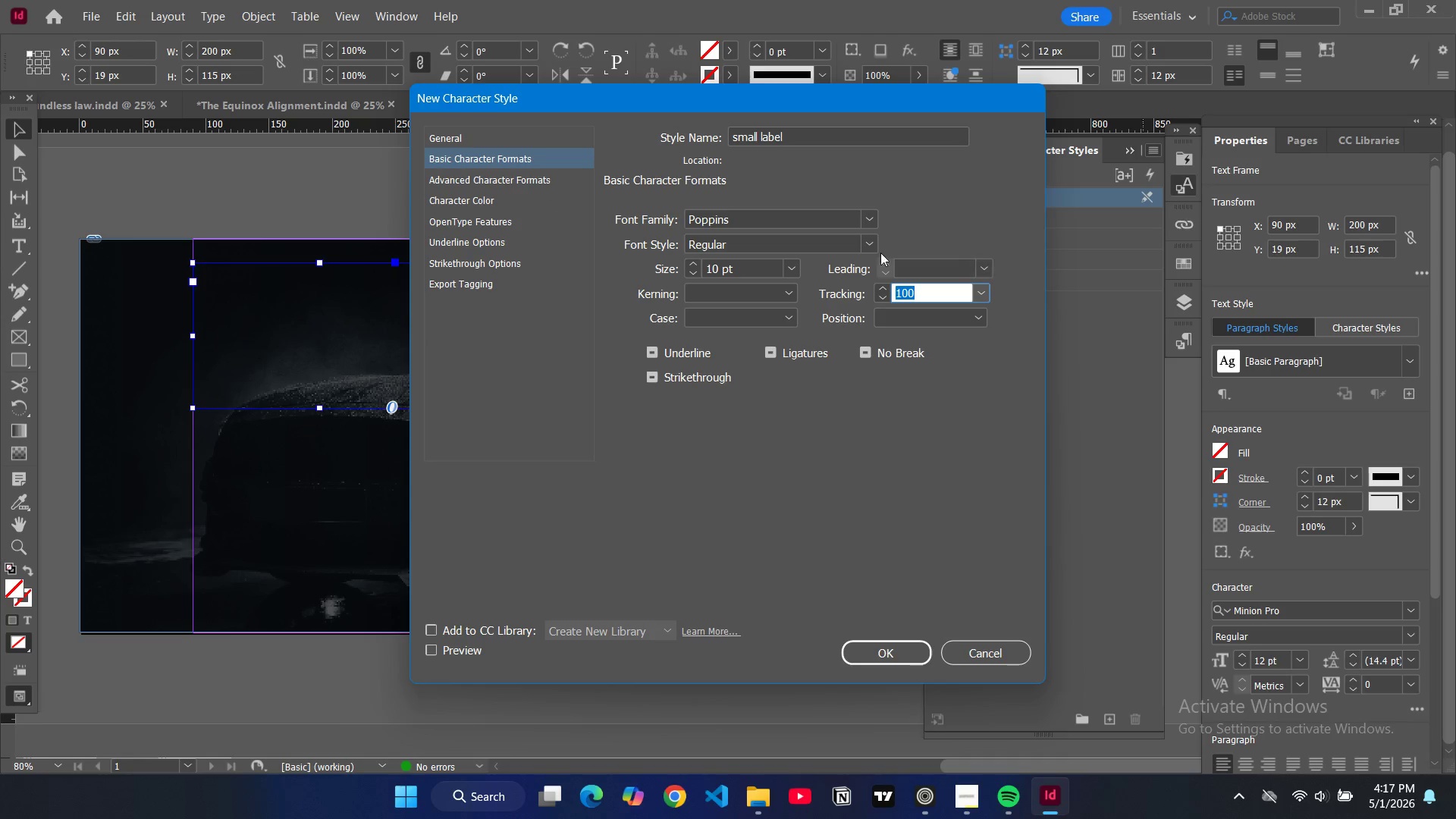 
wait(6.84)
 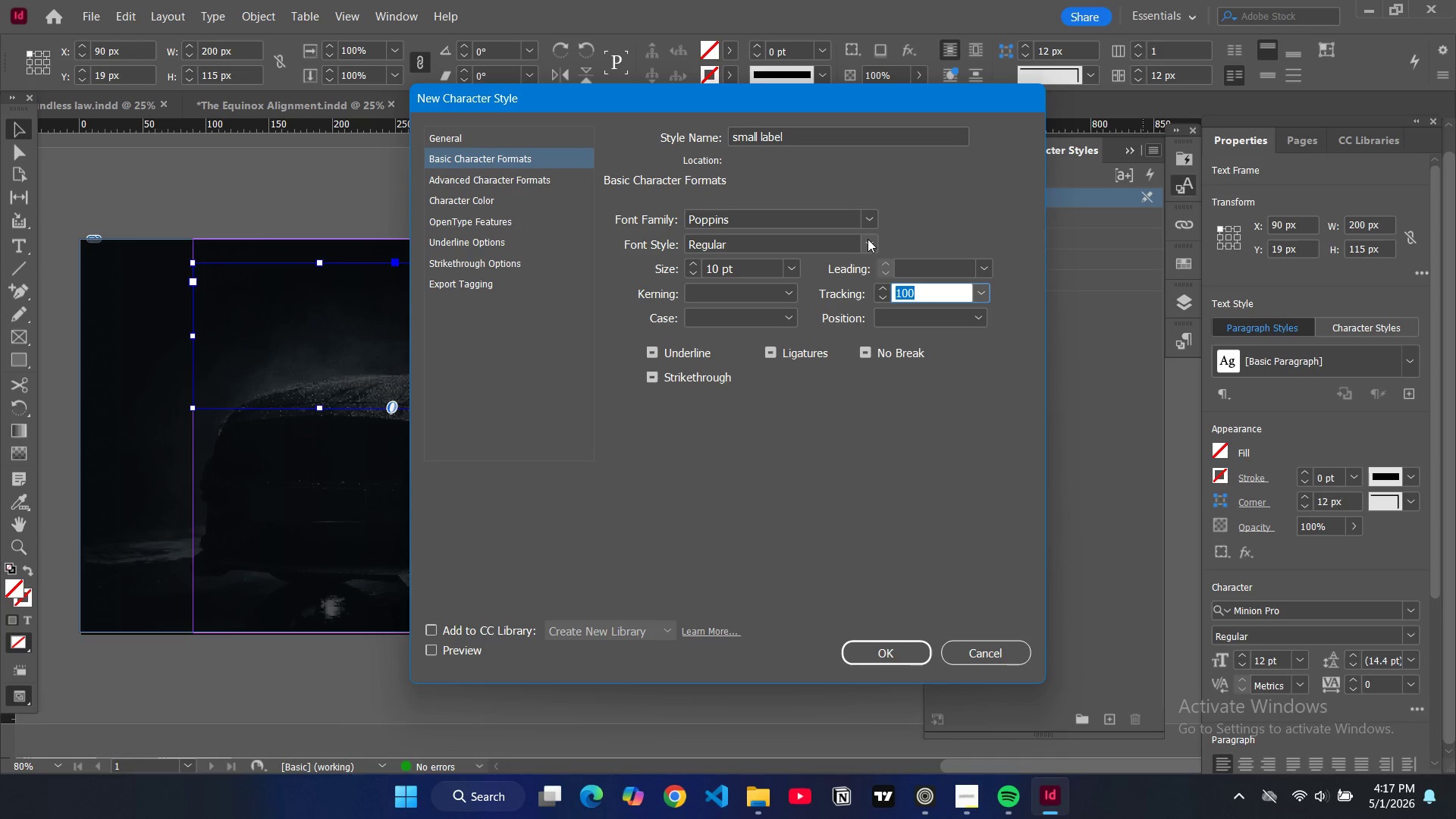 
left_click([491, 199])
 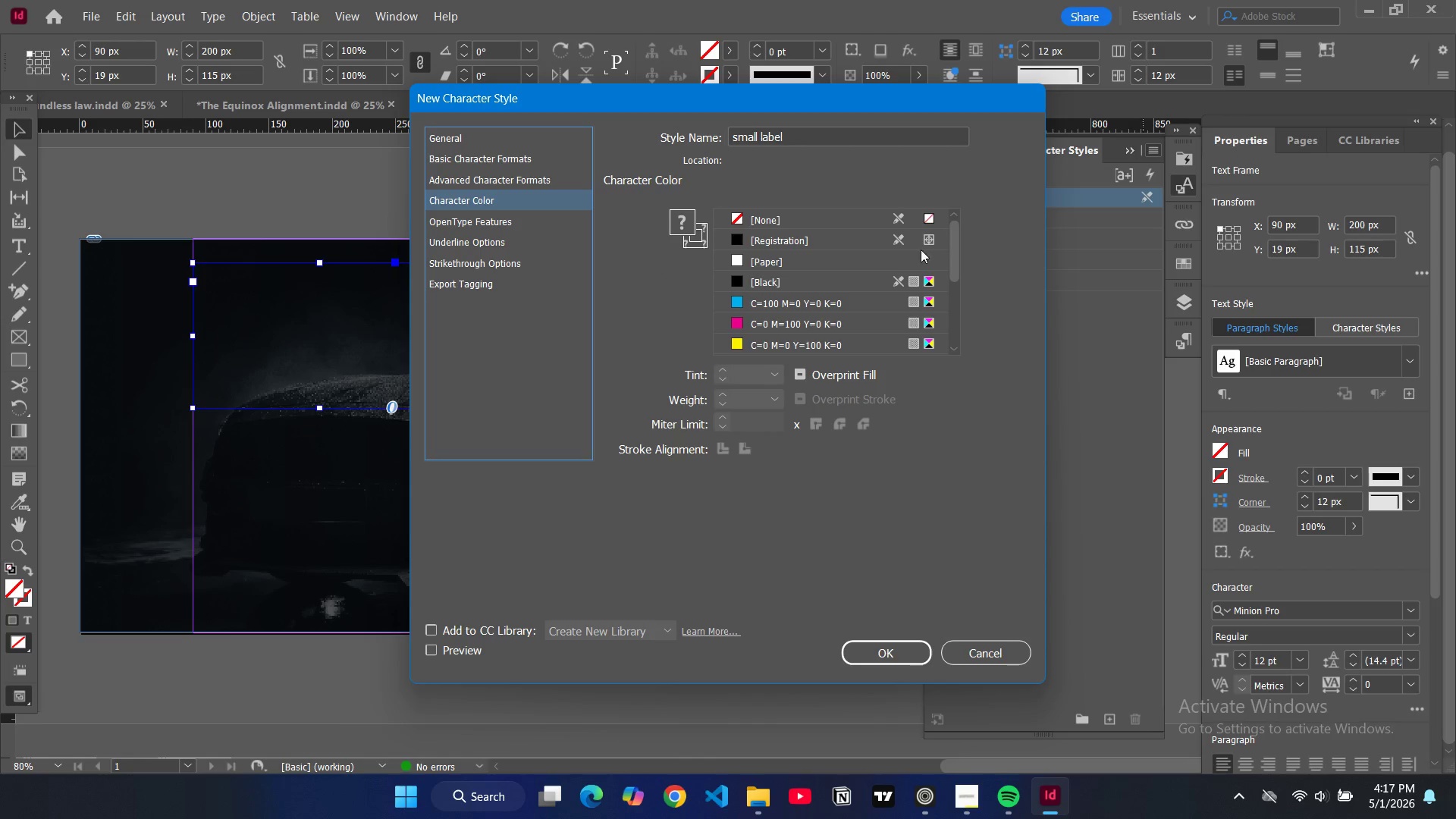 
scroll: coordinate [830, 303], scroll_direction: up, amount: 5.0
 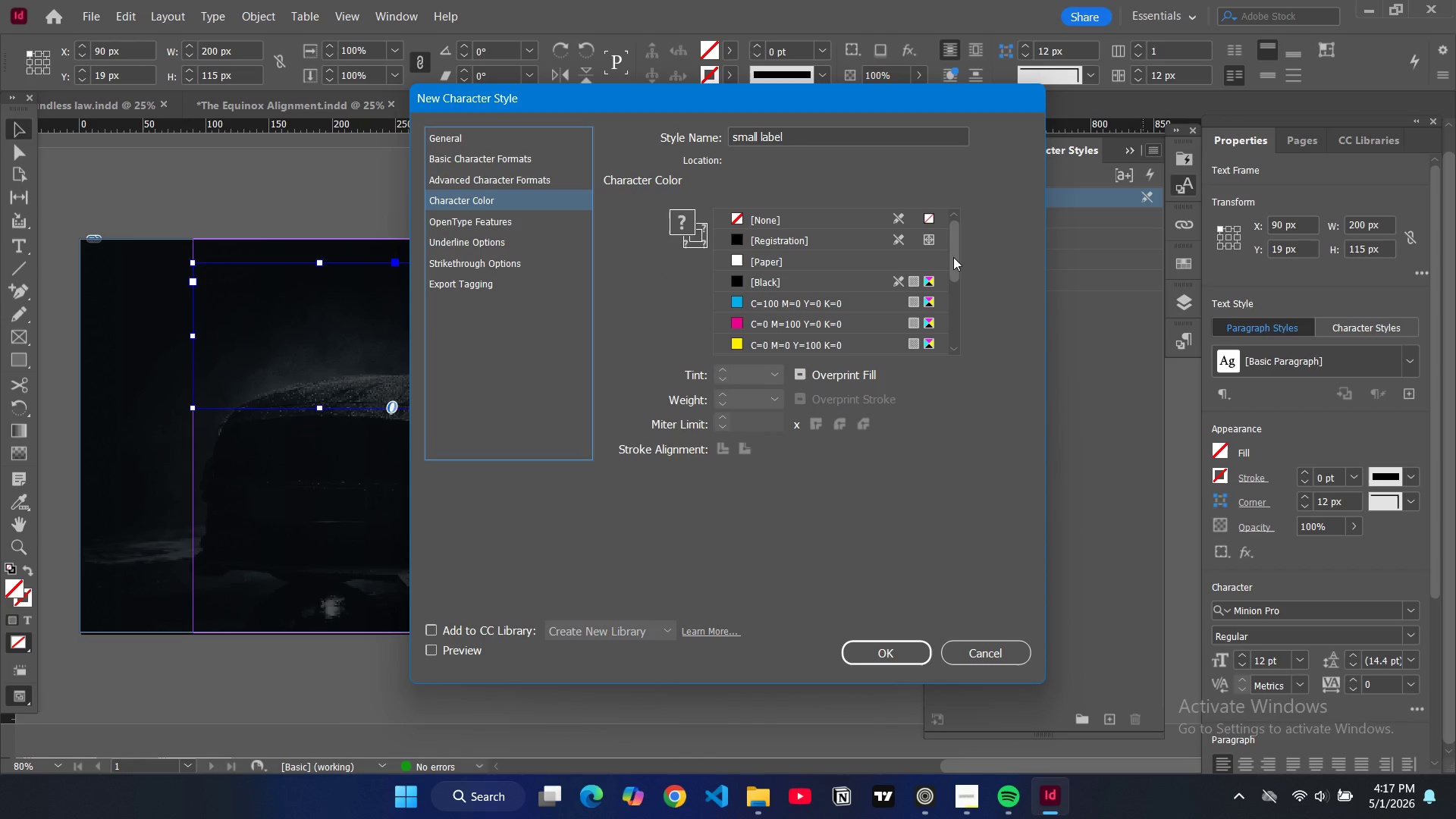 
left_click_drag(start_coordinate=[953, 257], to_coordinate=[954, 271])
 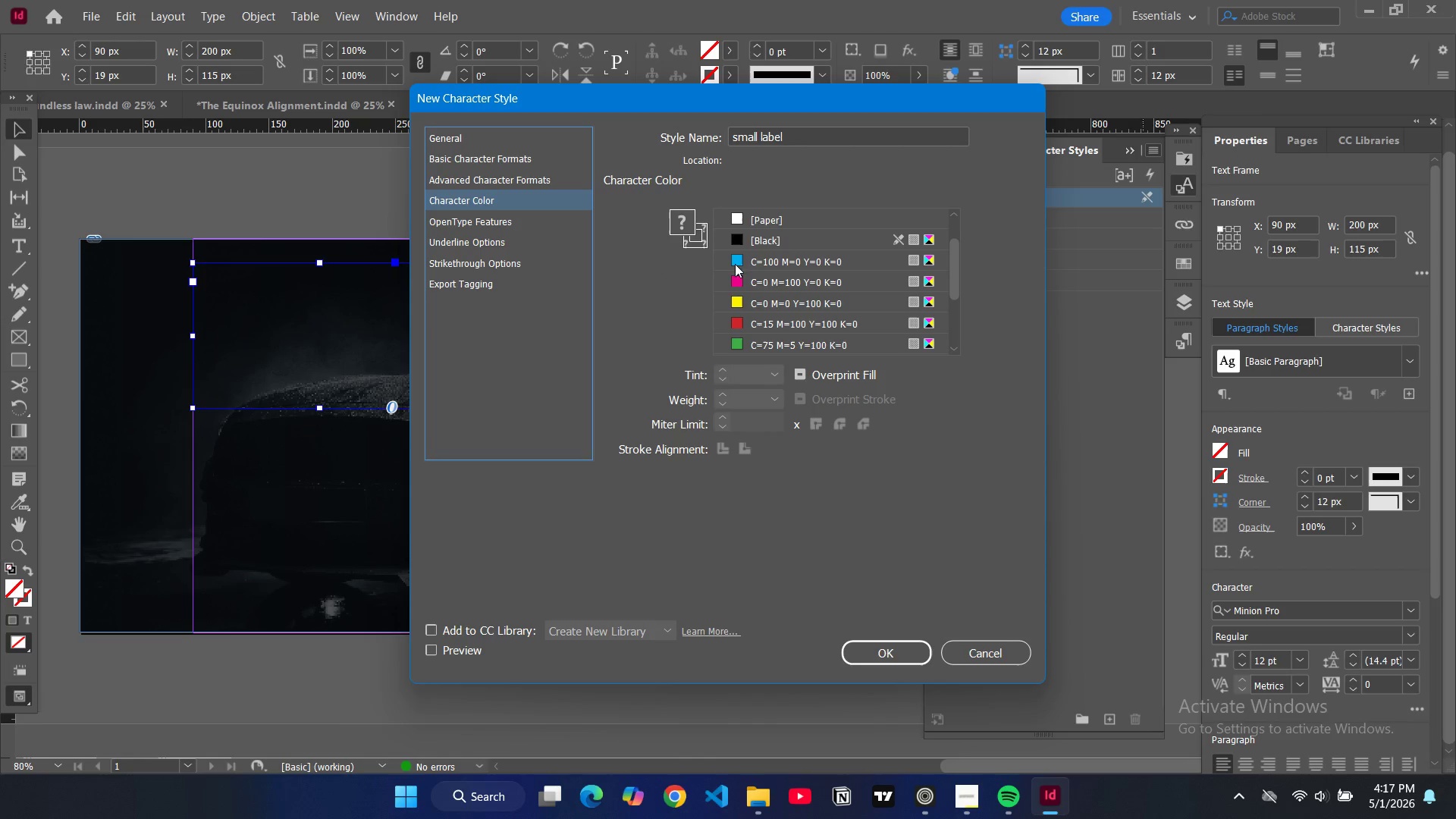 
left_click([736, 258])
 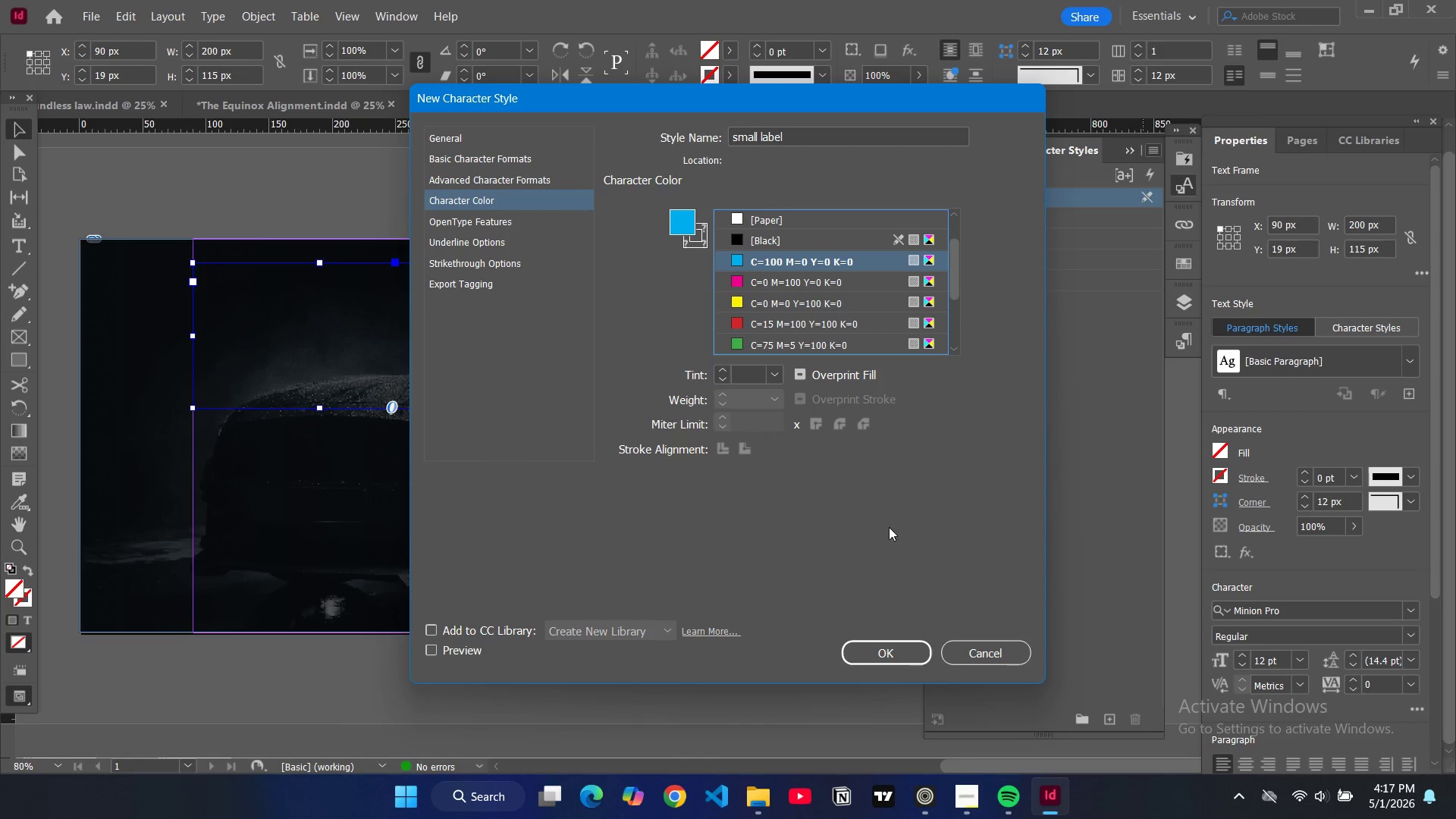 
scroll: coordinate [799, 293], scroll_direction: down, amount: 7.0
 